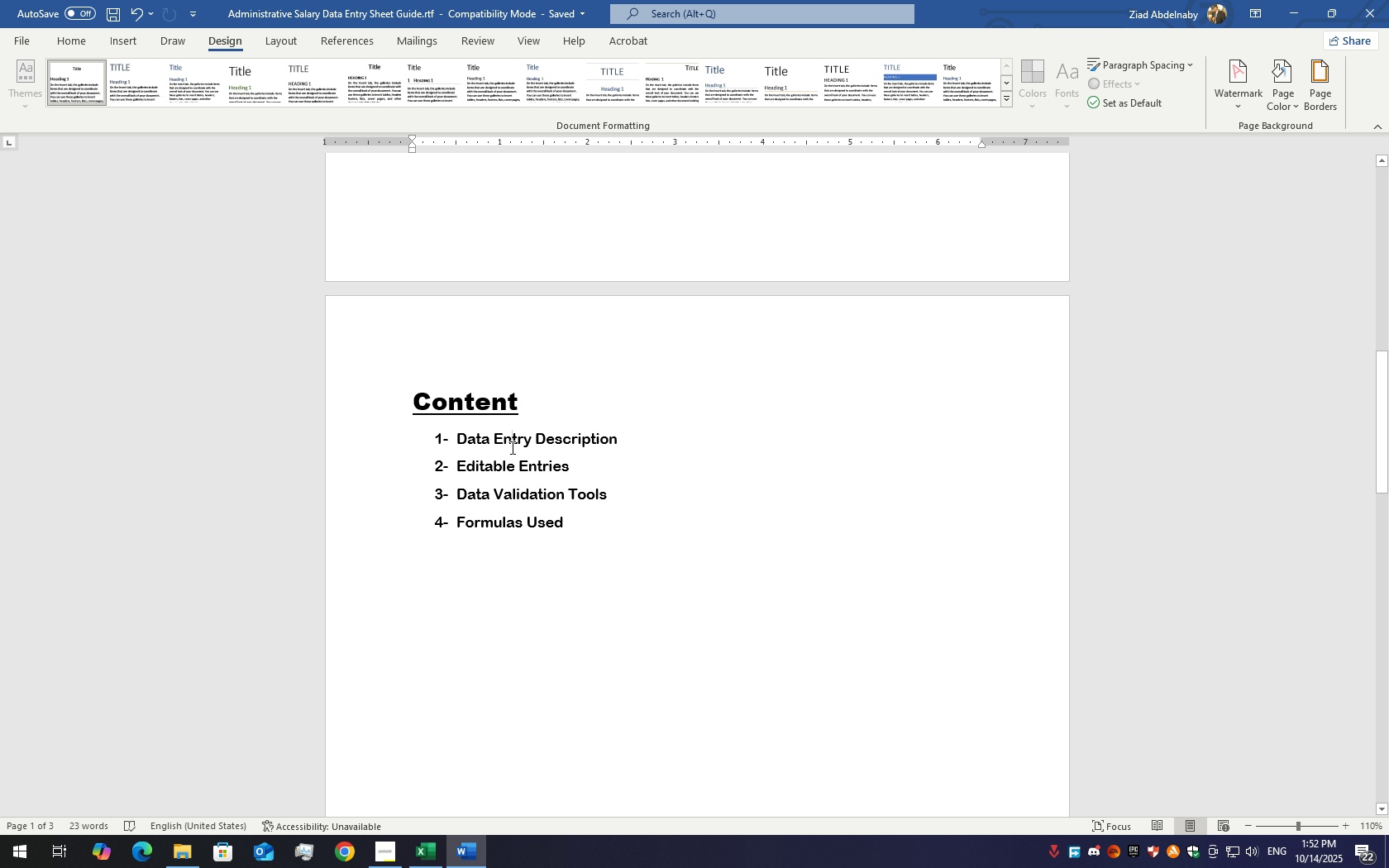 
double_click([511, 447])
 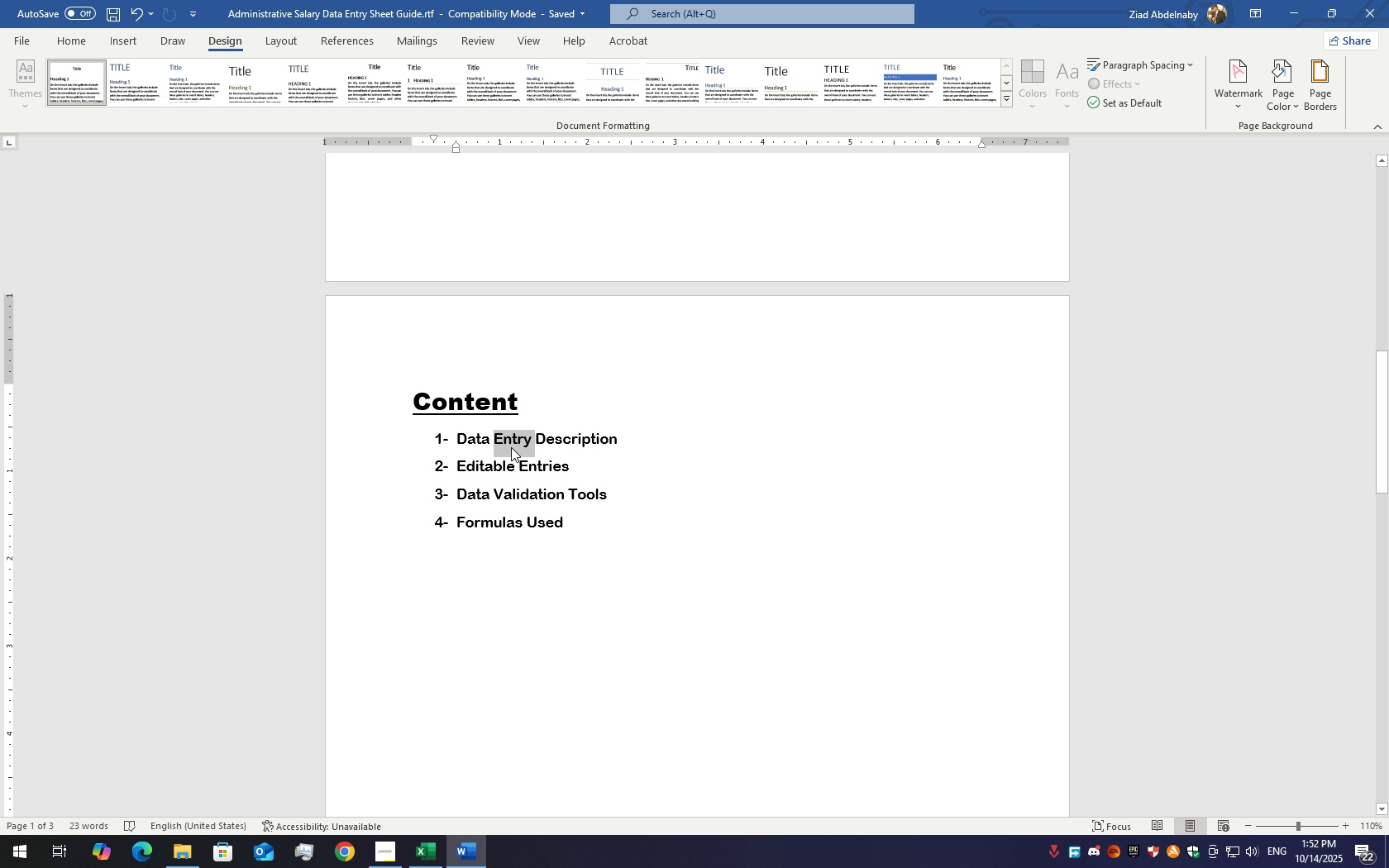 
triple_click([511, 447])
 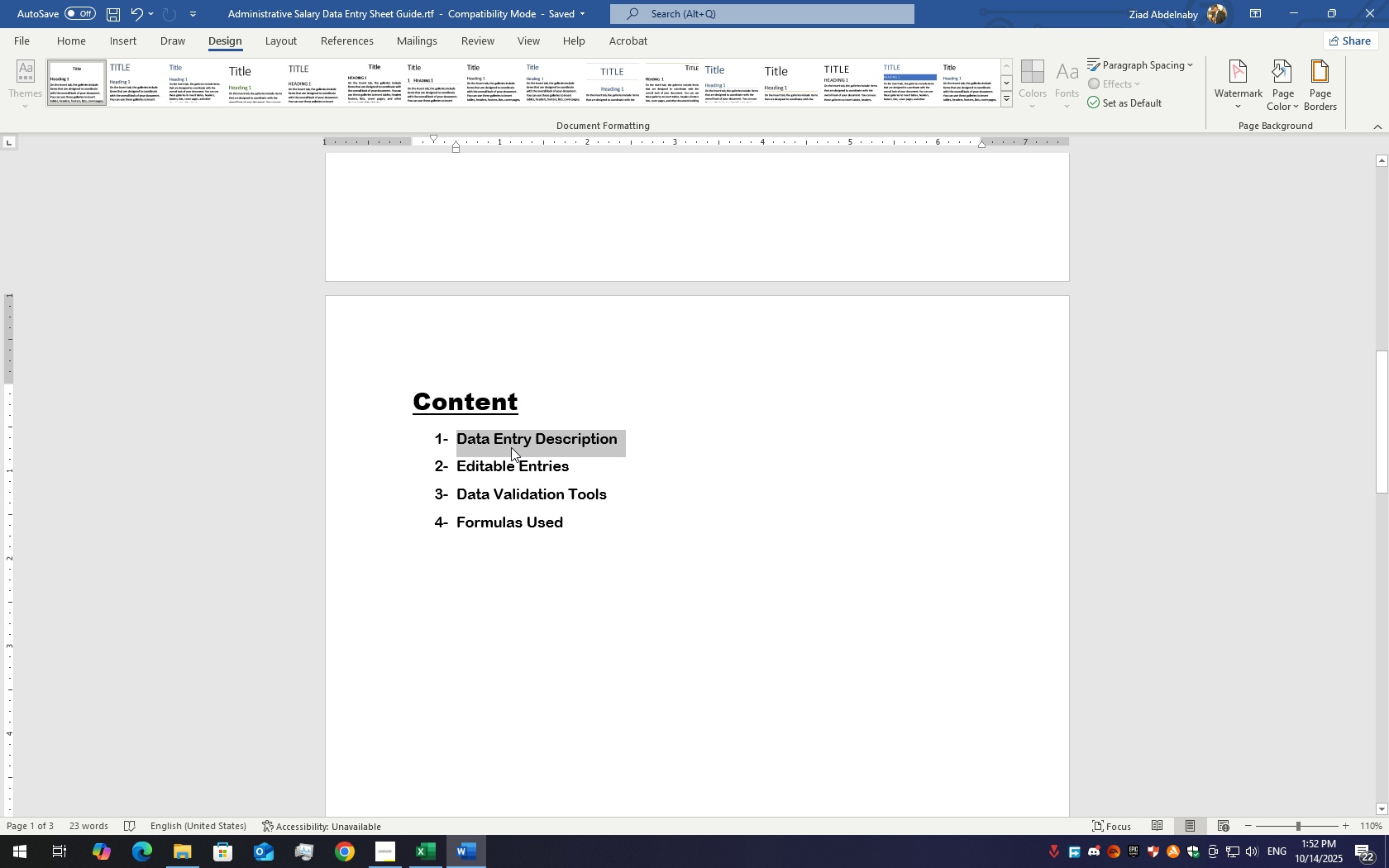 
key(Control+C)
 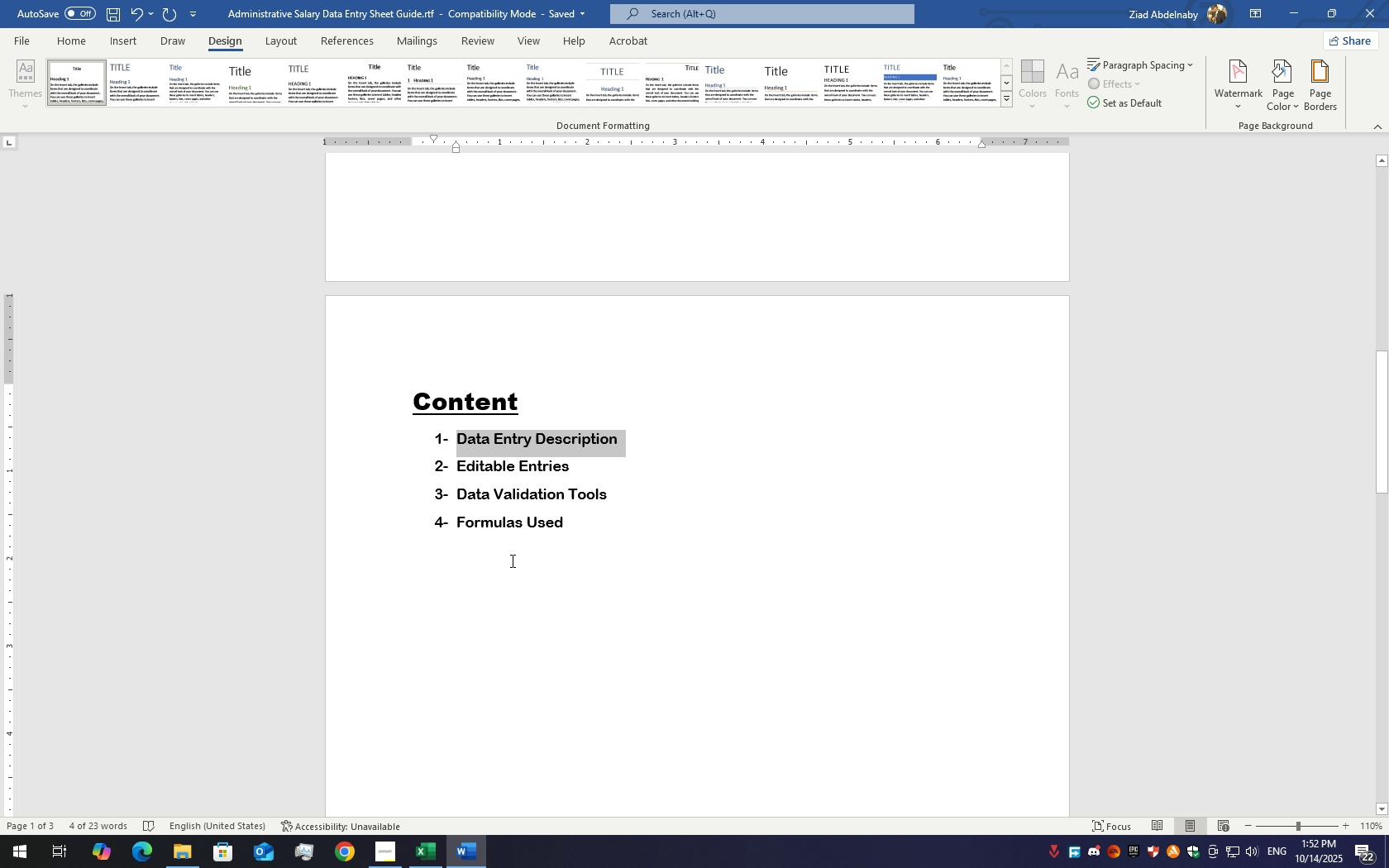 
scroll: coordinate [508, 583], scroll_direction: down, amount: 20.0
 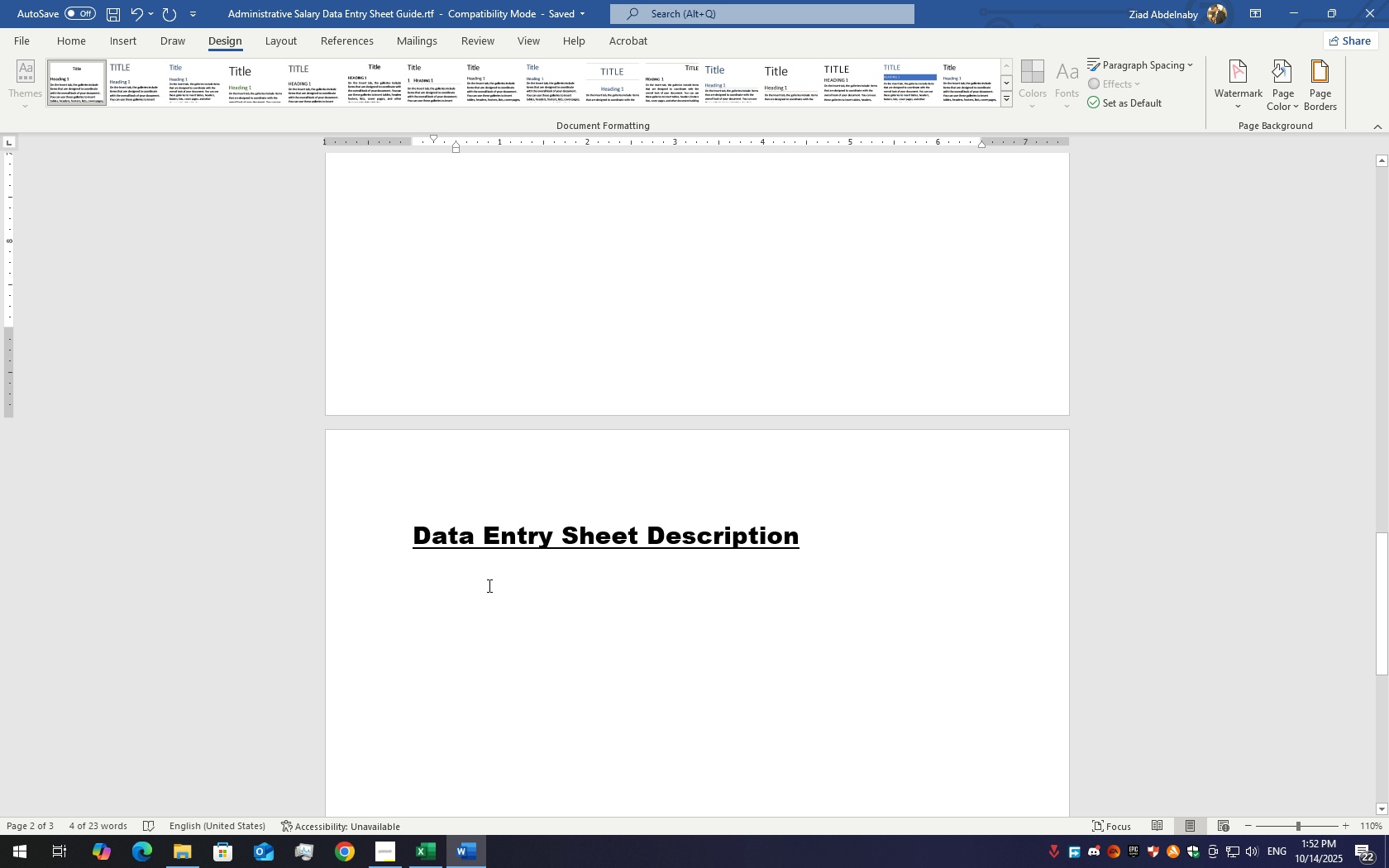 
left_click([486, 584])
 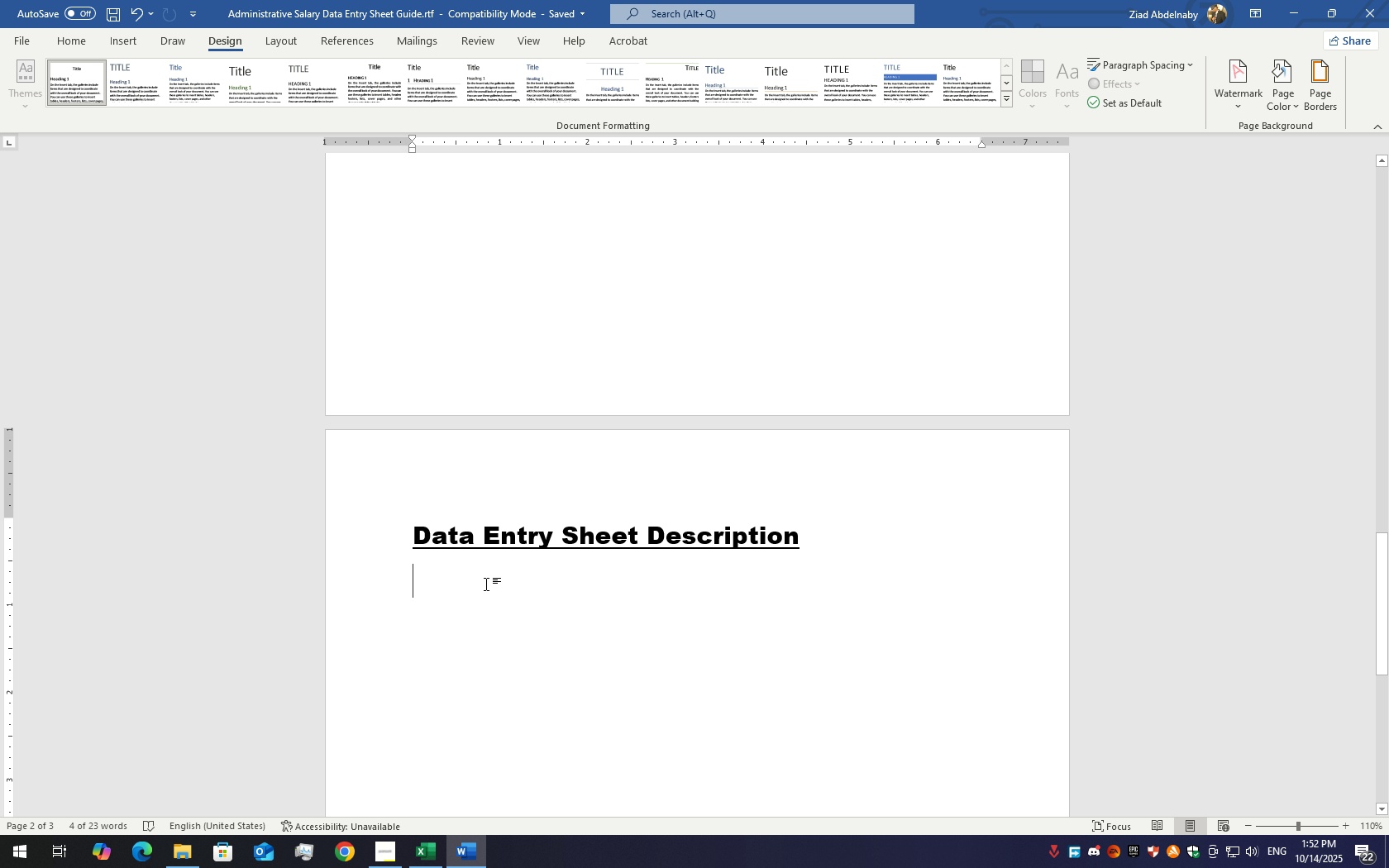 
key(Control+V)
 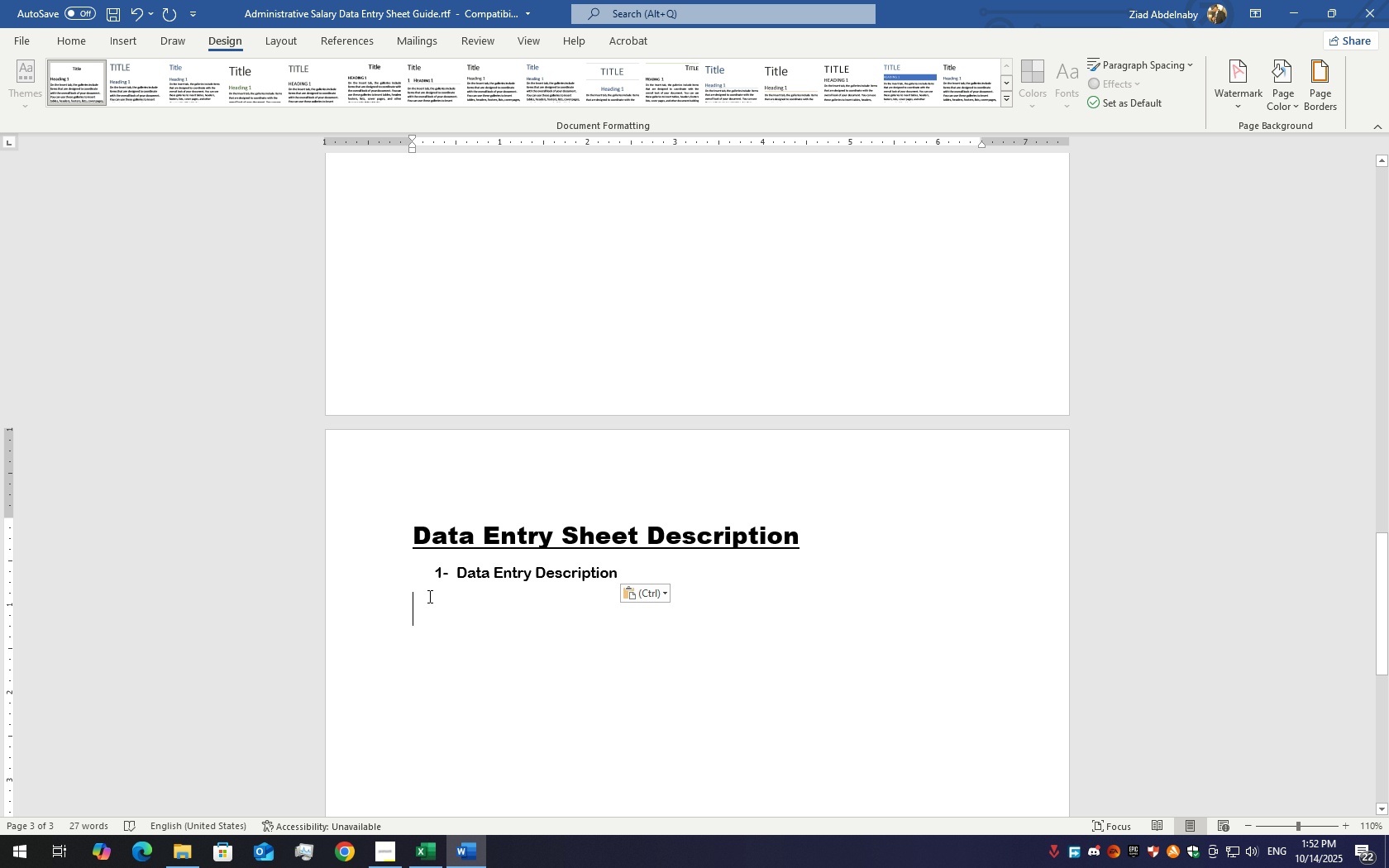 
key(Backspace)
 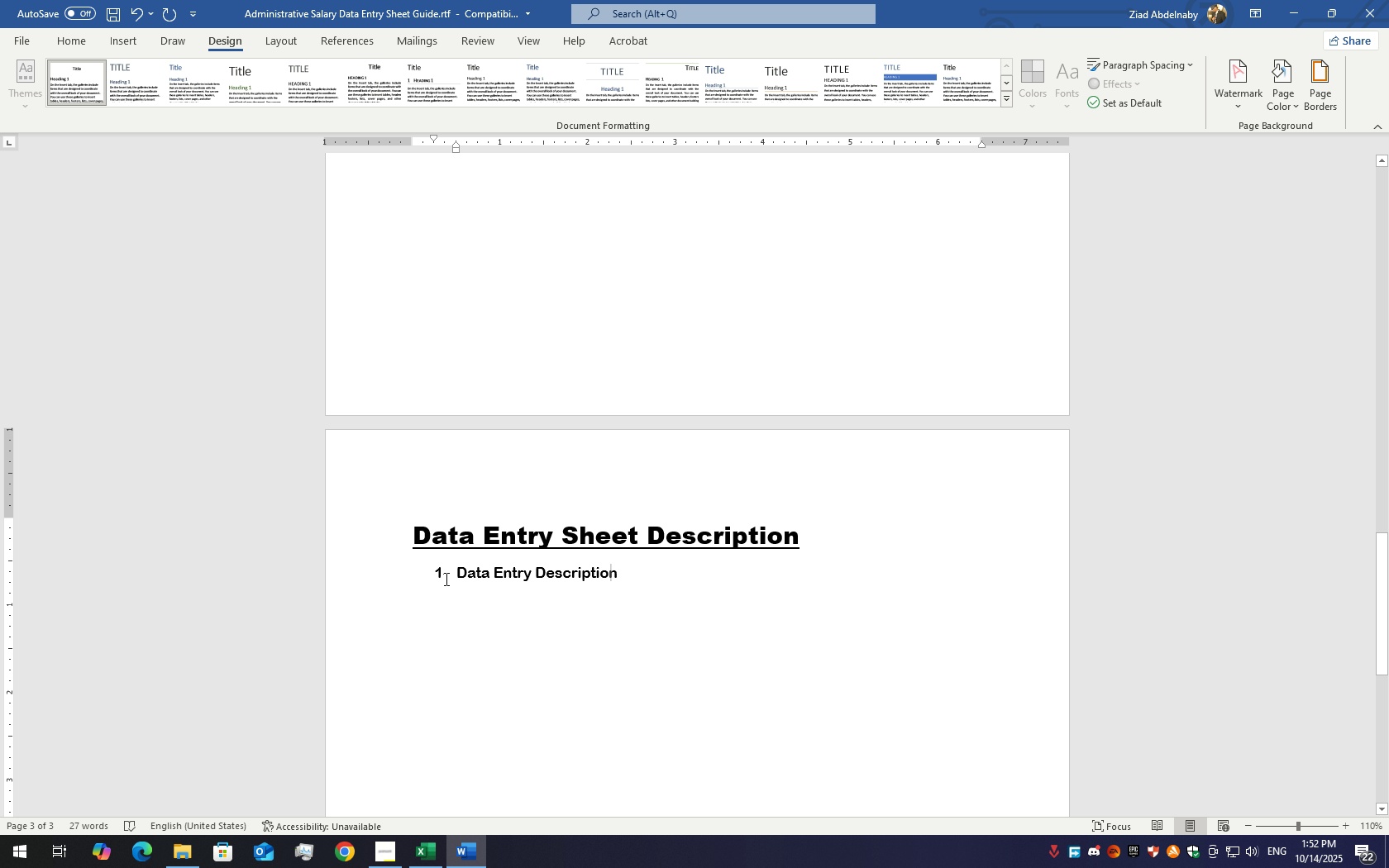 
hold_key(key=ArrowLeft, duration=1.31)
 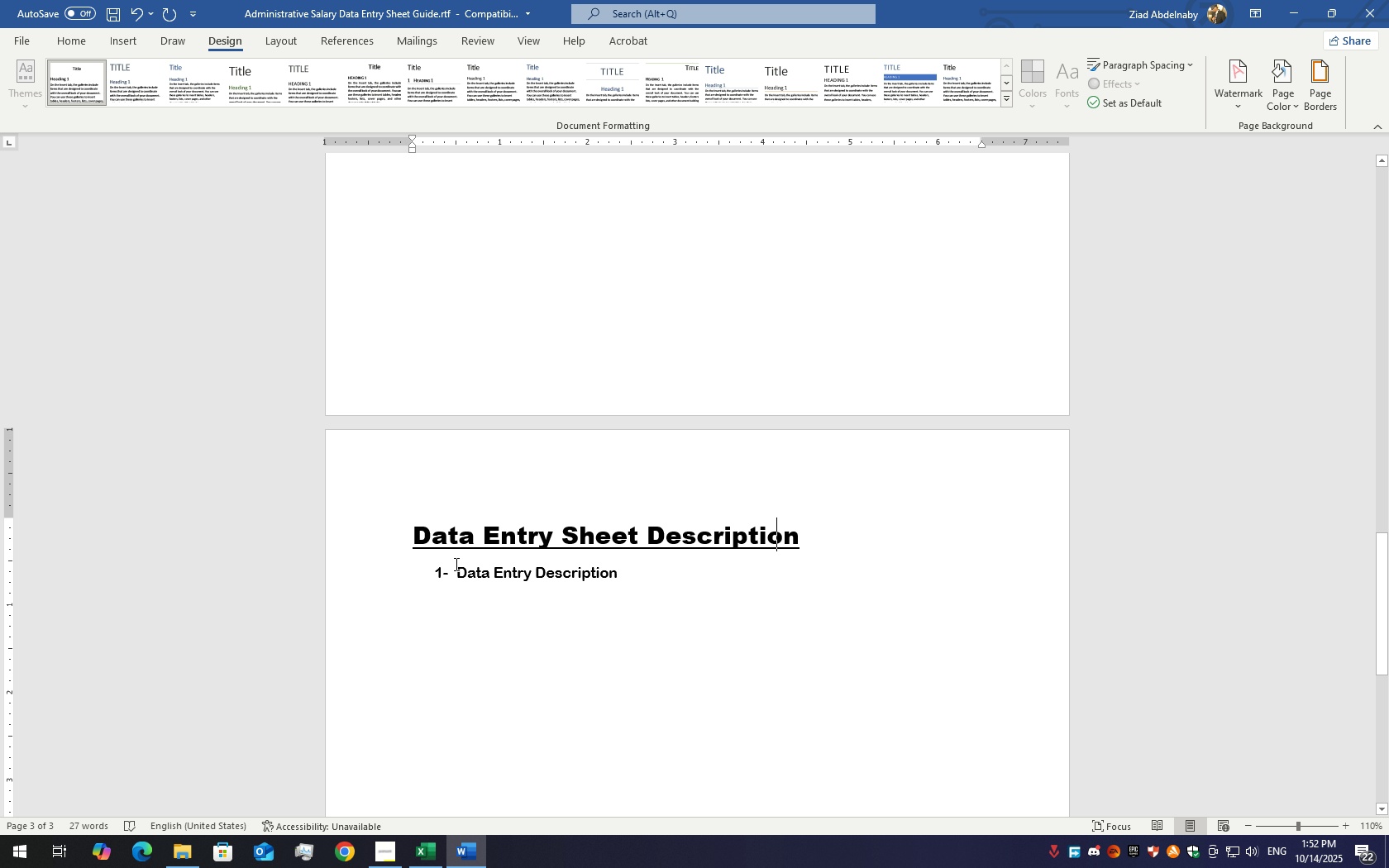 
key(ArrowRight)
 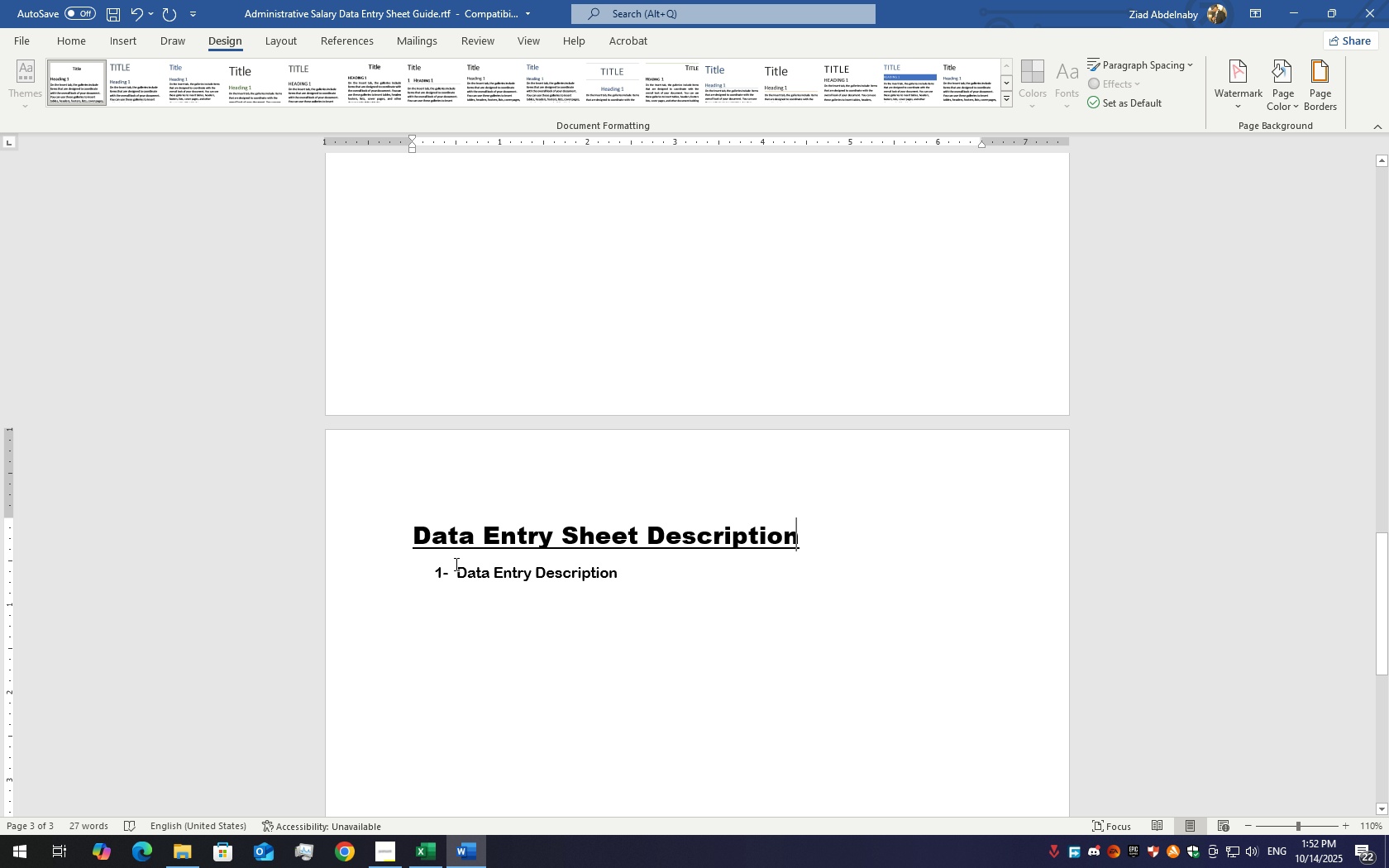 
key(ArrowRight)
 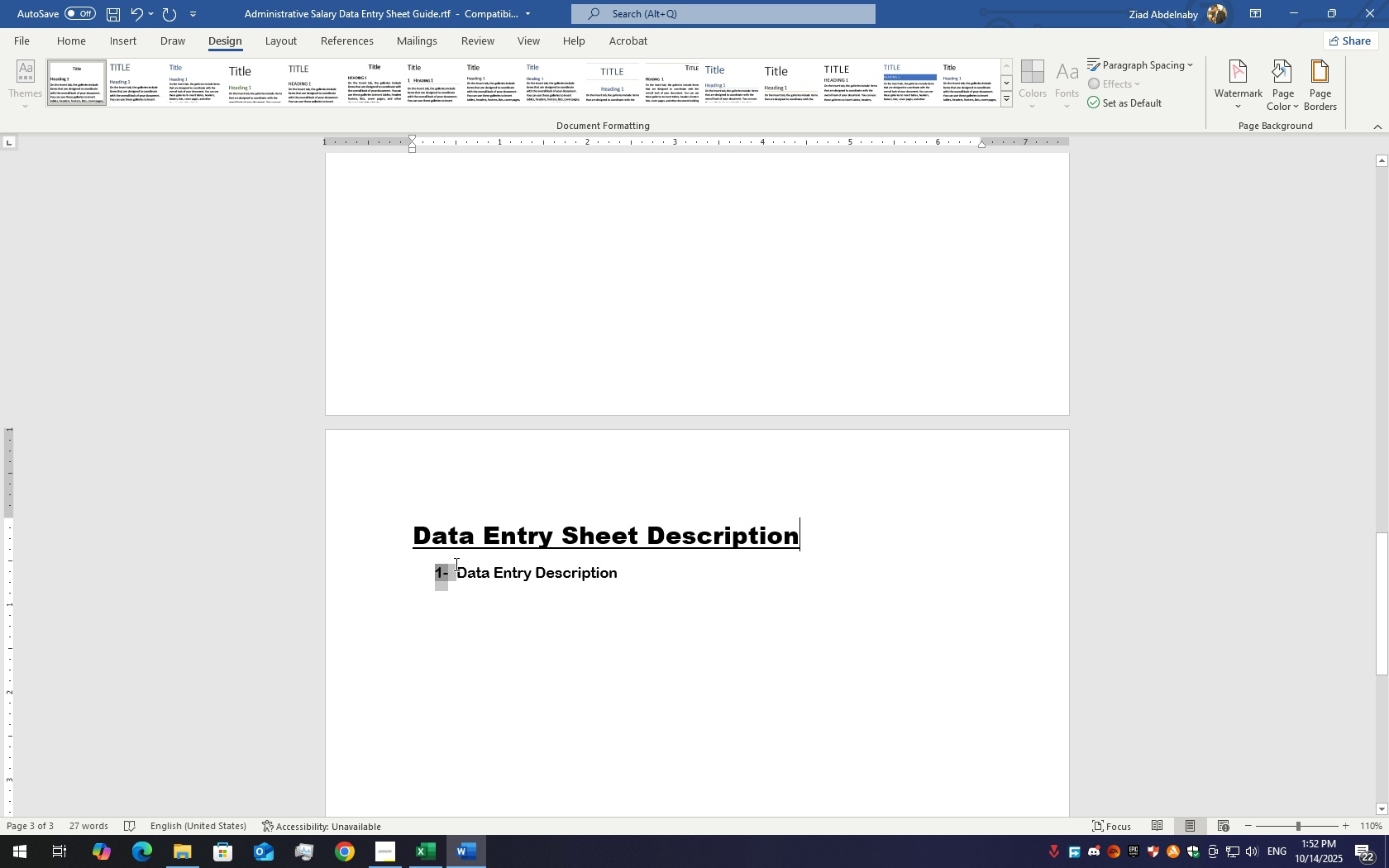 
key(ArrowRight)
 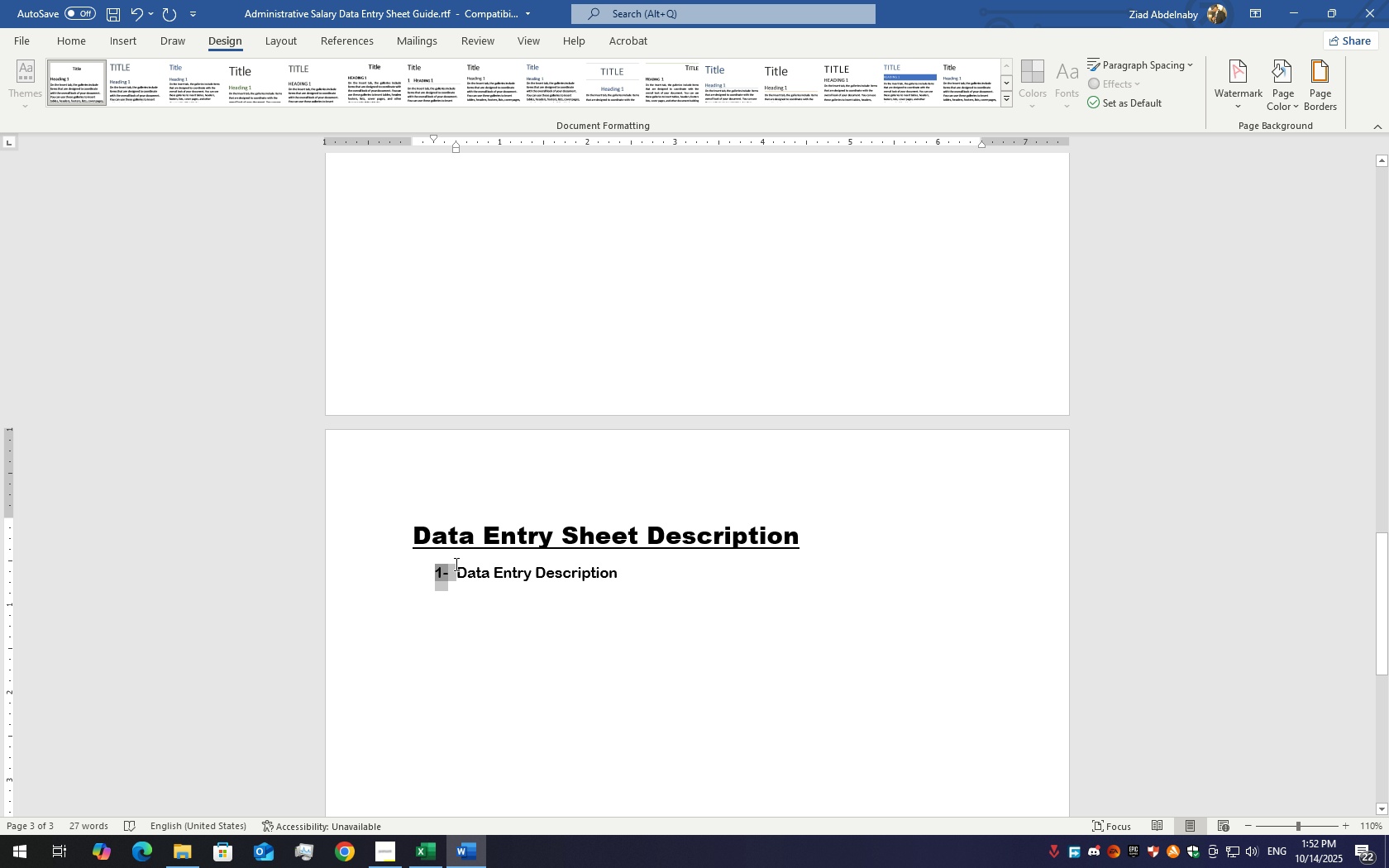 
key(Backspace)
 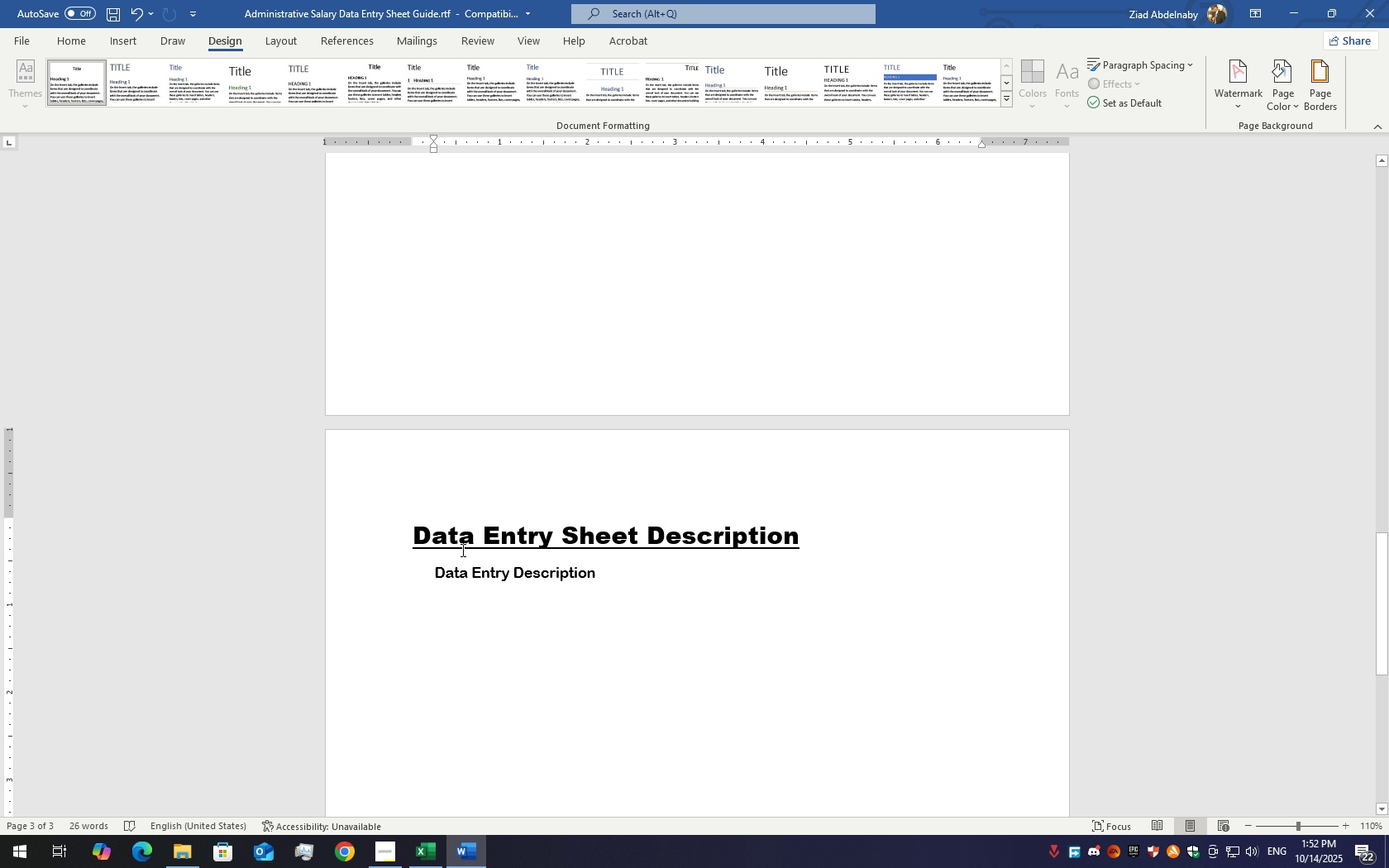 
key(Backspace)
 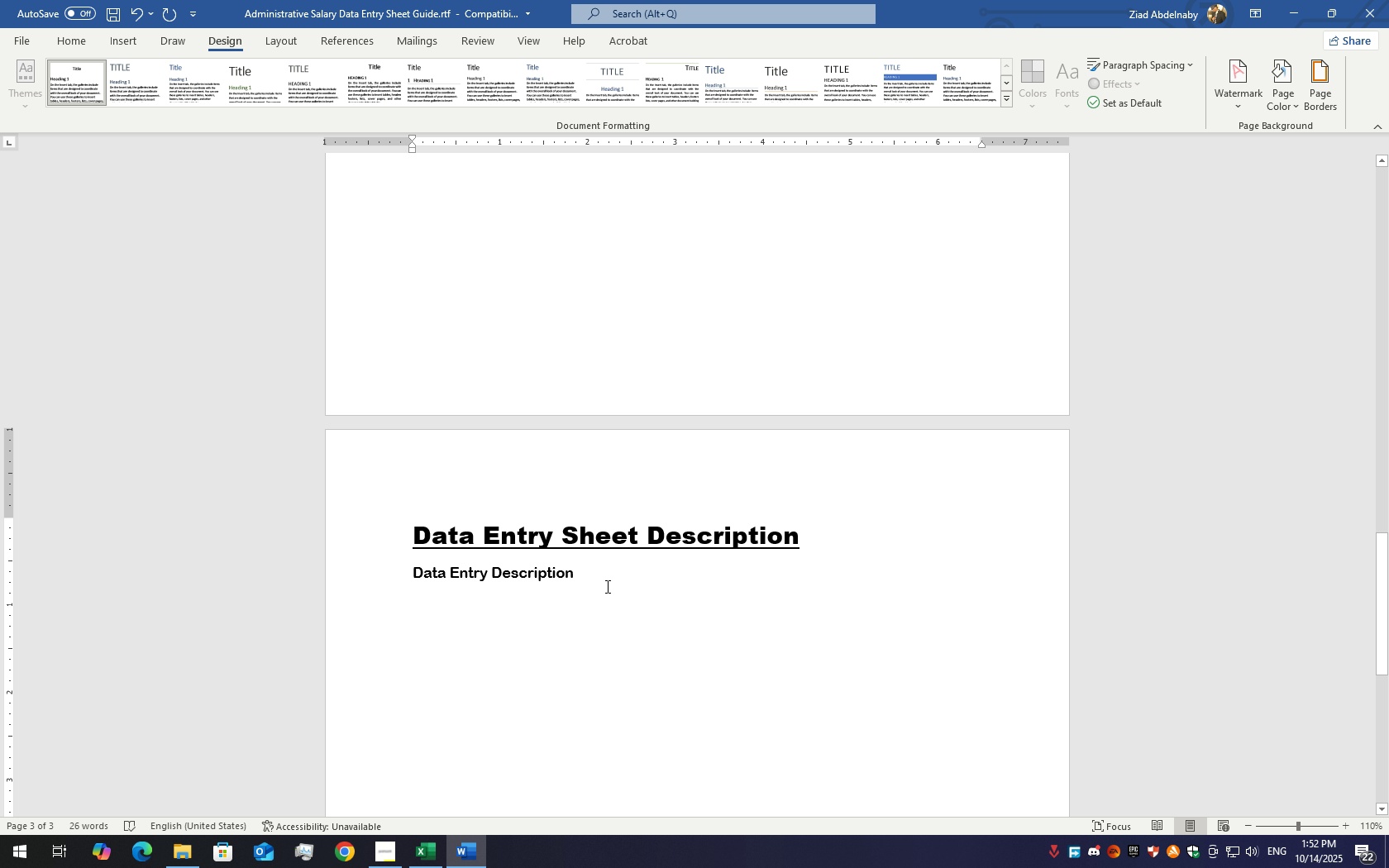 
left_click_drag(start_coordinate=[633, 583], to_coordinate=[402, 589])
 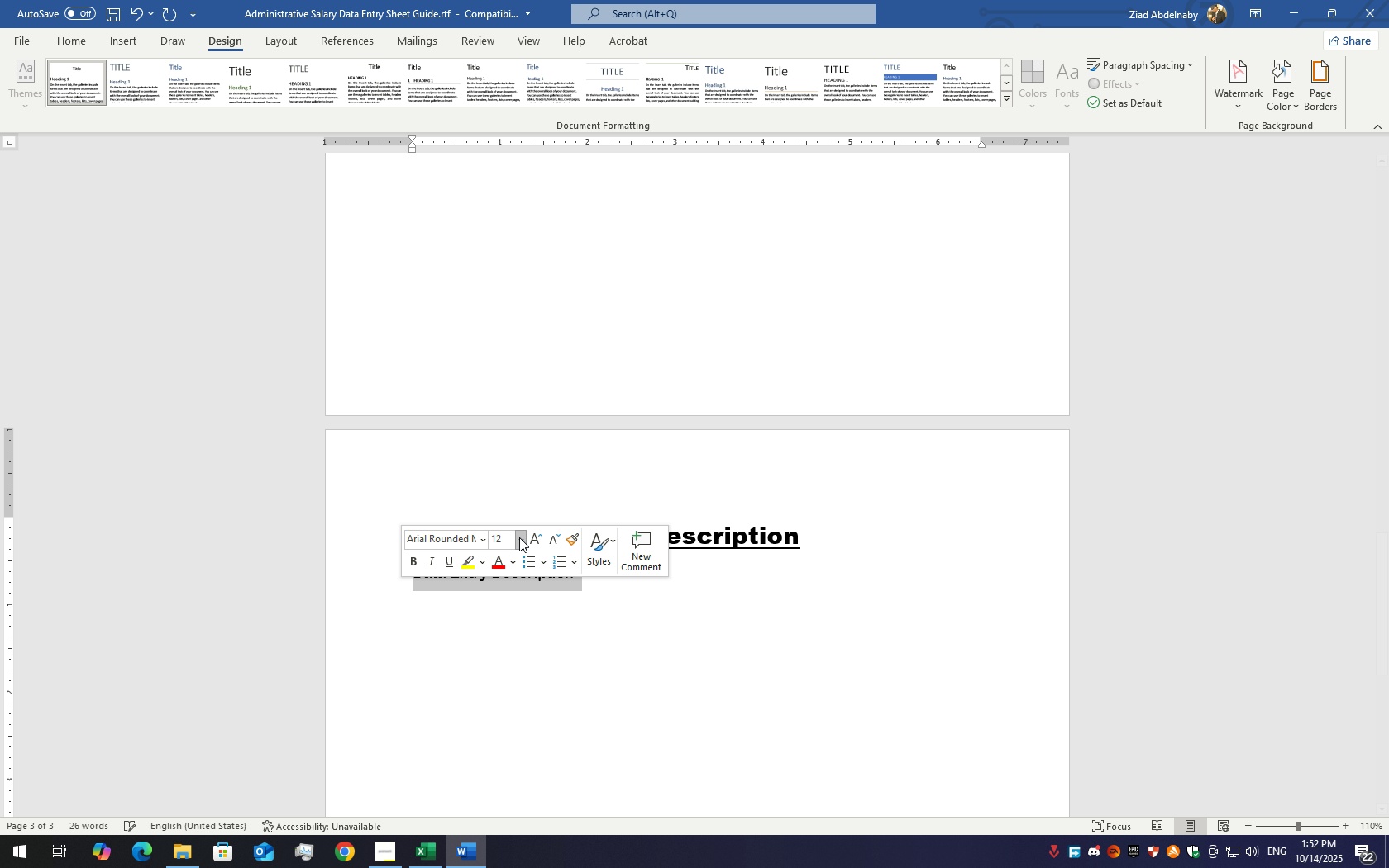 
scroll: coordinate [508, 506], scroll_direction: up, amount: 19.0
 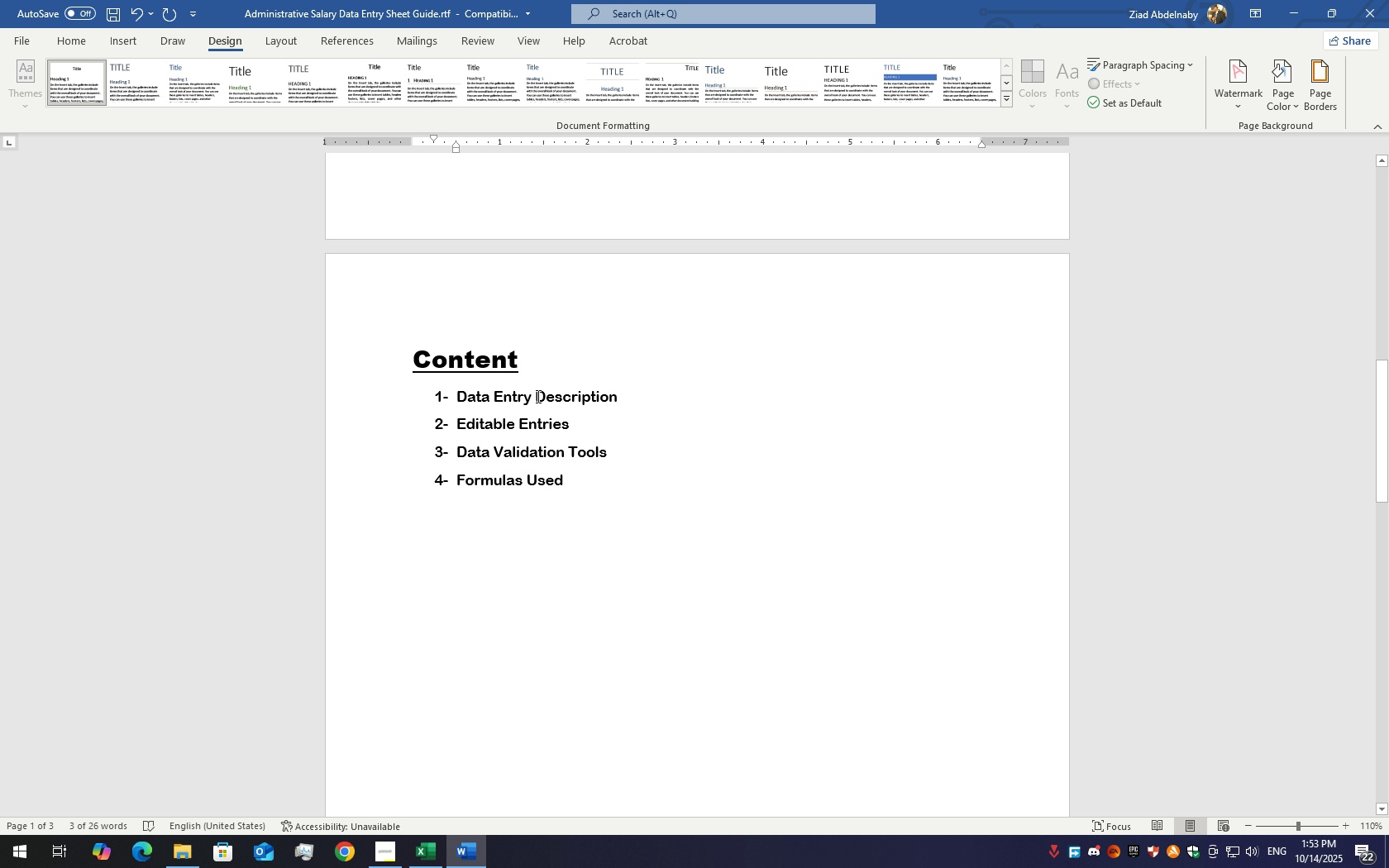 
left_click([537, 396])
 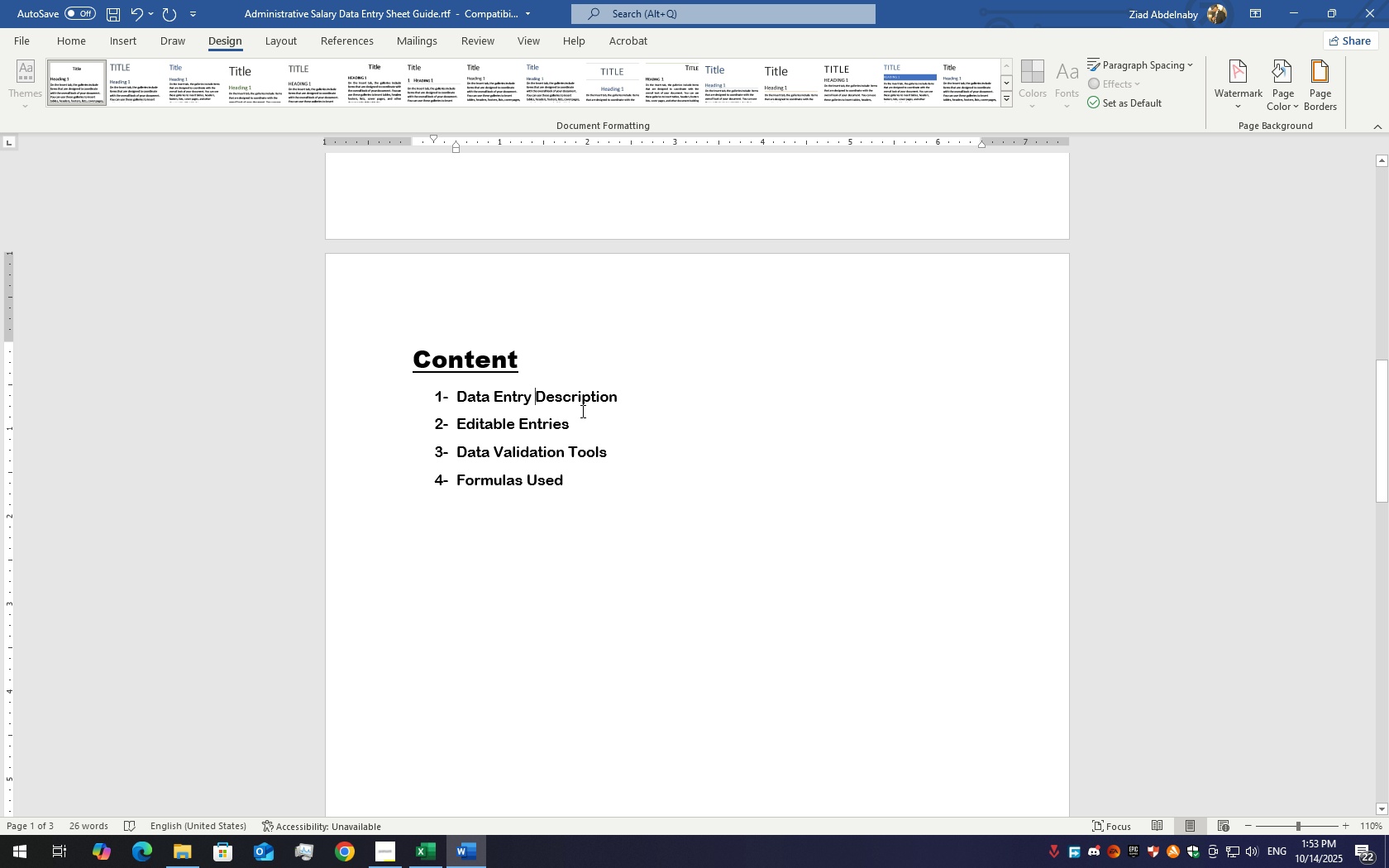 
hold_key(key=ShiftLeft, duration=1.53)
 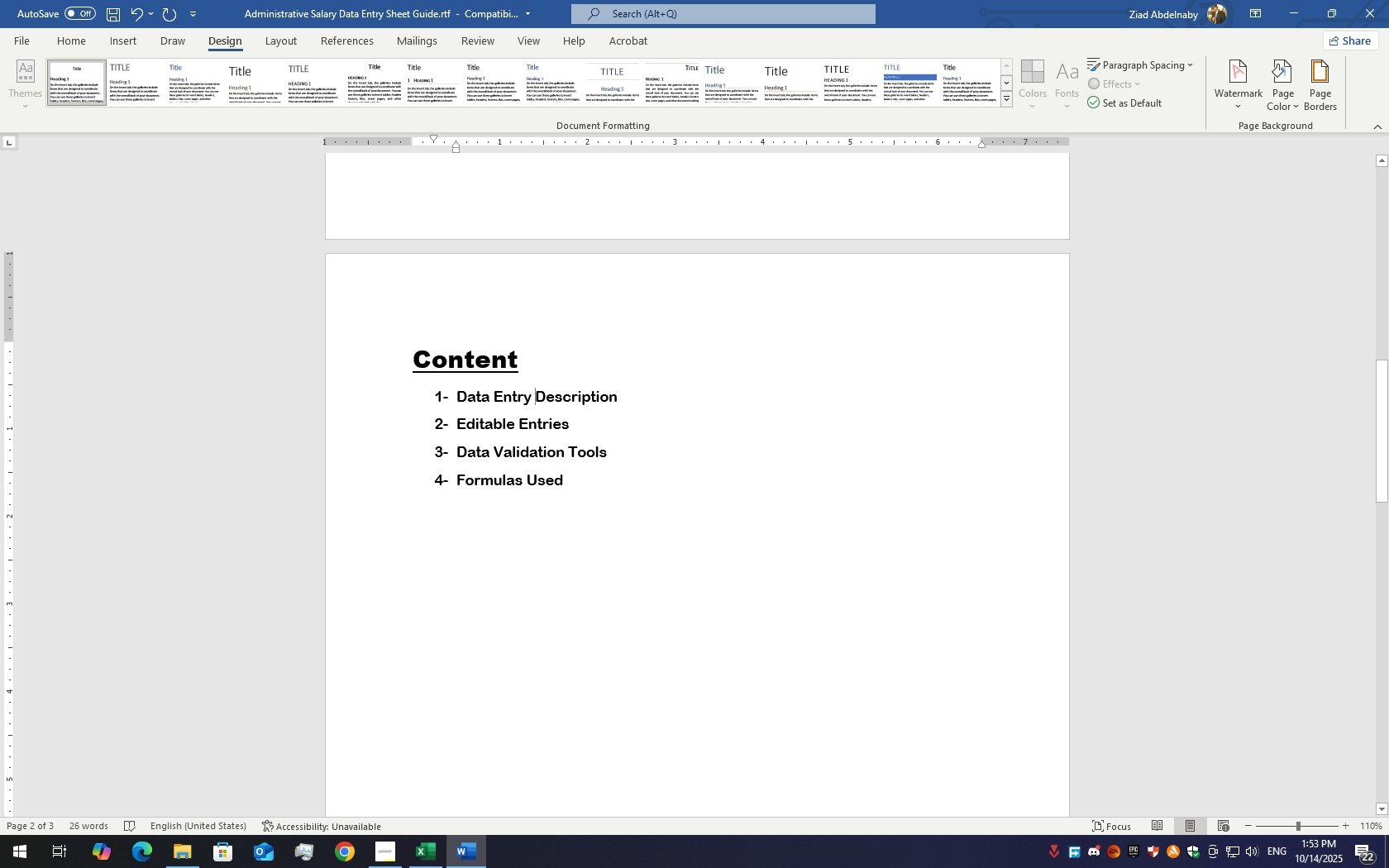 
type(Sheet )
 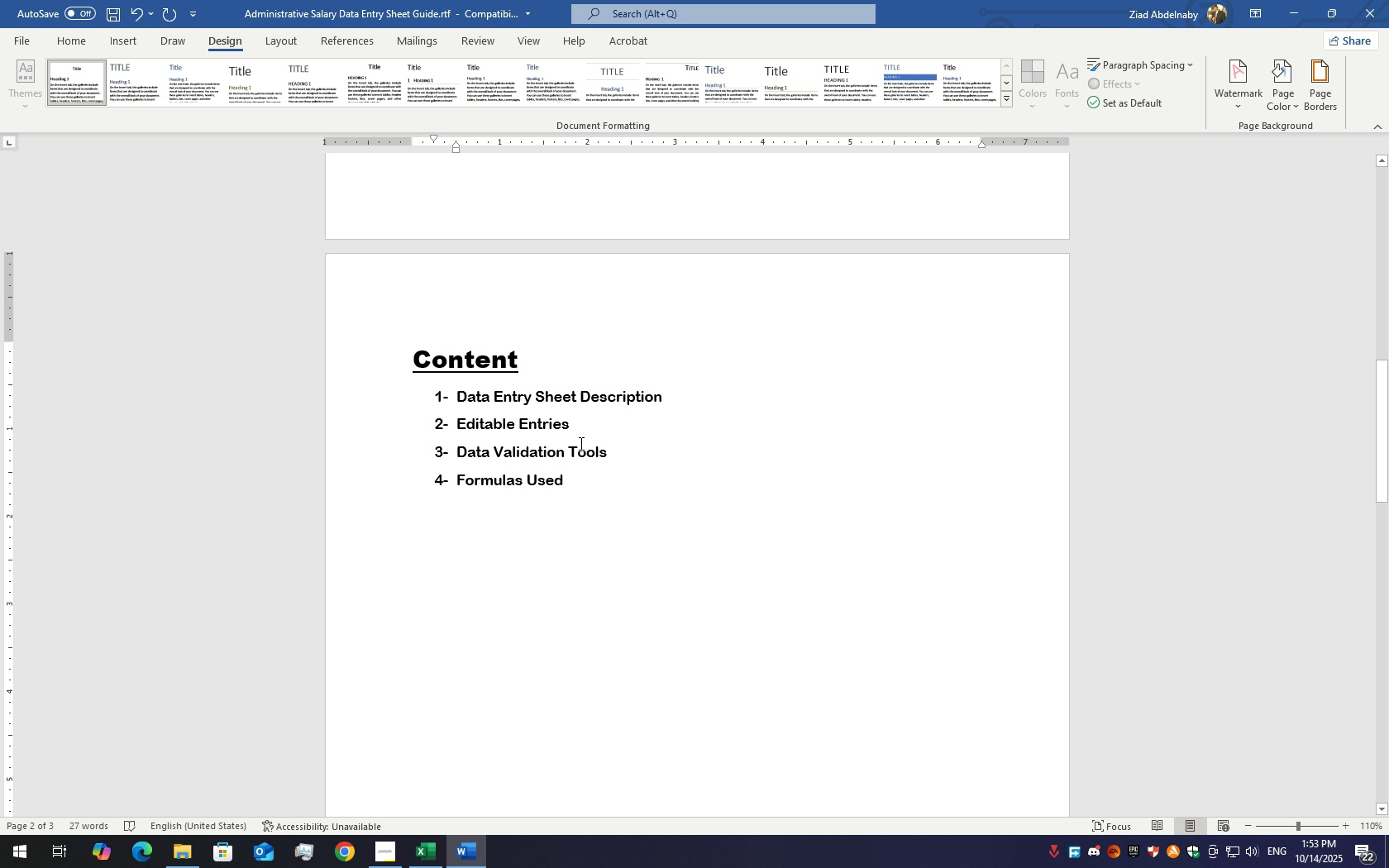 
scroll: coordinate [548, 567], scroll_direction: down, amount: 23.0
 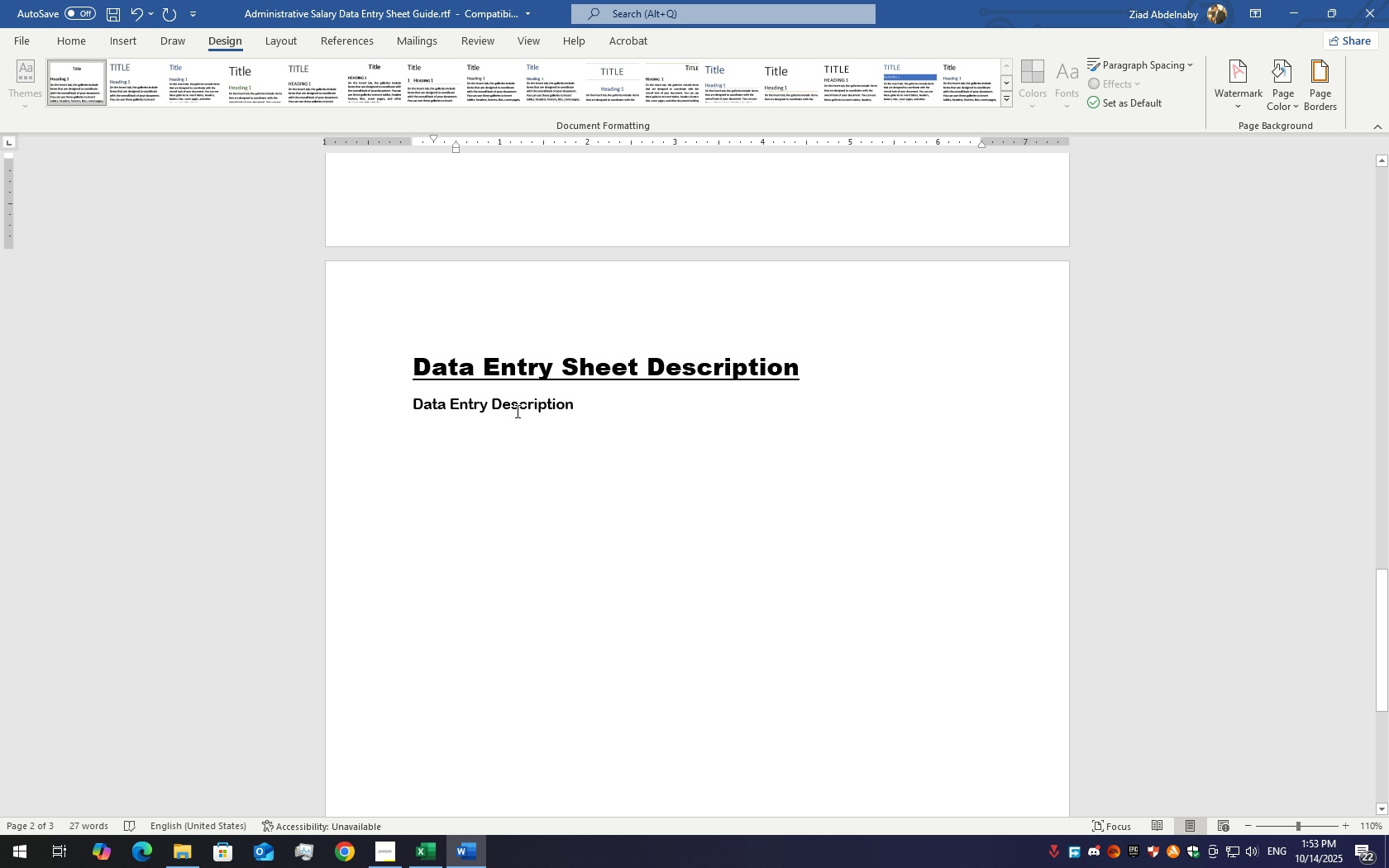 
left_click([516, 411])
 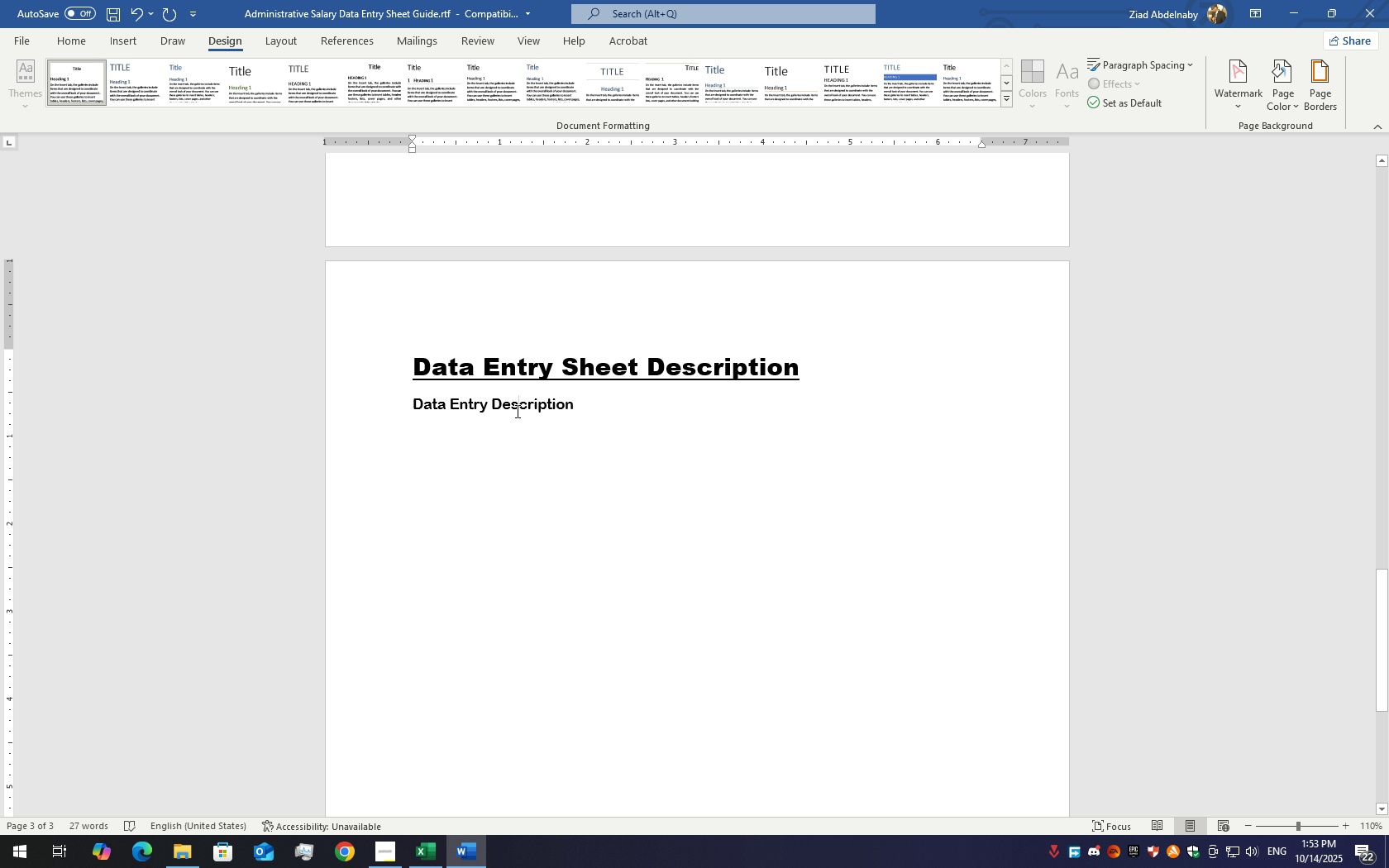 
double_click([516, 411])
 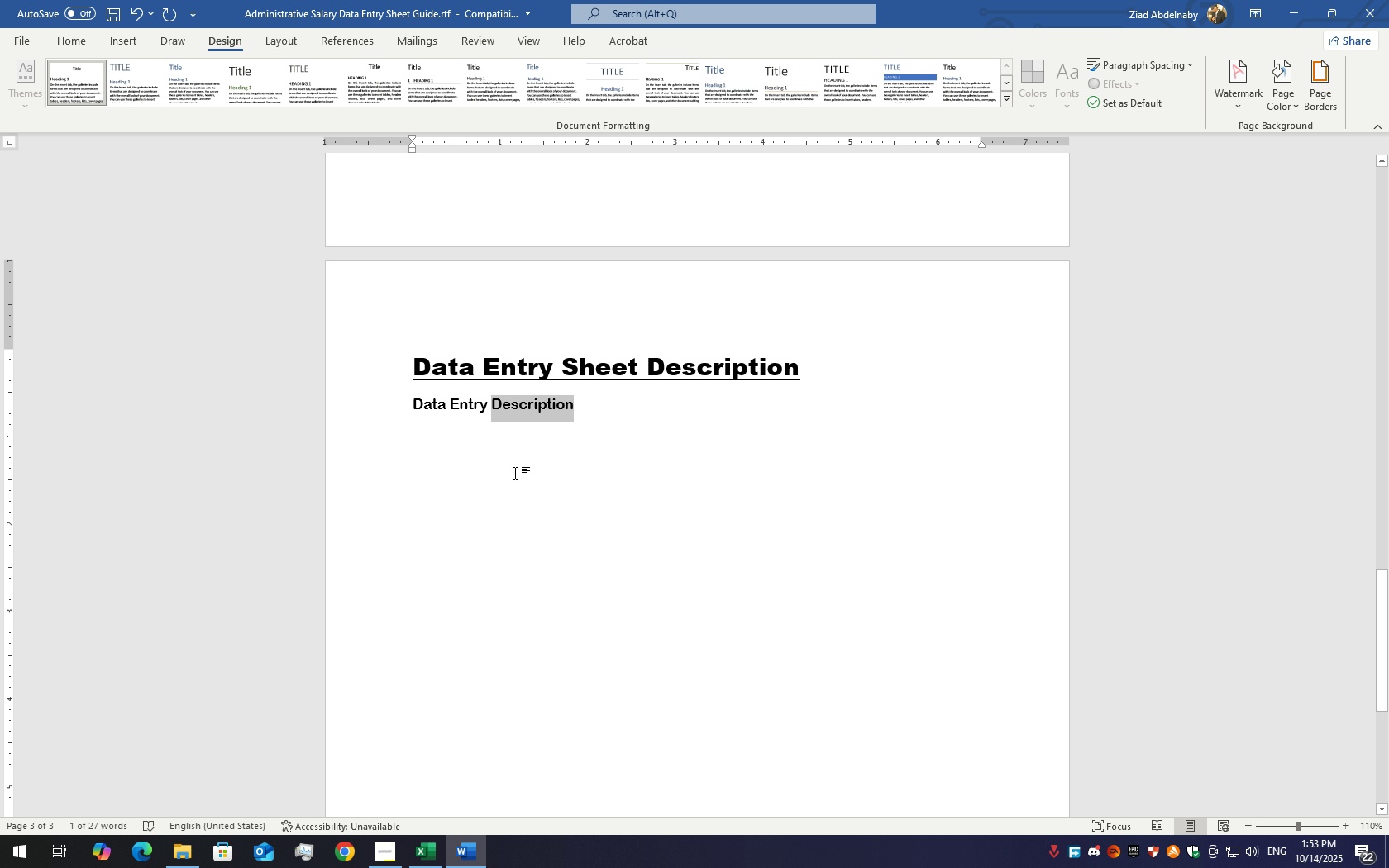 
left_click([515, 473])
 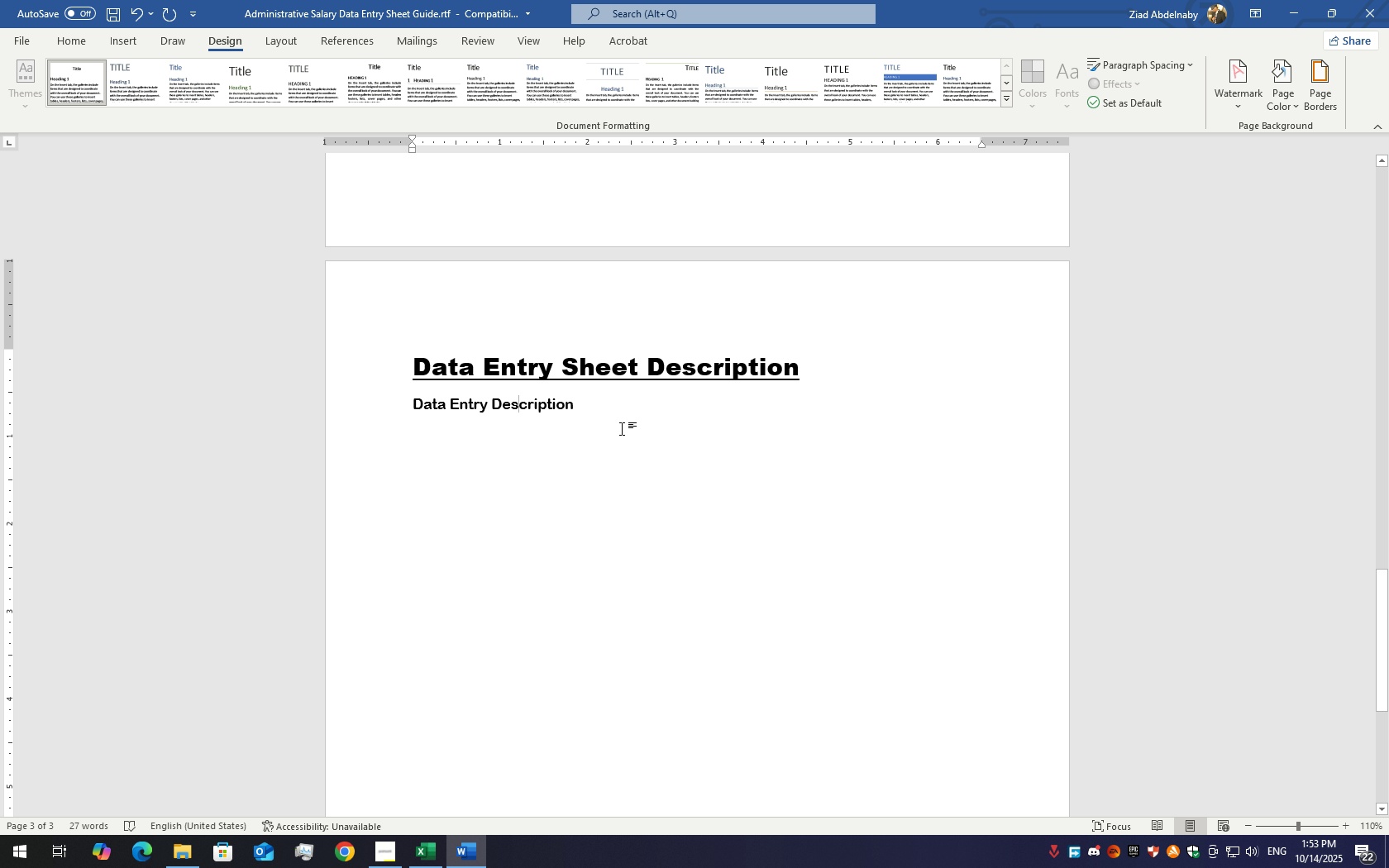 
left_click_drag(start_coordinate=[622, 428], to_coordinate=[321, 426])
 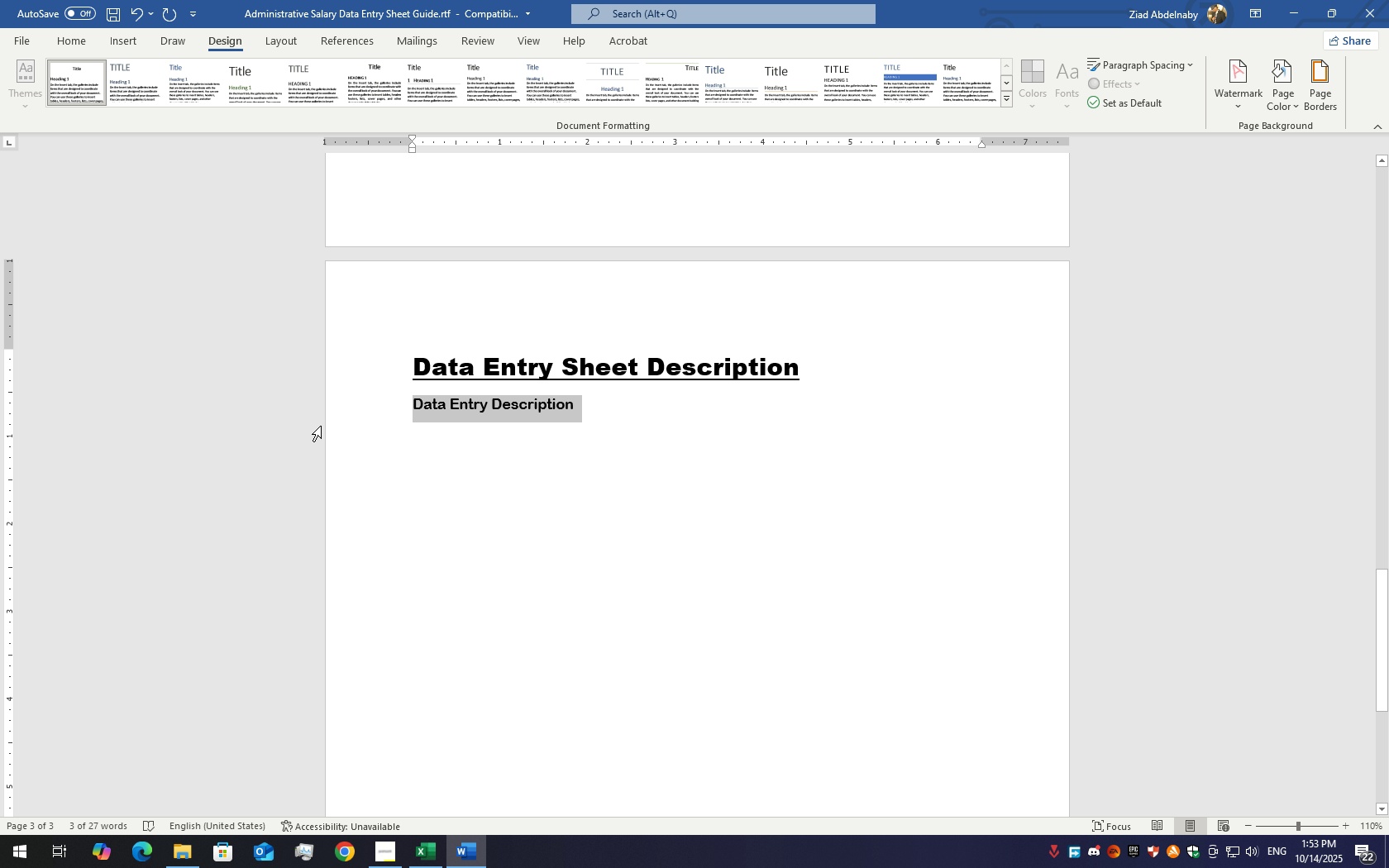 
type(TH)
key(Backspace)
type(his s)
key(Backspace)
type(data entre)
key(Backspace)
key(Backspace)
type(y)
key(Backspace)
type(ry sheet is made for distribution)
key(Backspace)
key(Backspace)
type(ng the salary for employees eas)
key(Backspace)
type(ch month by da)
 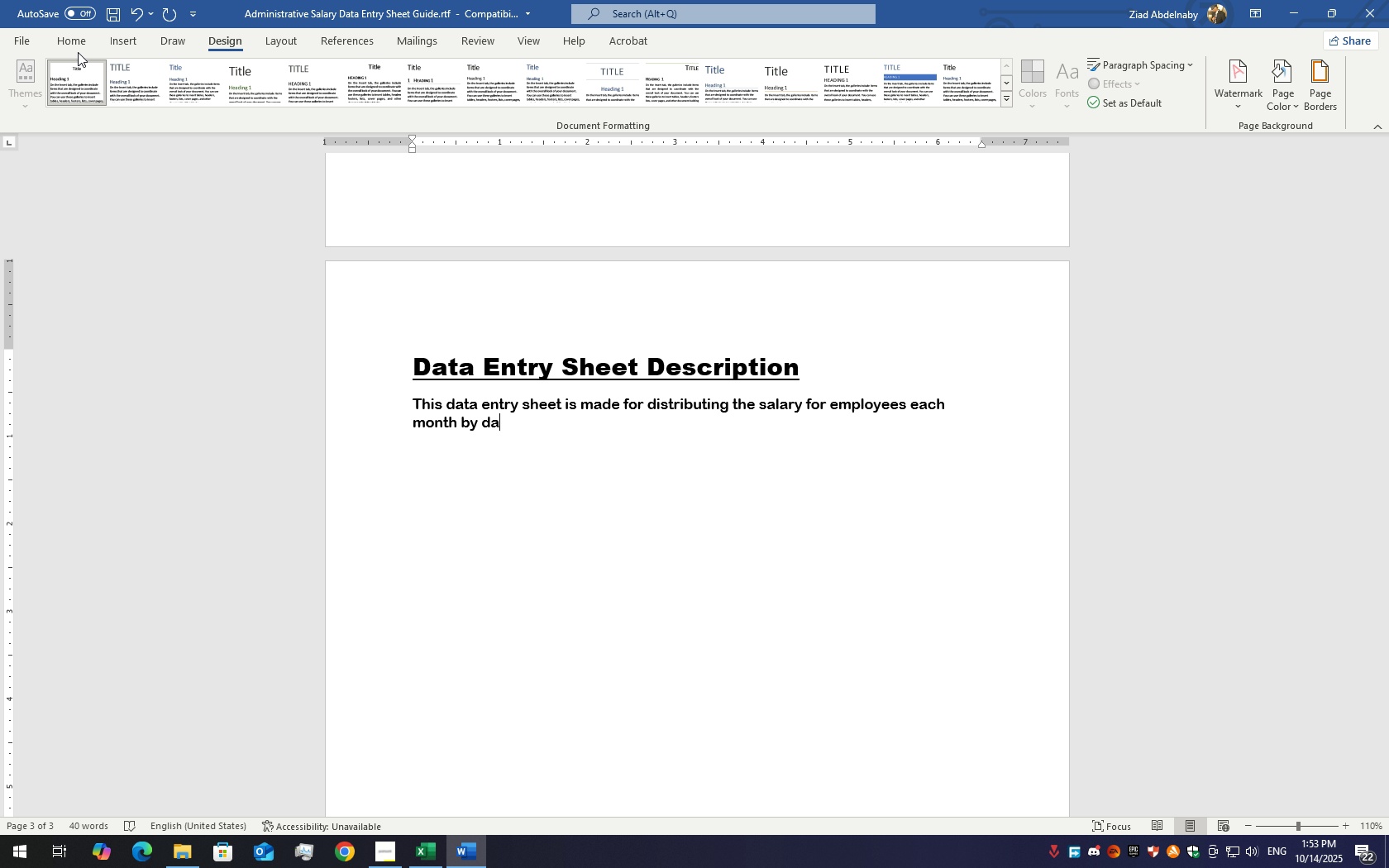 
left_click([84, 40])
 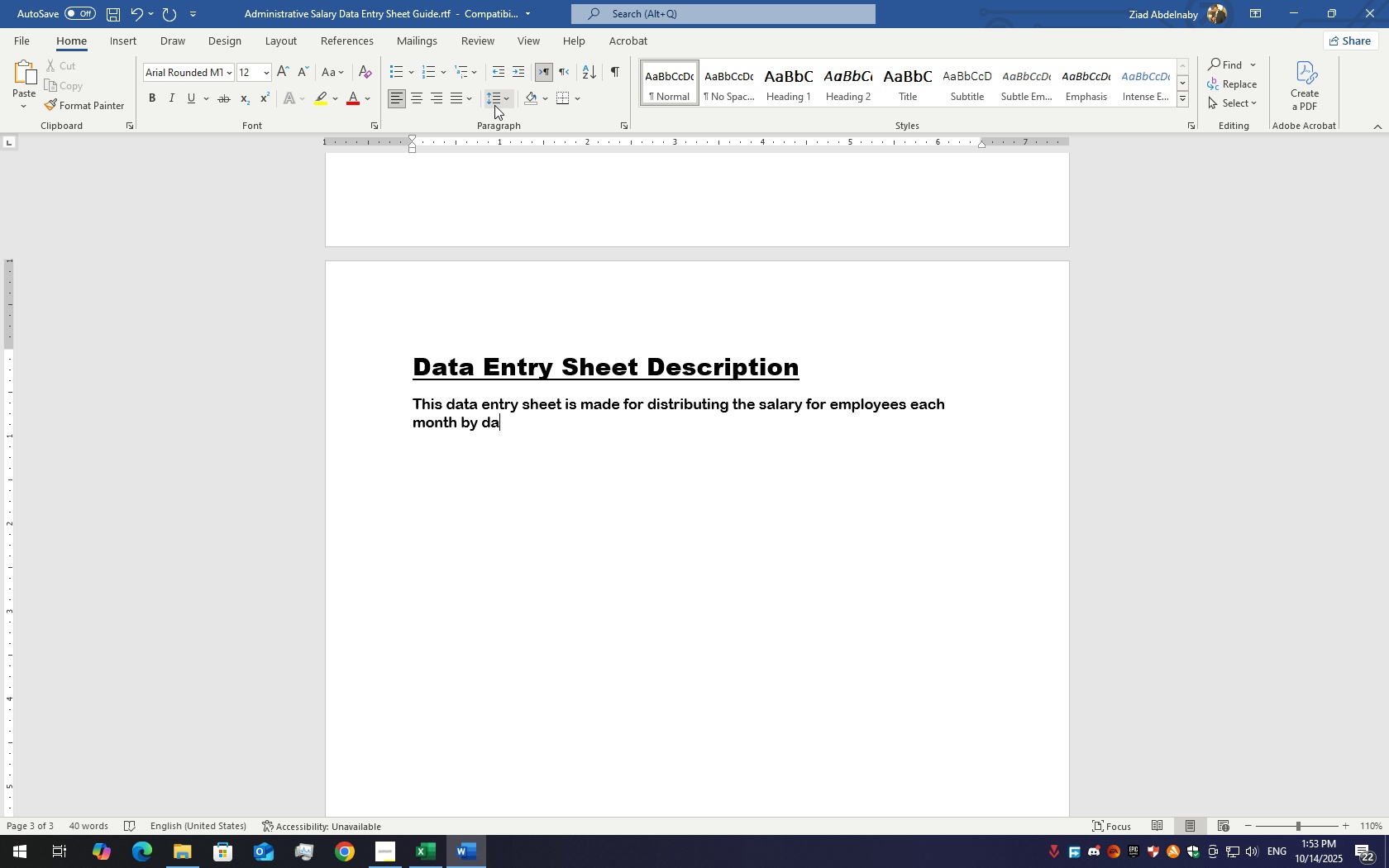 
left_click([495, 104])
 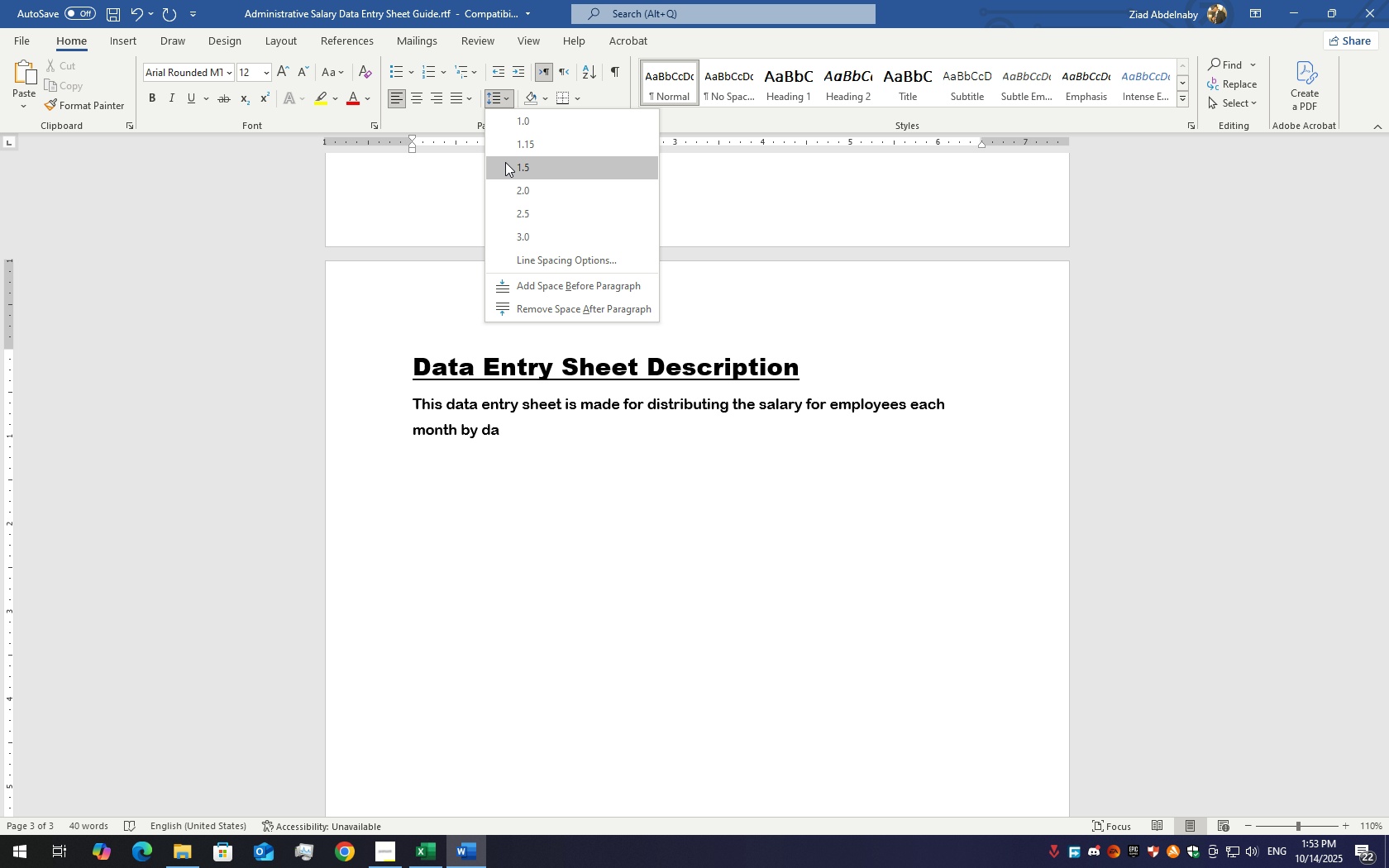 
left_click([505, 162])
 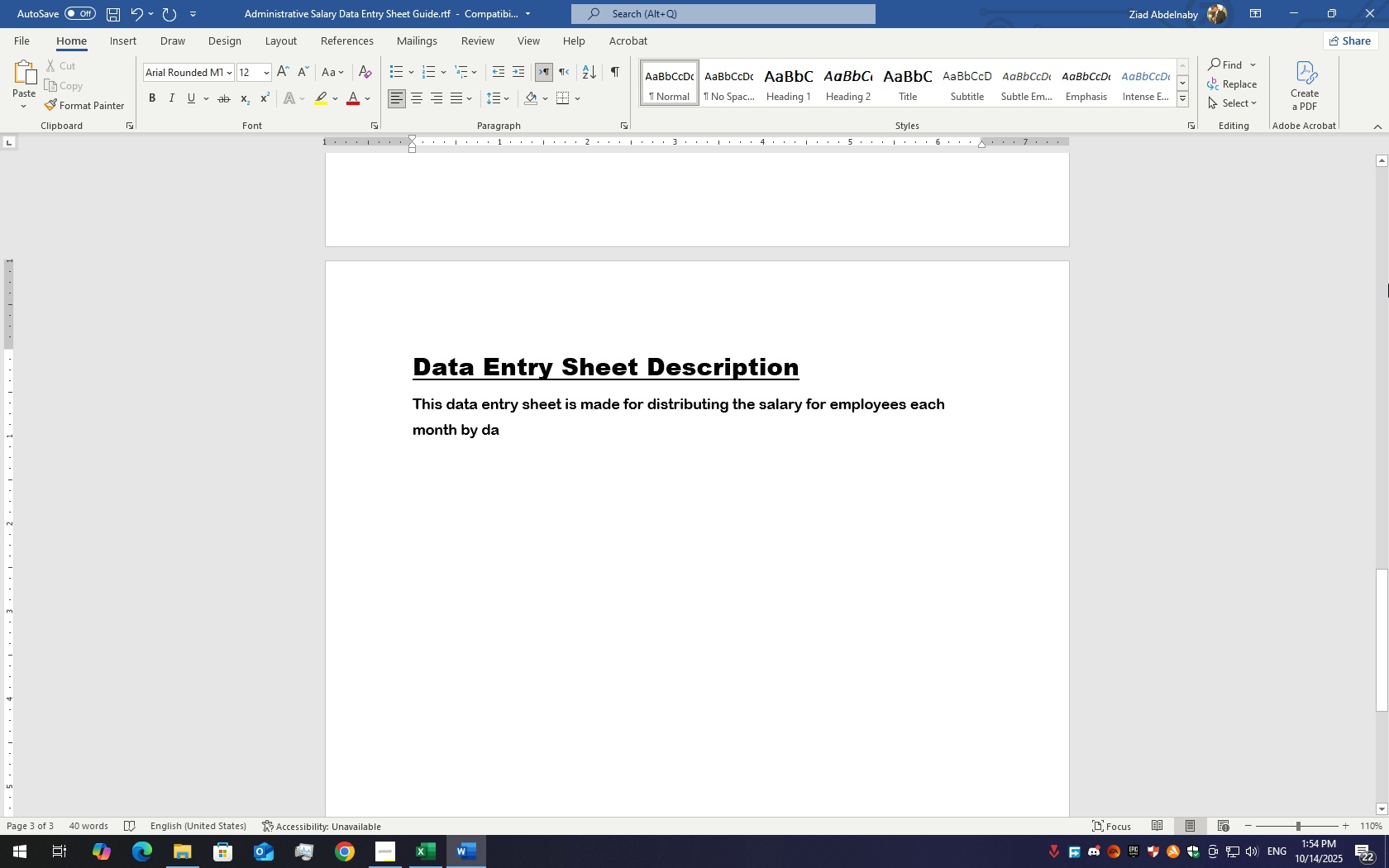 
wait(6.81)
 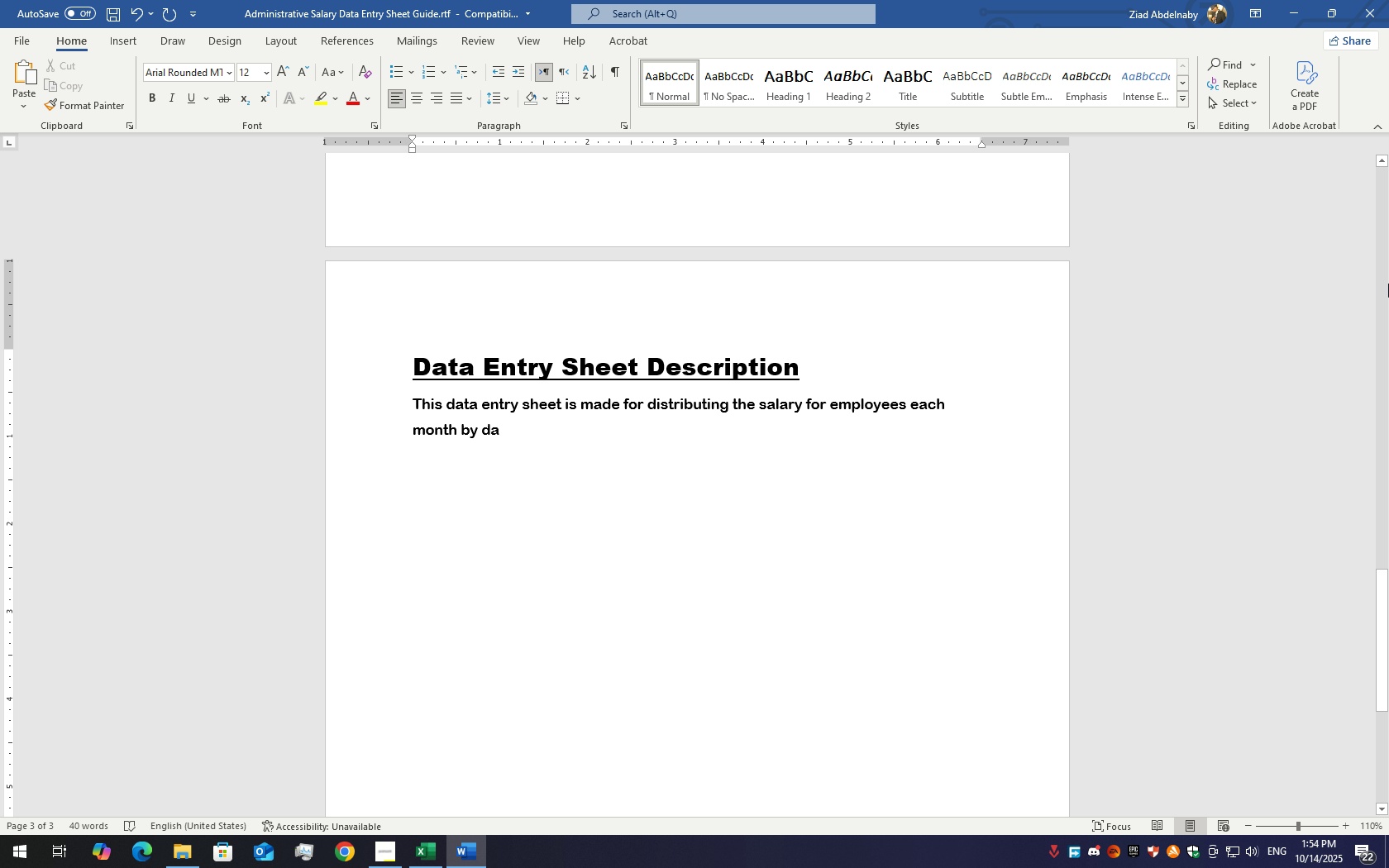 
type(a)
key(Backspace)
type(ta )
 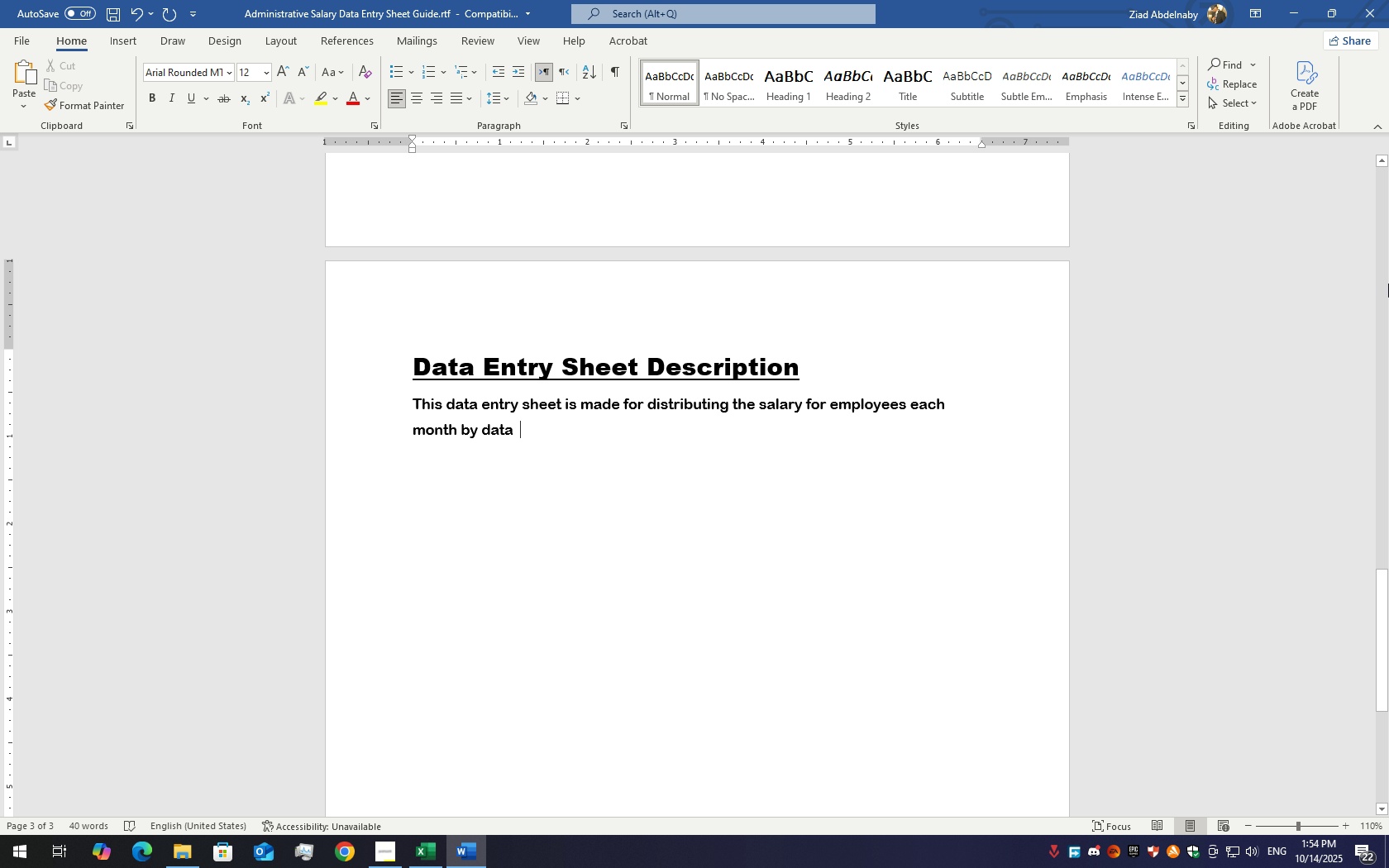 
hold_key(key=Backspace, duration=0.61)
 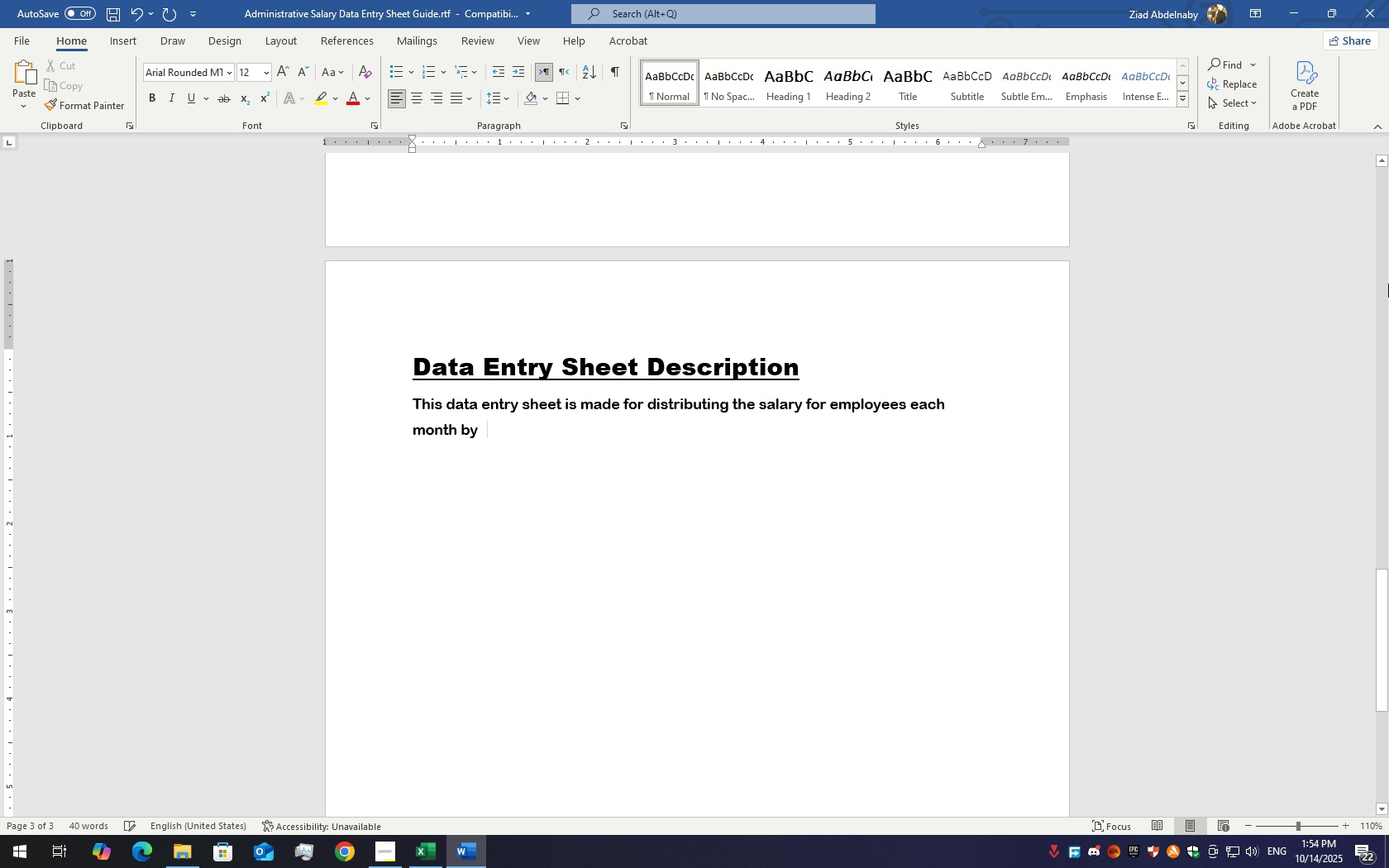 
key(Backspace)
 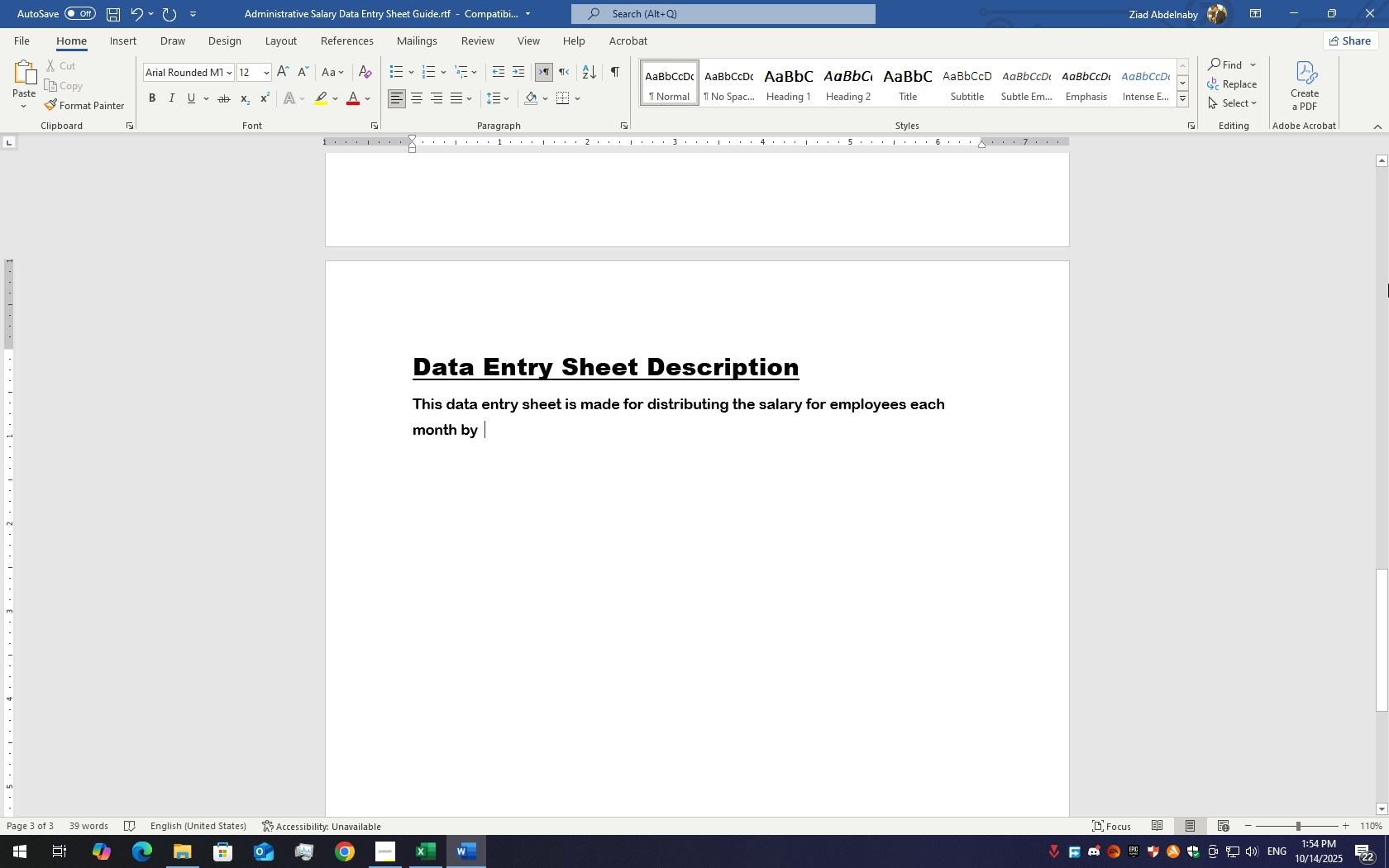 
key(Backspace)
key(Backspace)
key(Backspace)
type(de)
key(Backspace)
type(epending obn)
key(Backspace)
type(n)
key(Backspace)
key(Backspace)
type(n their department whi)
key(Backspace)
key(Backspace)
type(ith changing the tab)
key(Backspace)
type(xes)
 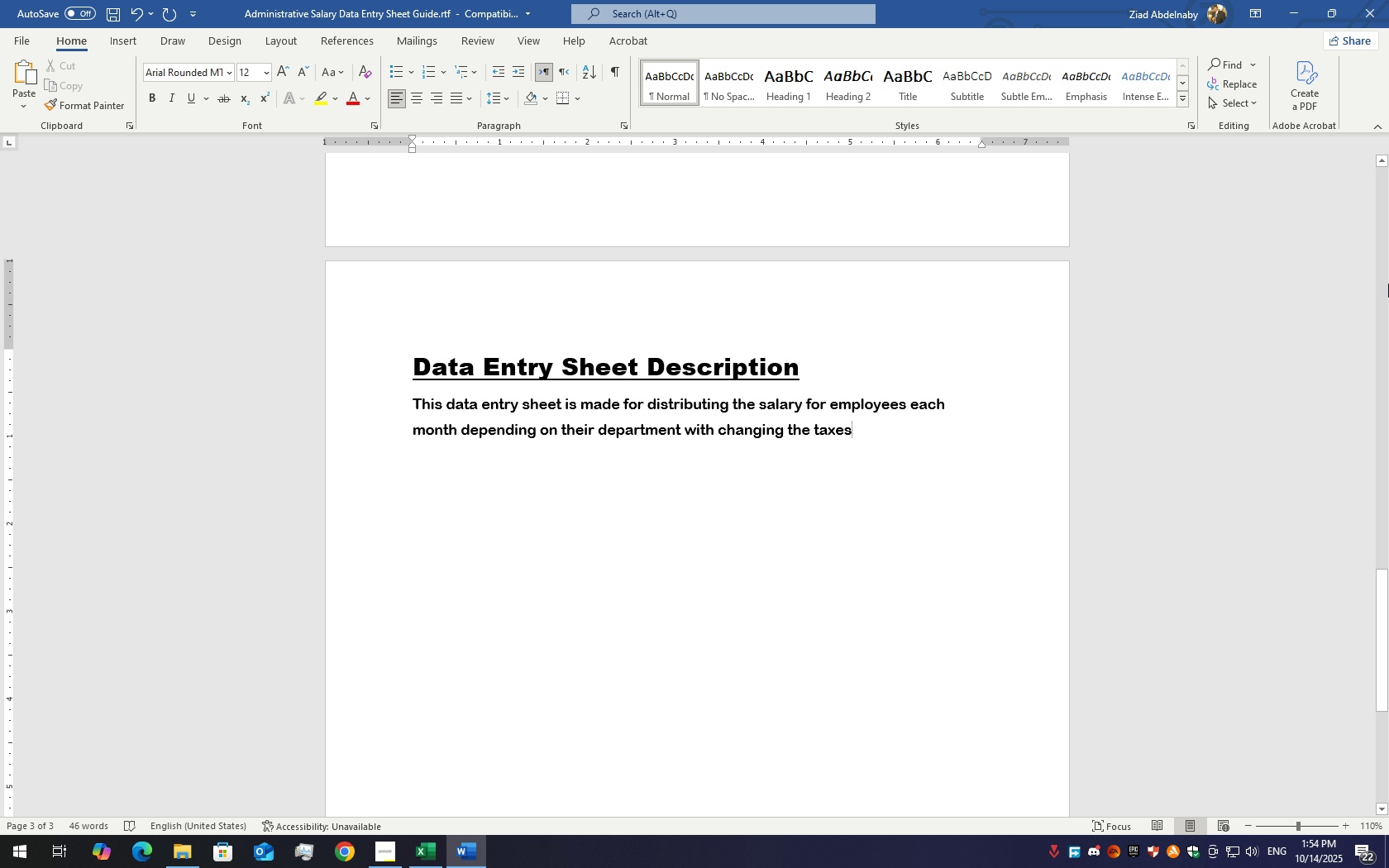 
hold_key(key=ArrowLeft, duration=0.86)
 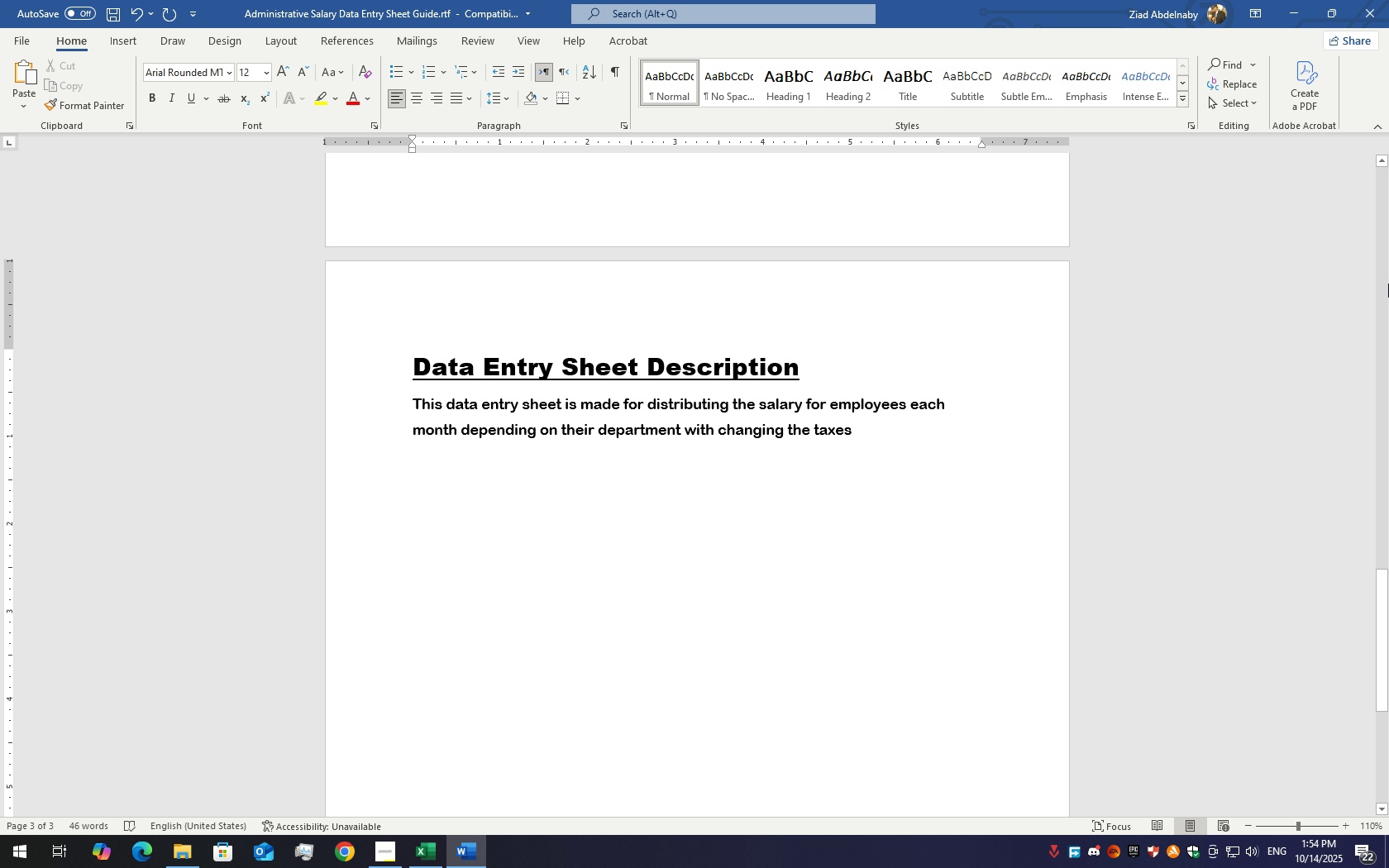 
hold_key(key=ArrowRight, duration=0.8)
 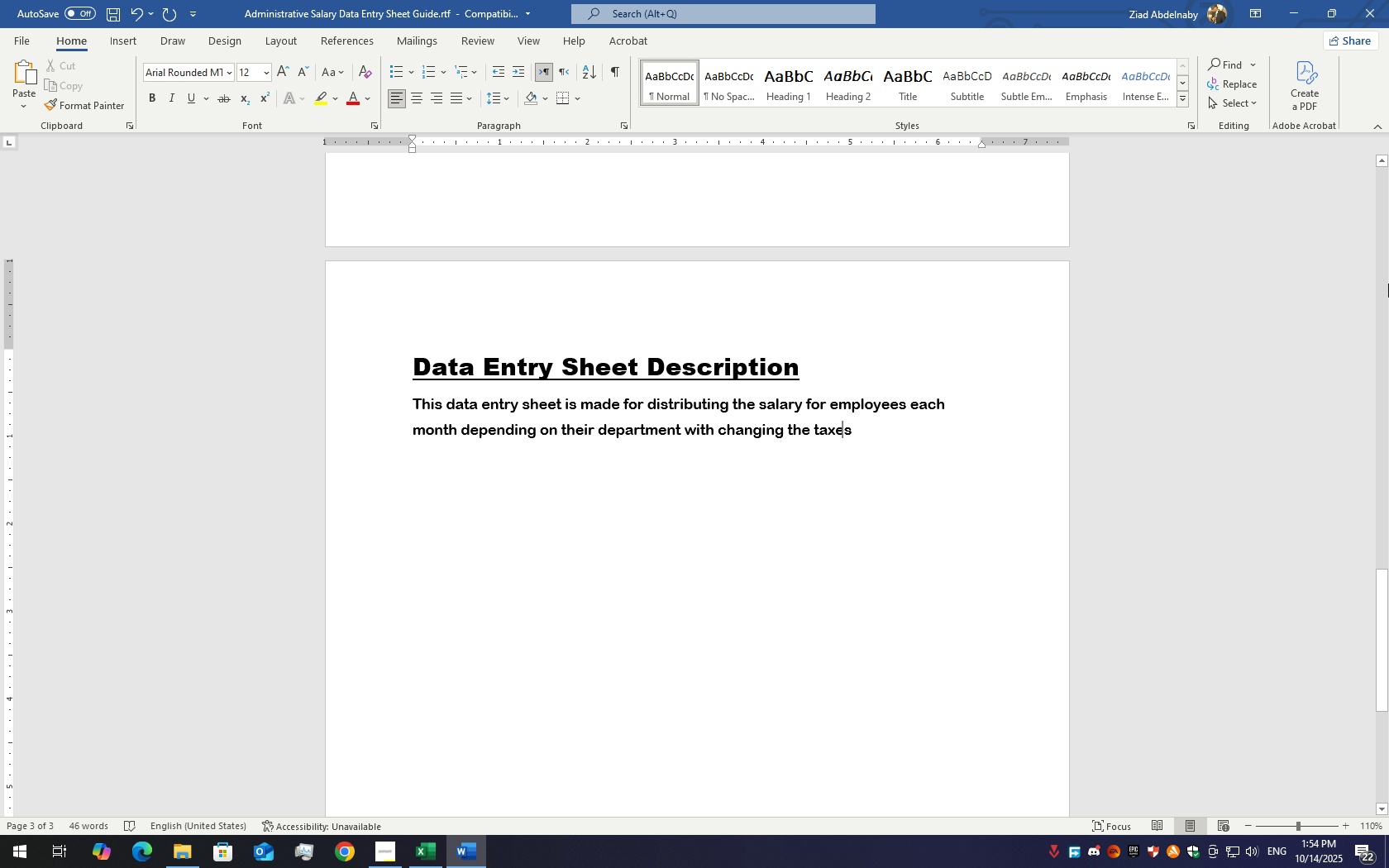 
key(ArrowRight)
 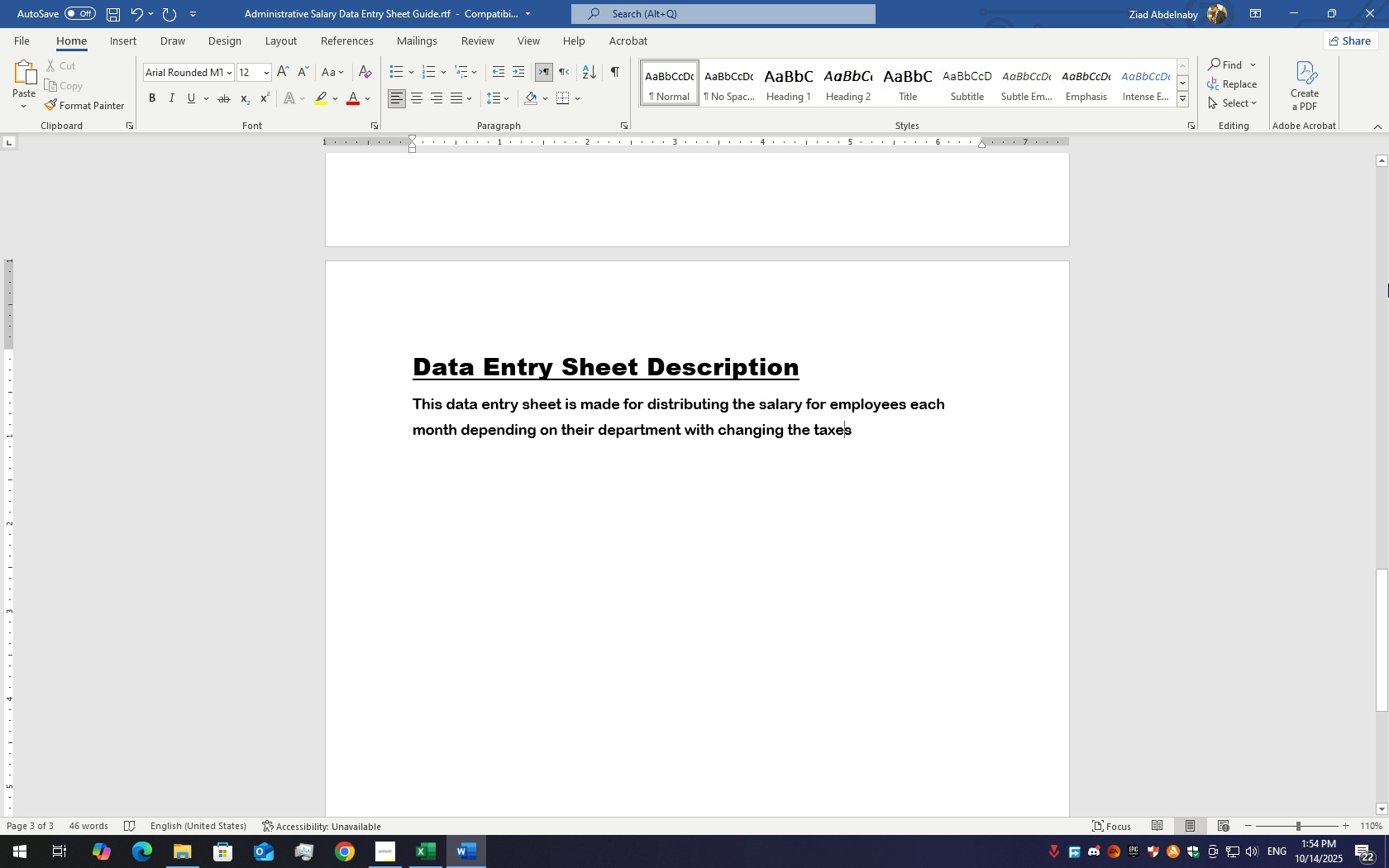 
key(ArrowRight)
 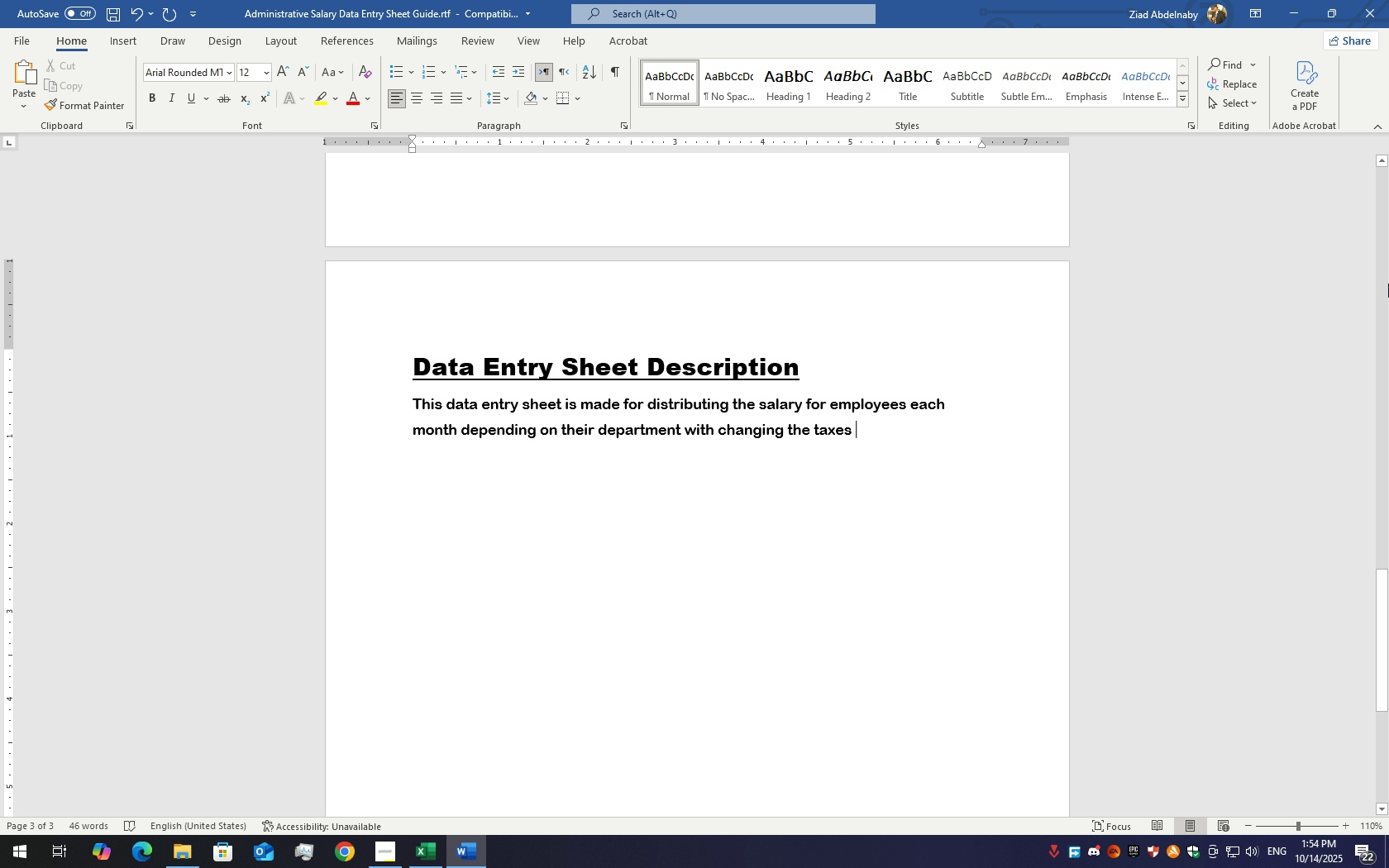 
type( for deductinos)
key(Backspace)
key(Backspace)
key(Backspace)
type(ons.)
 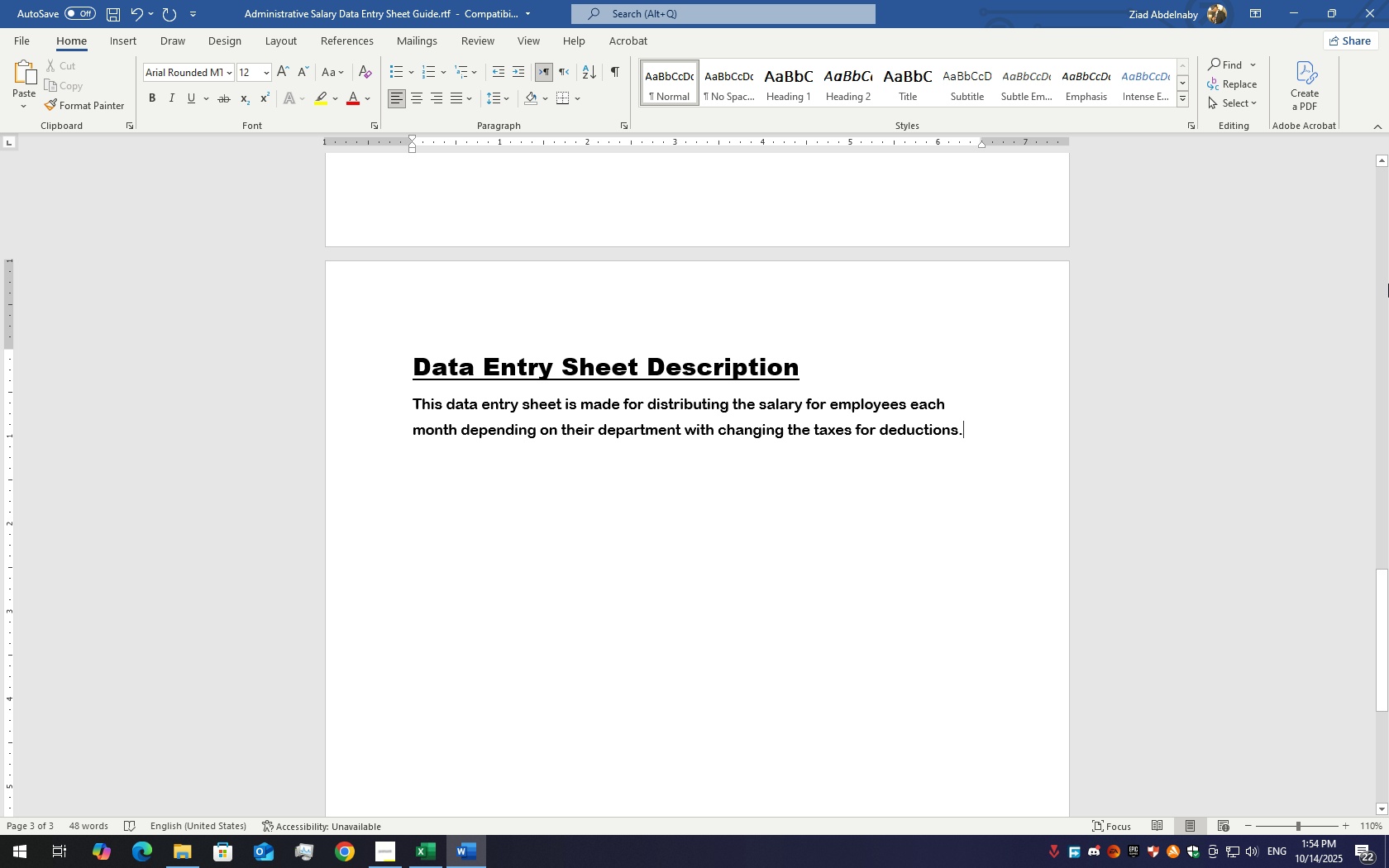 
key(Enter)
 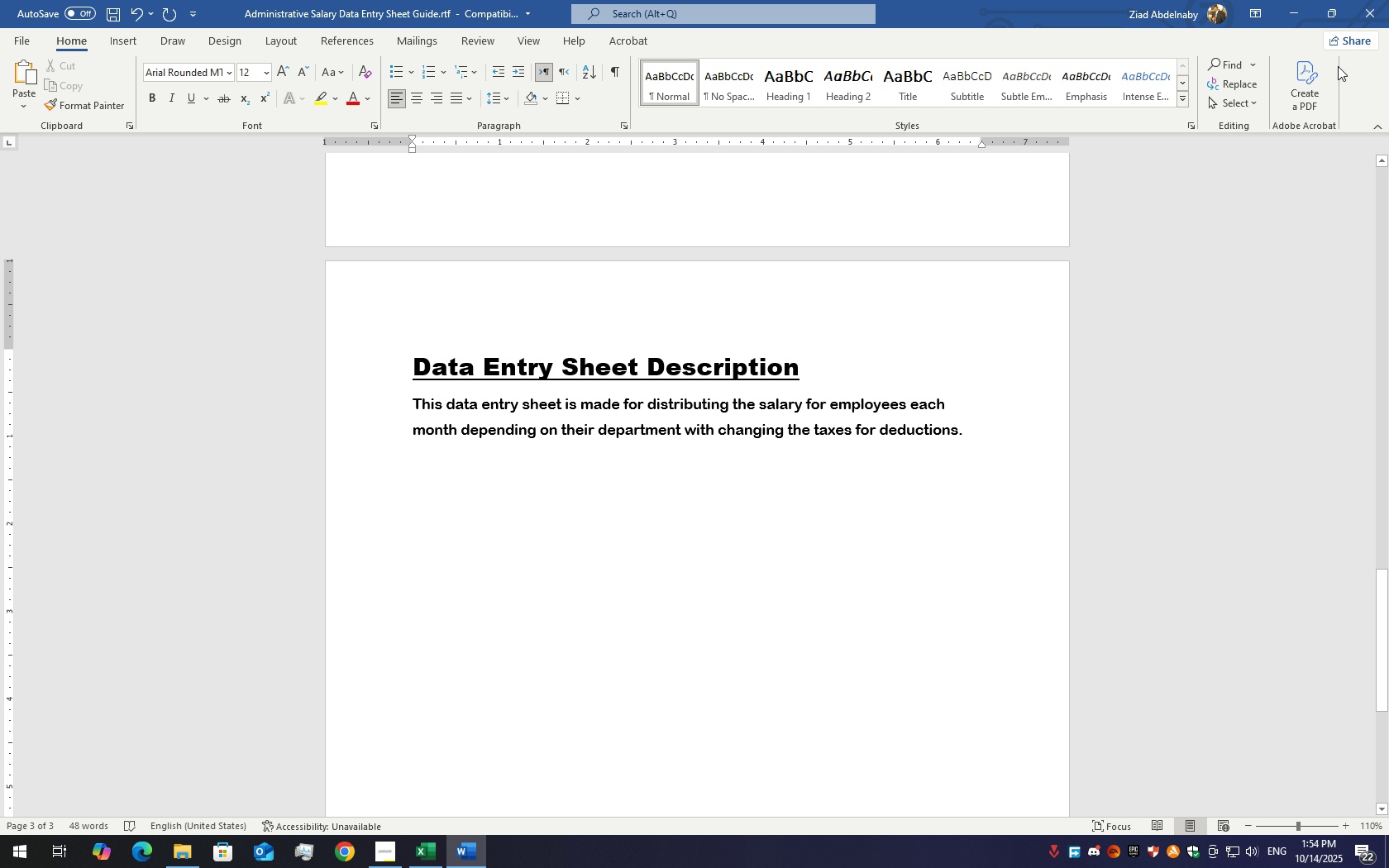 
scroll: coordinate [526, 350], scroll_direction: up, amount: 28.0
 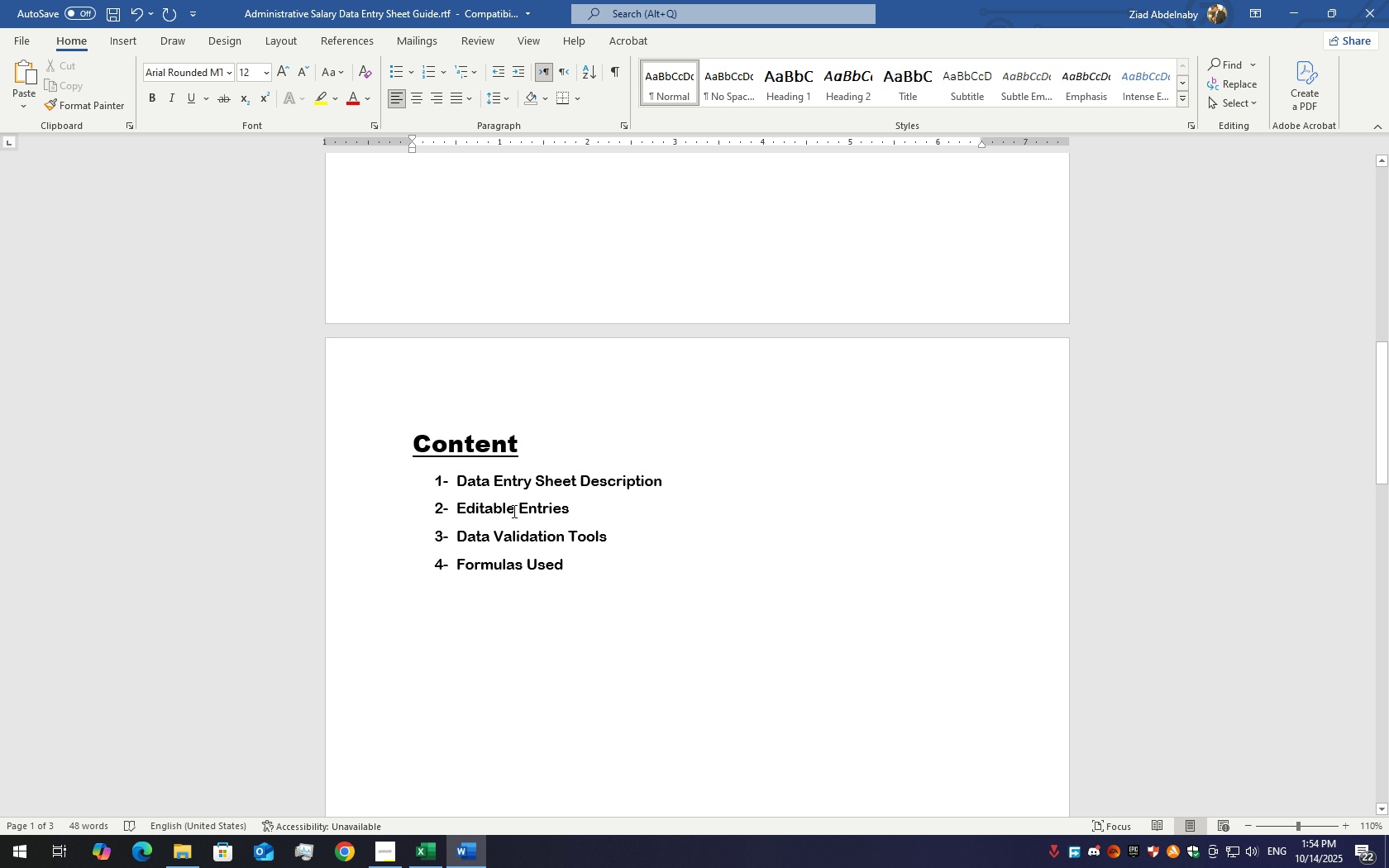 
scroll: coordinate [513, 515], scroll_direction: down, amount: 22.0
 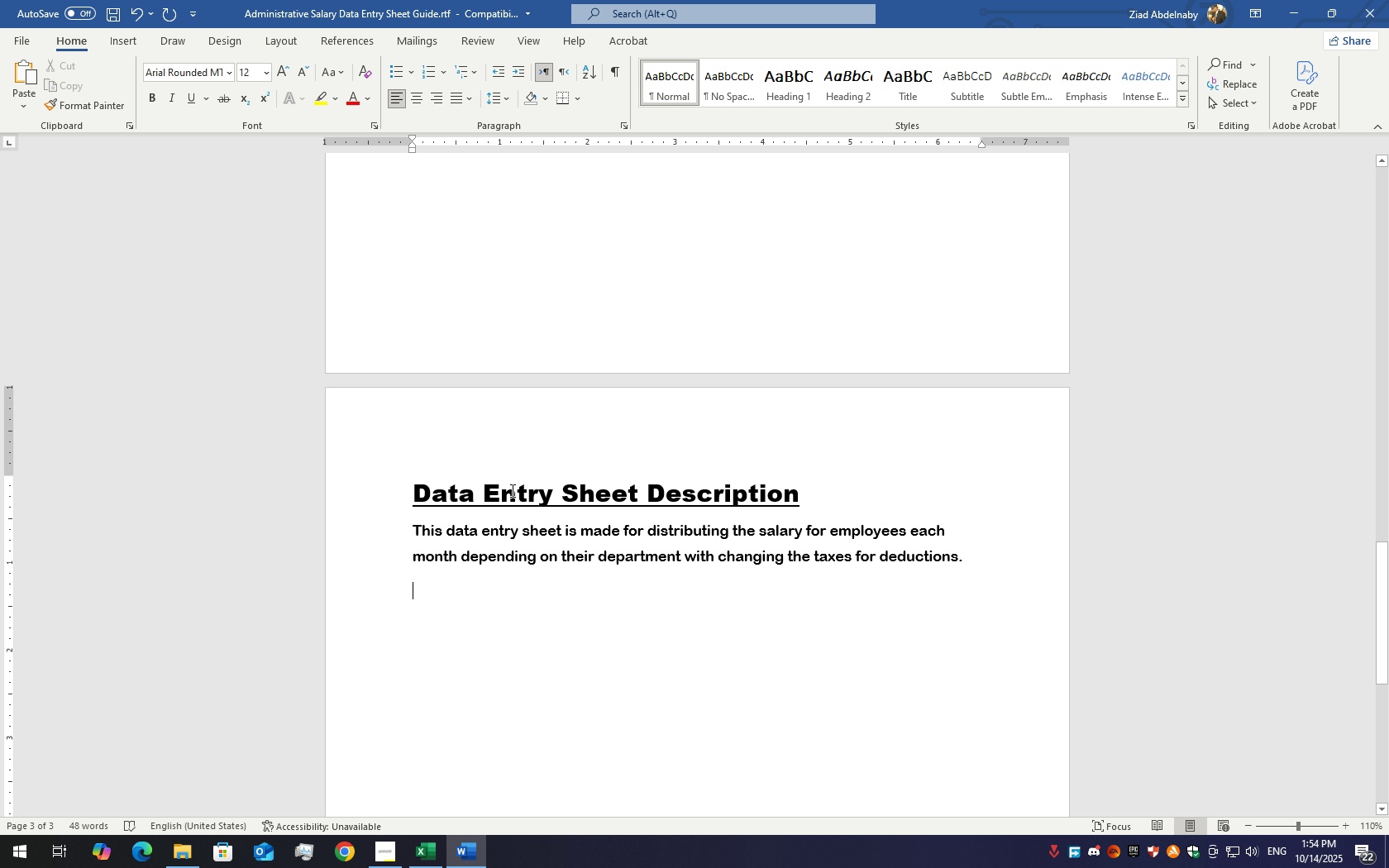 
left_click([512, 489])
 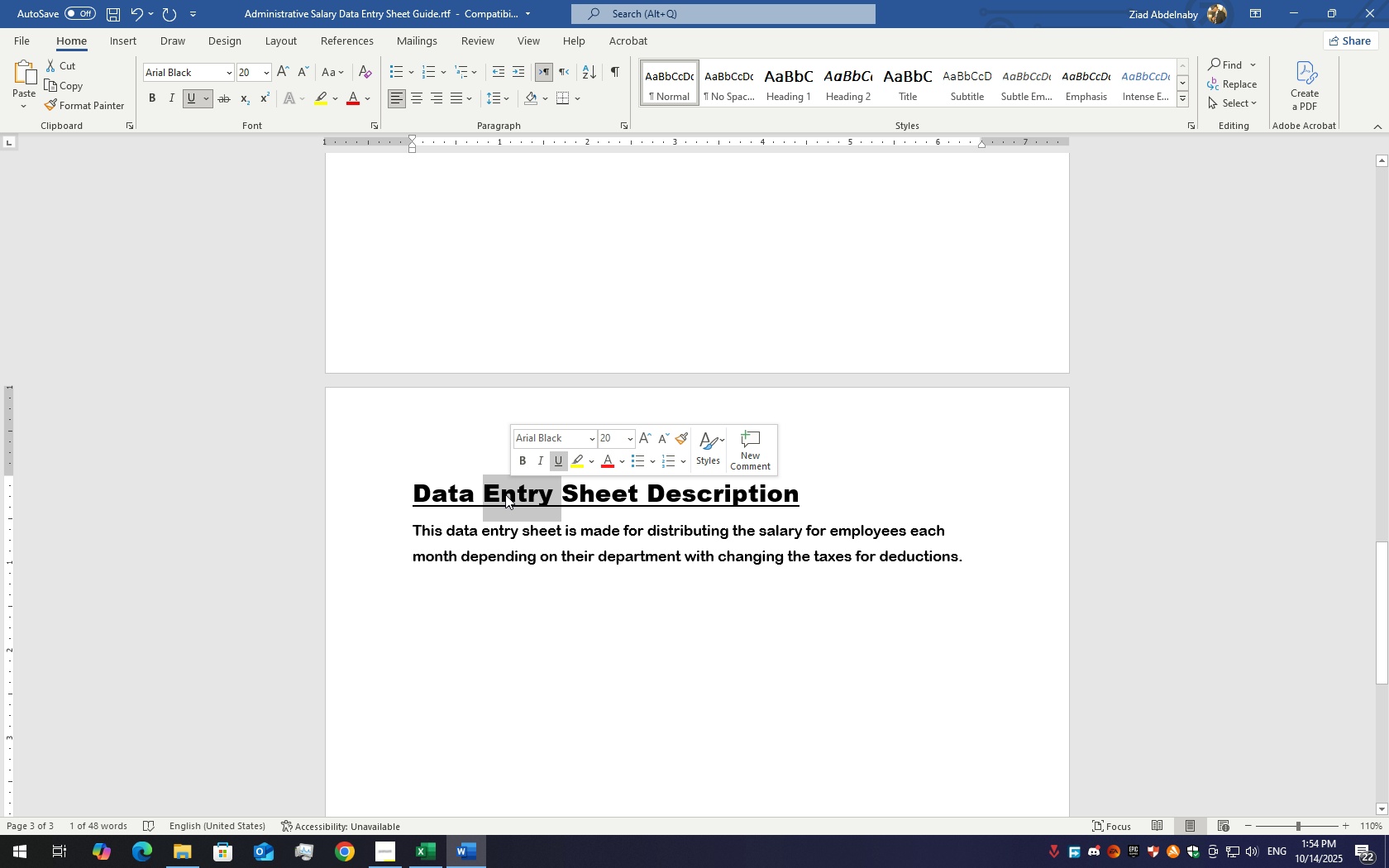 
left_click([505, 494])
 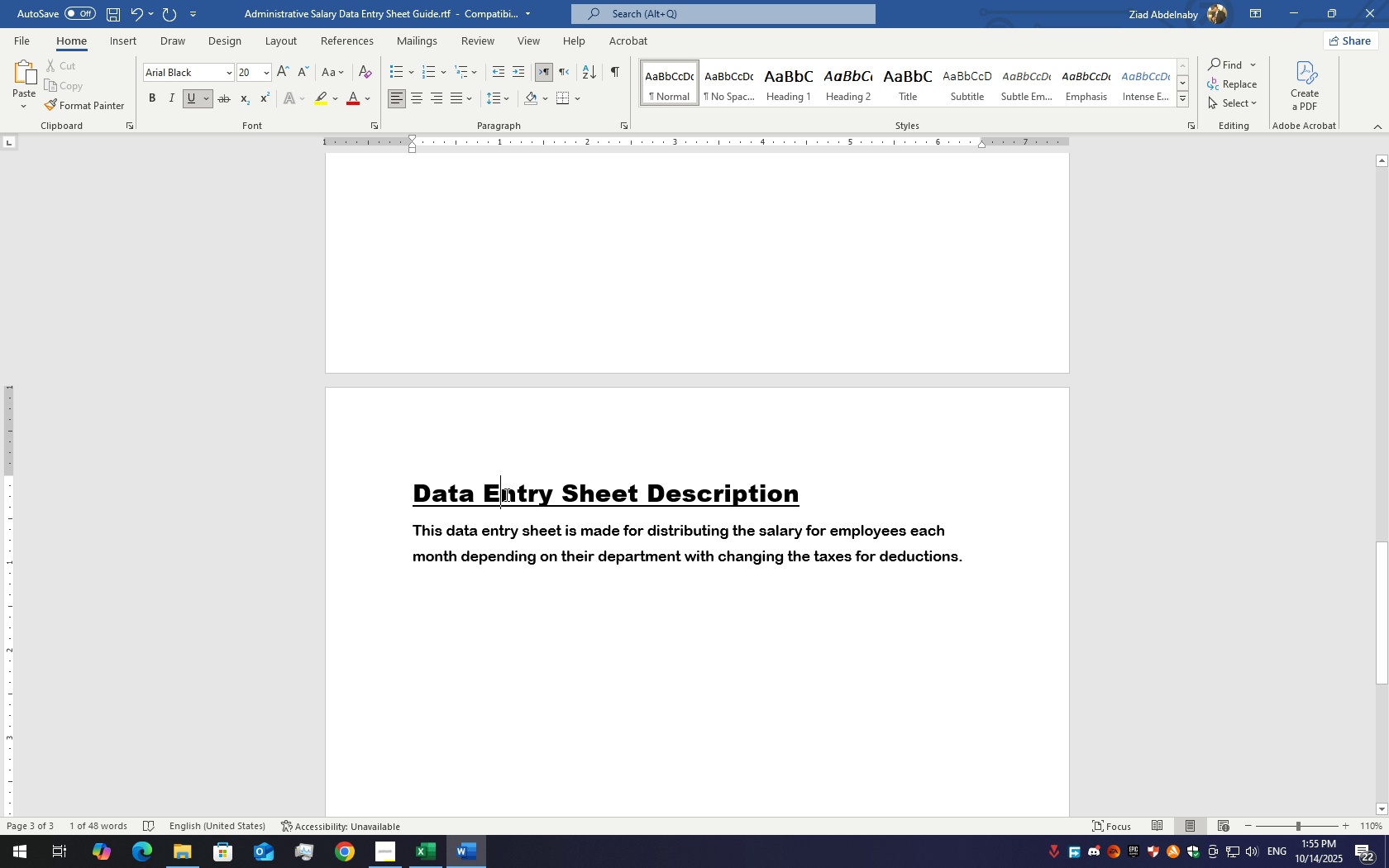 
key(Control+ControlLeft)
 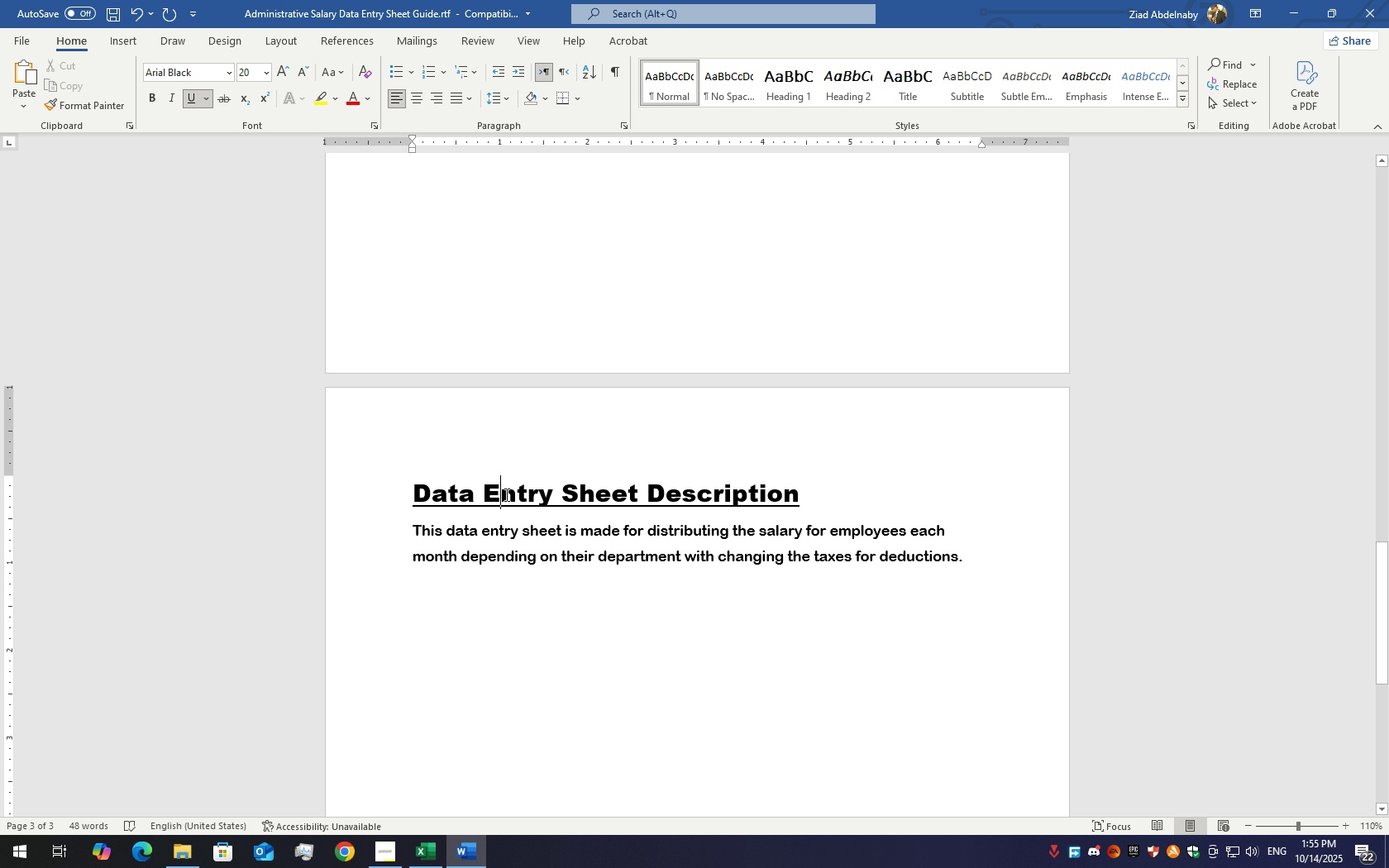 
double_click([505, 494])
 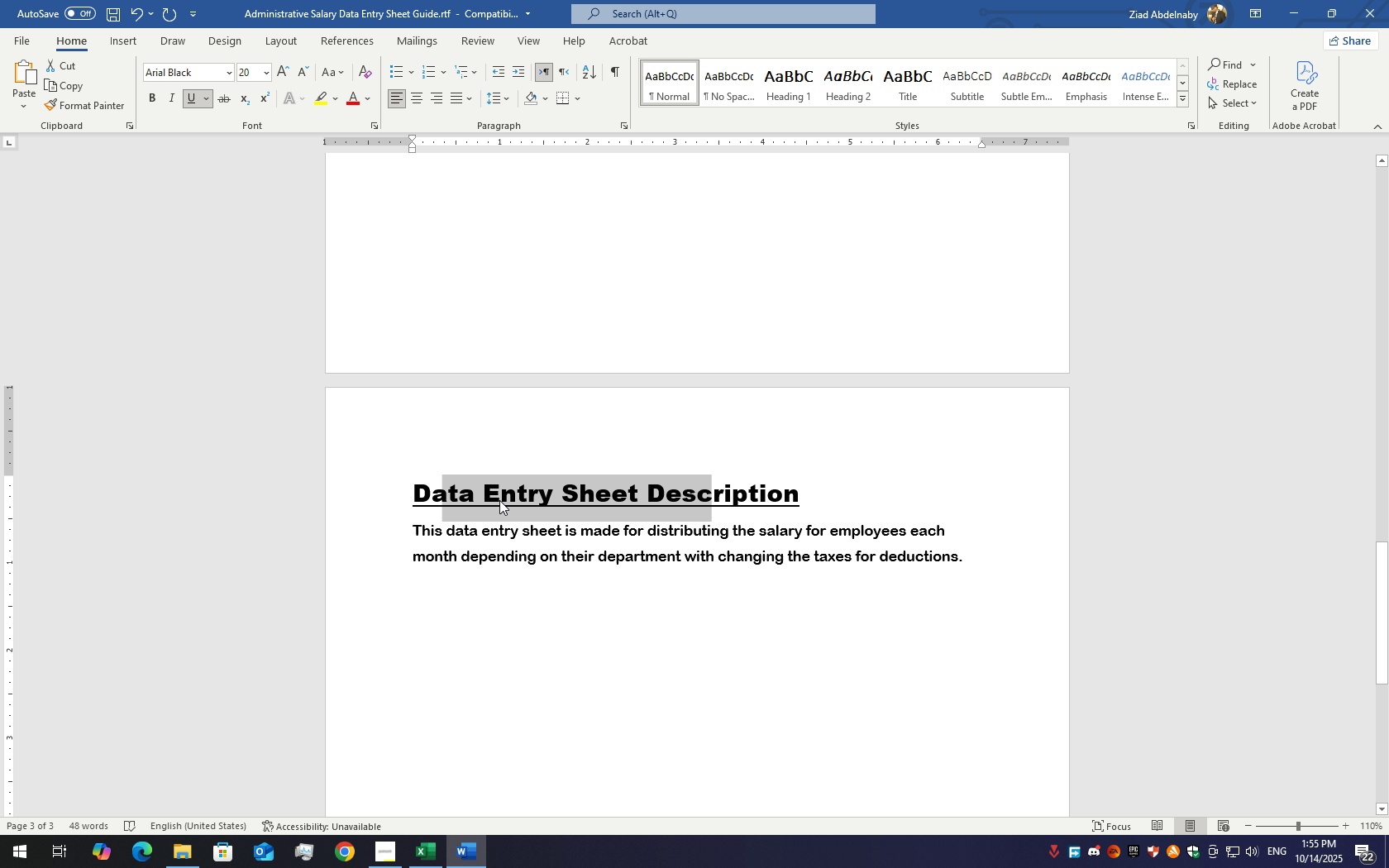 
triple_click([505, 494])
 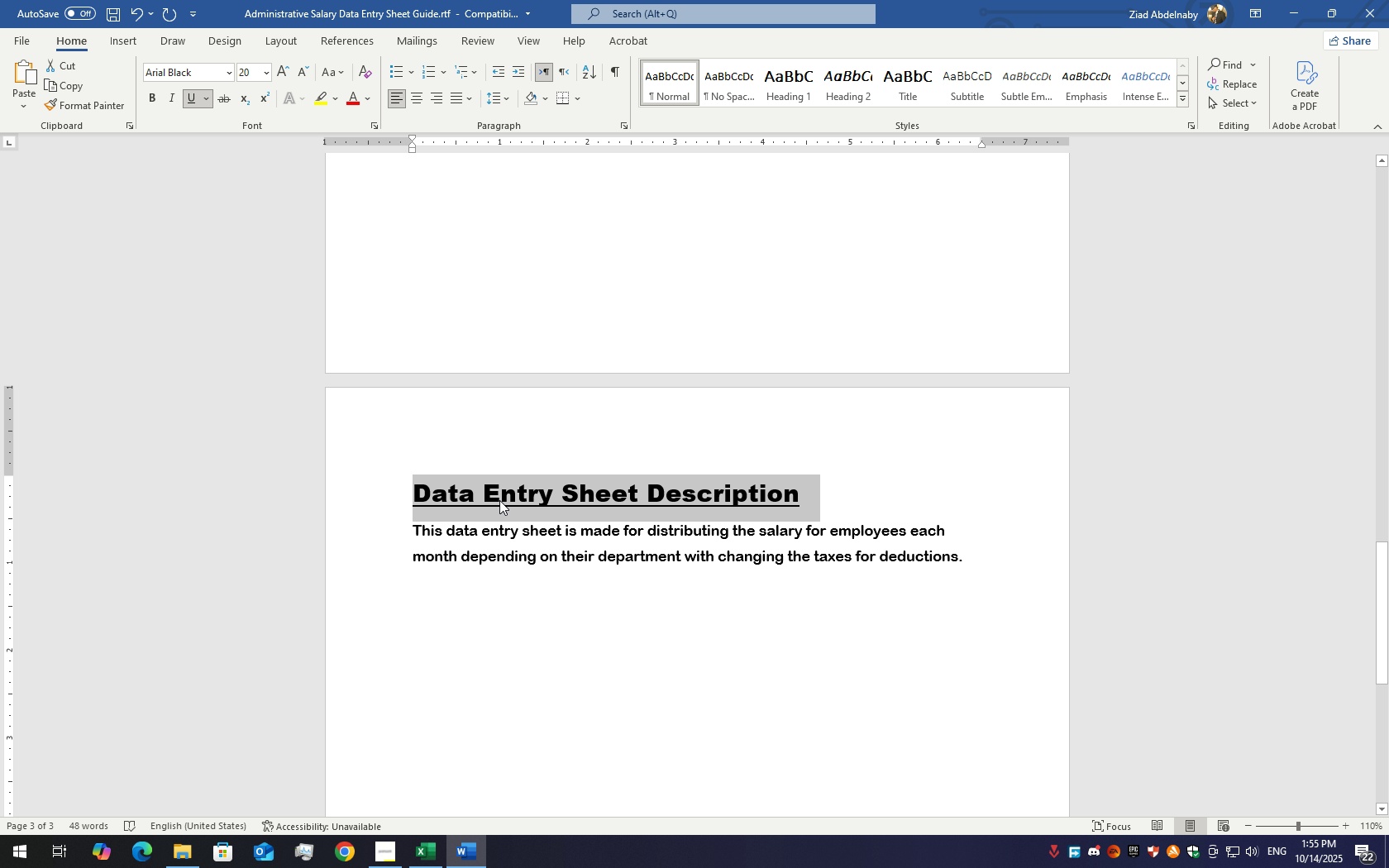 
key(Control+C)
 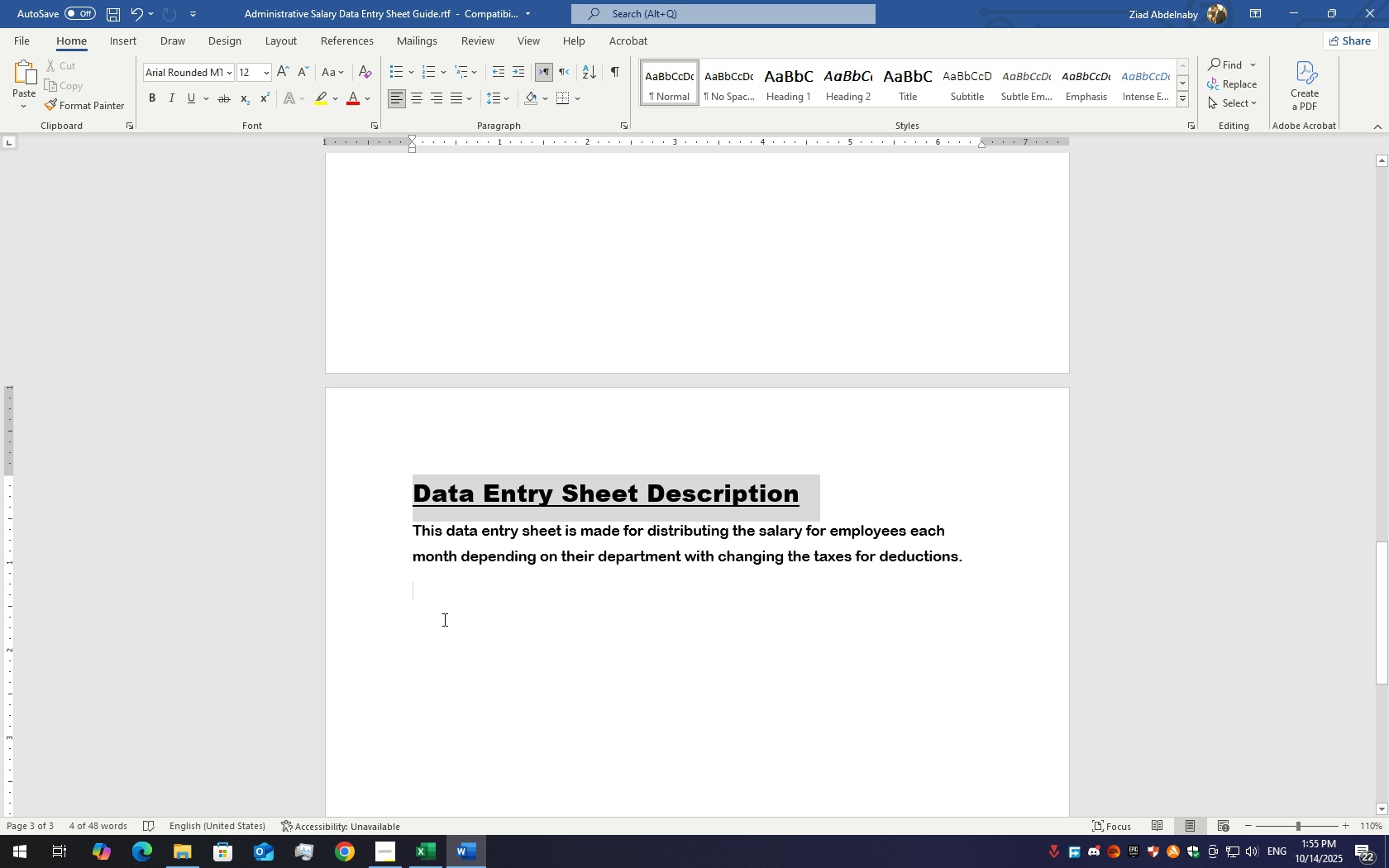 
left_click([443, 619])
 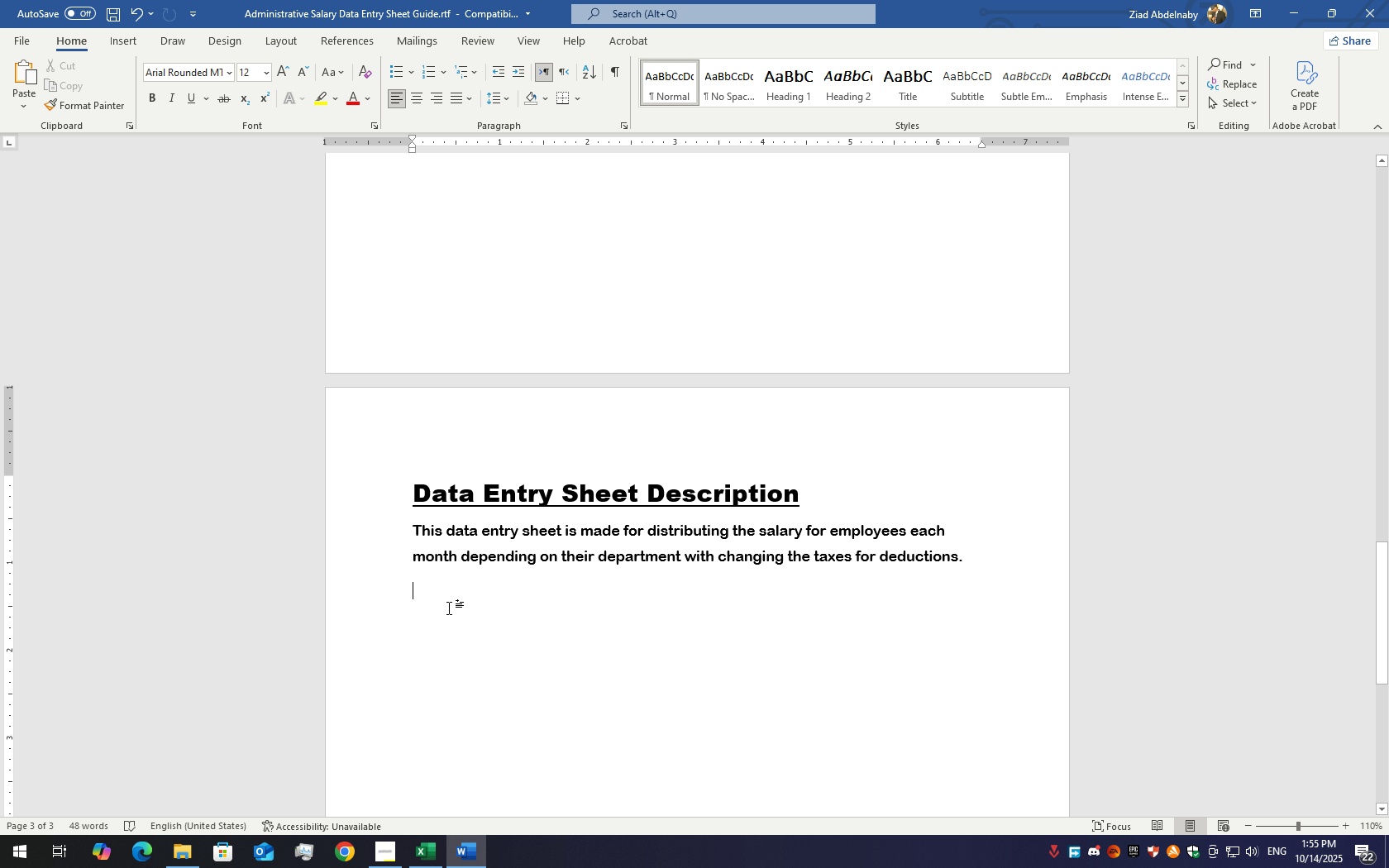 
key(Control+V)
 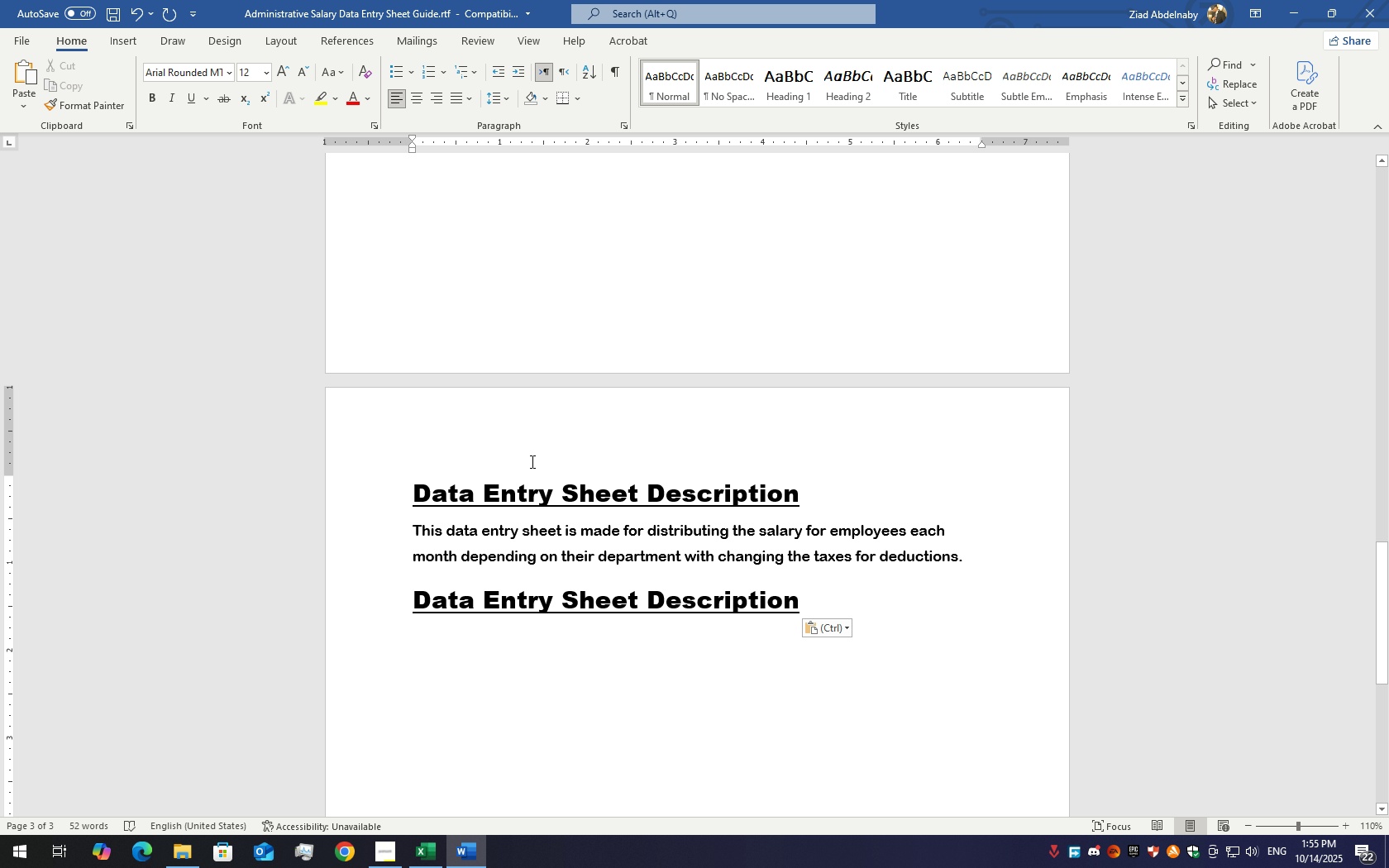 
scroll: coordinate [566, 407], scroll_direction: up, amount: 16.0
 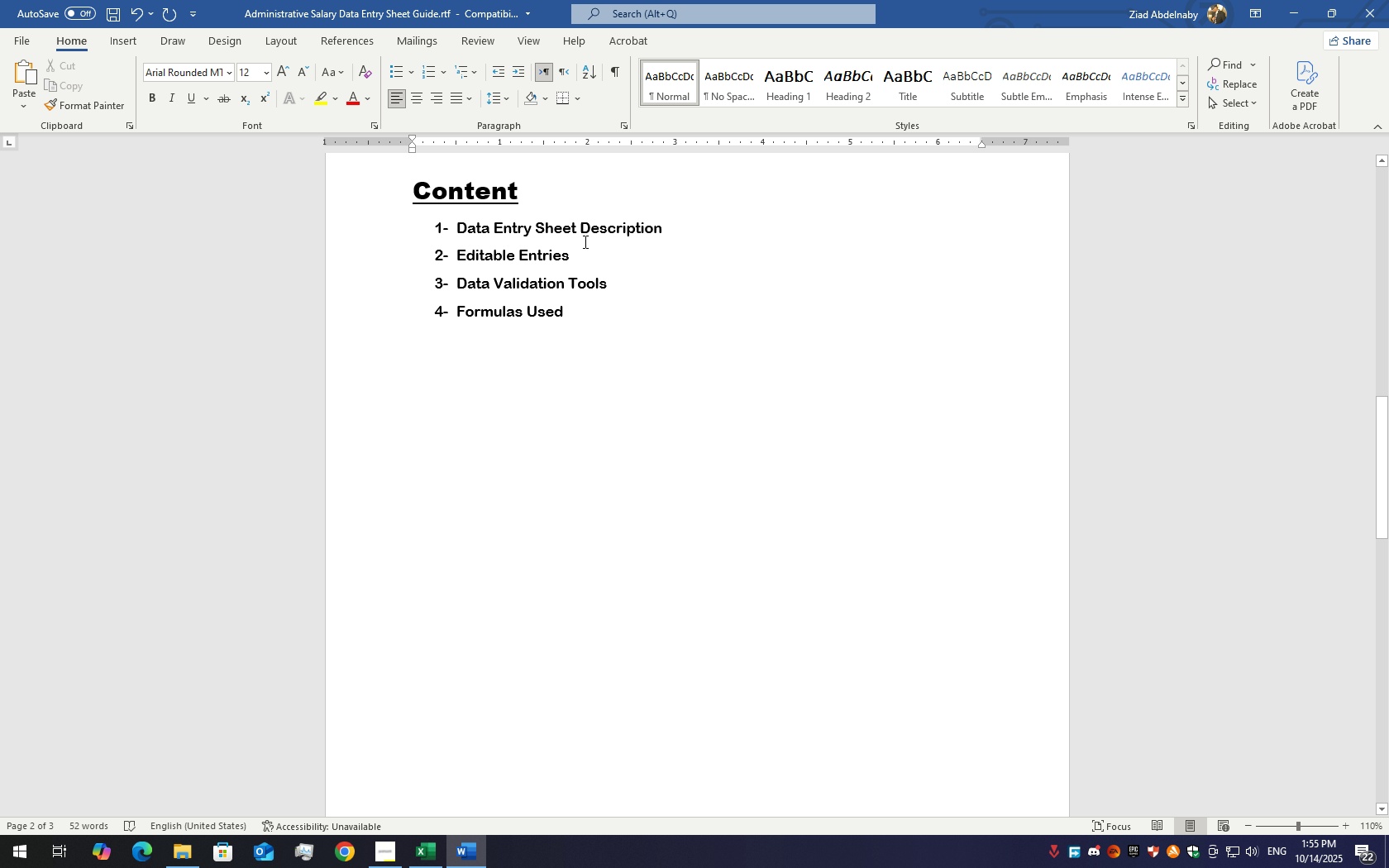 
left_click_drag(start_coordinate=[585, 246], to_coordinate=[492, 255])
 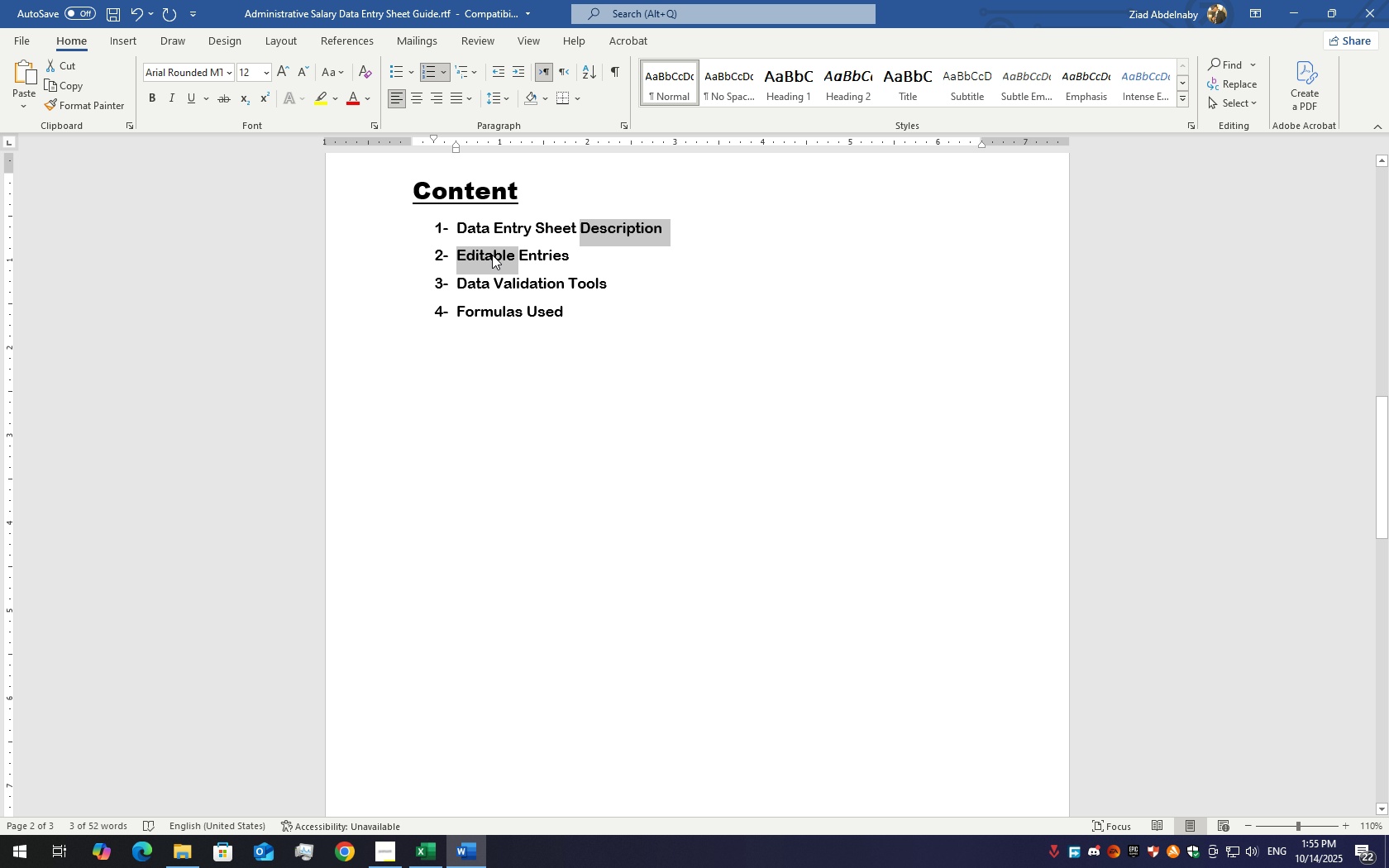 
left_click([492, 255])
 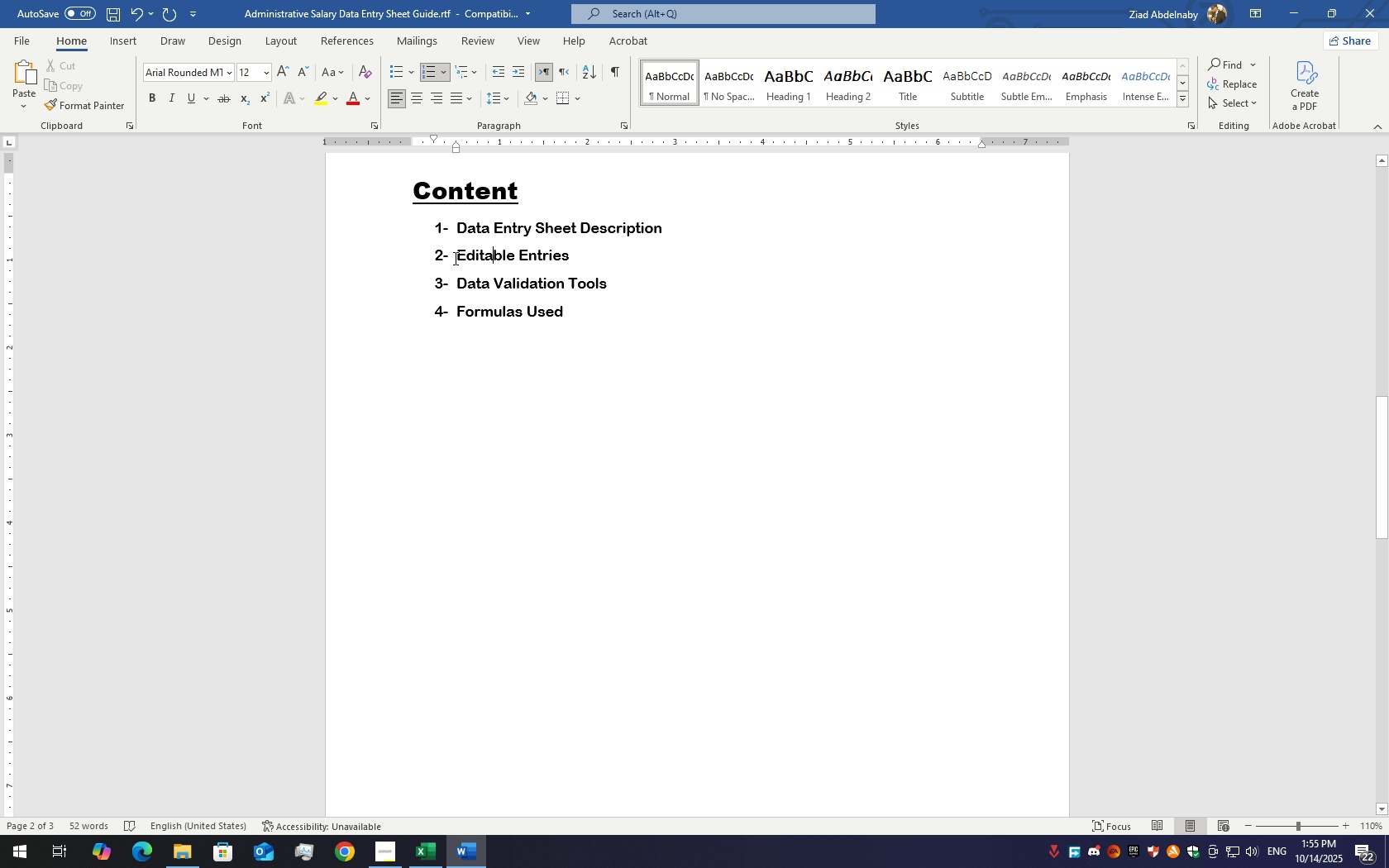 
left_click_drag(start_coordinate=[456, 258], to_coordinate=[561, 259])
 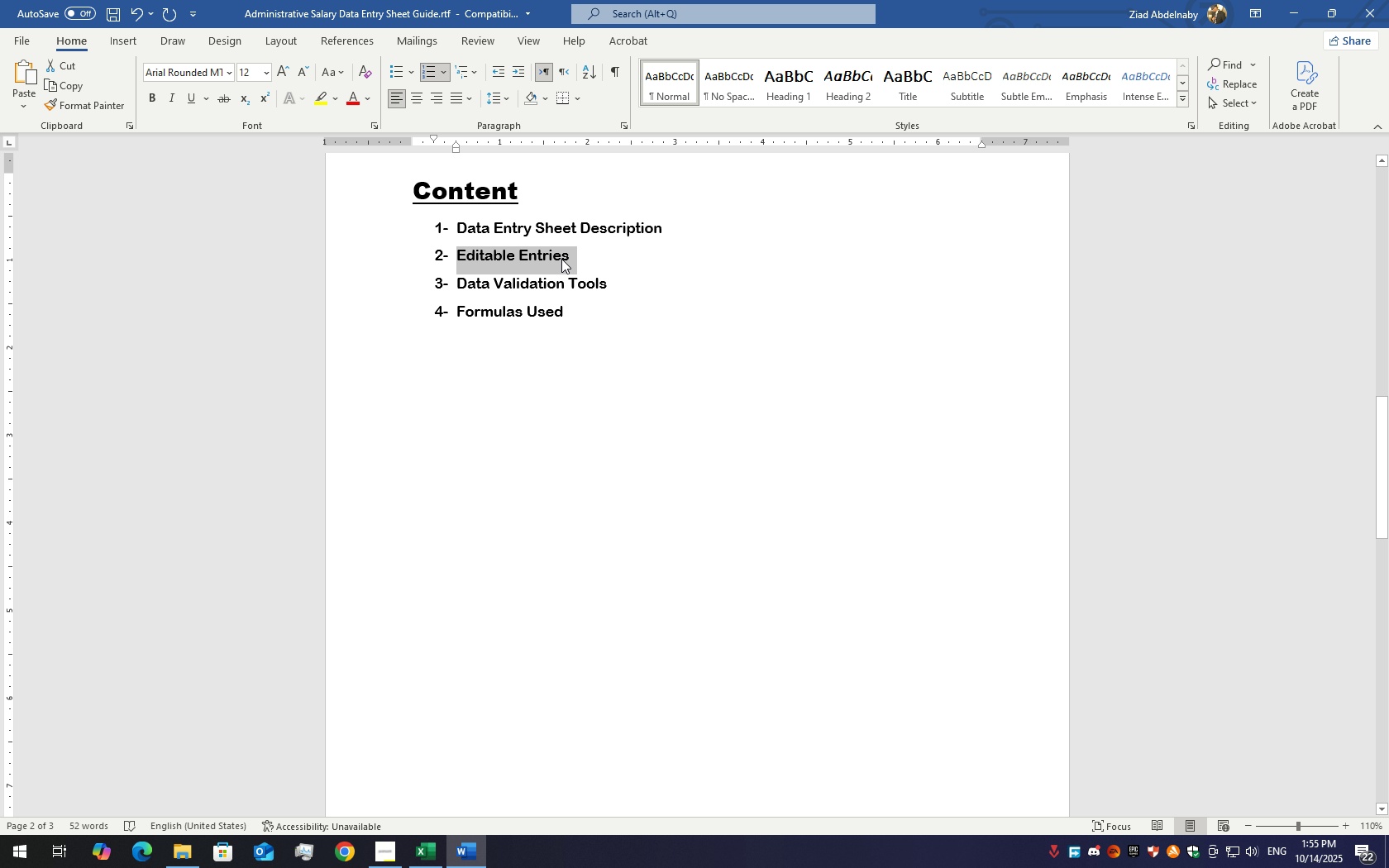 
key(Control+C)
 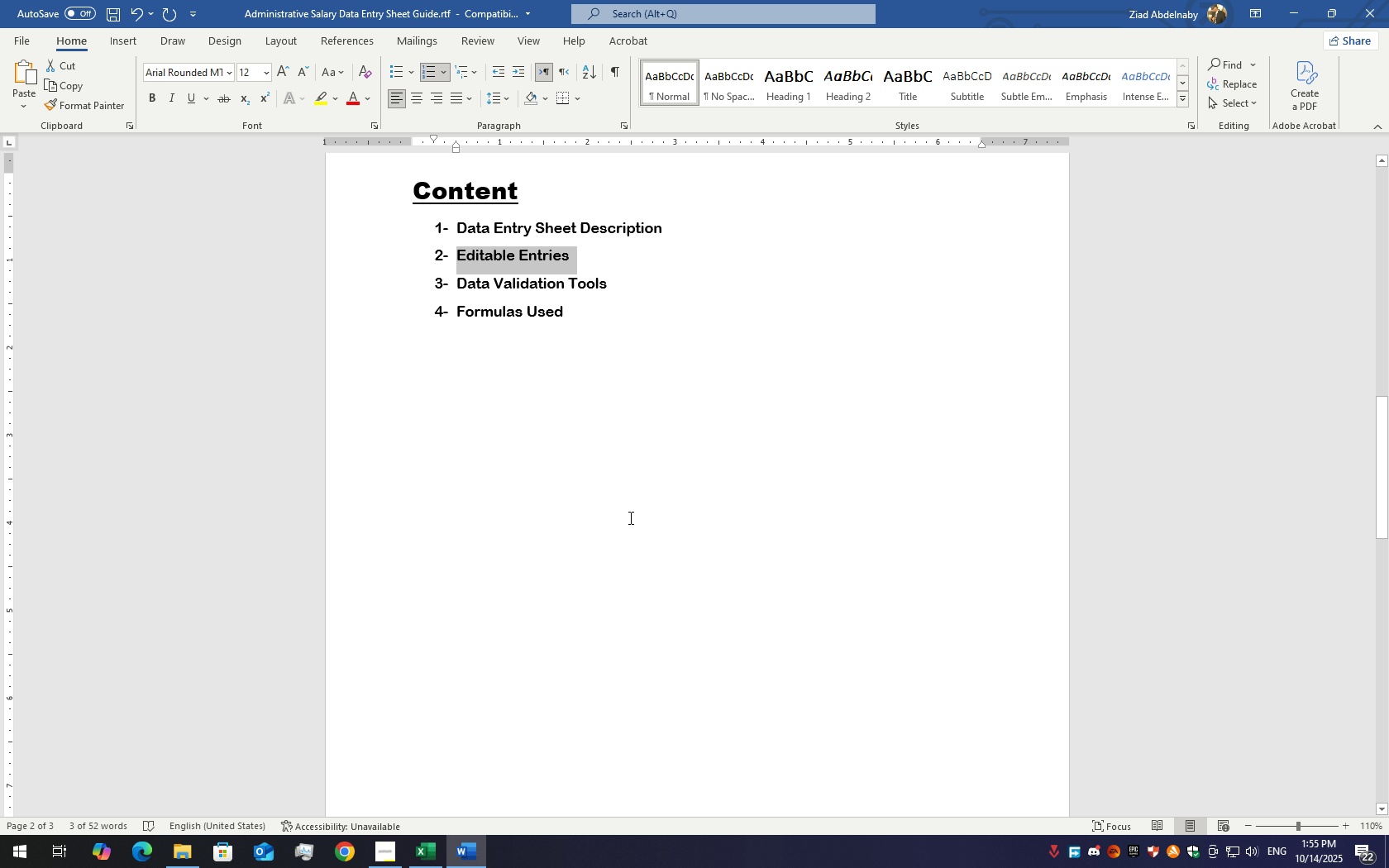 
scroll: coordinate [631, 543], scroll_direction: down, amount: 17.0
 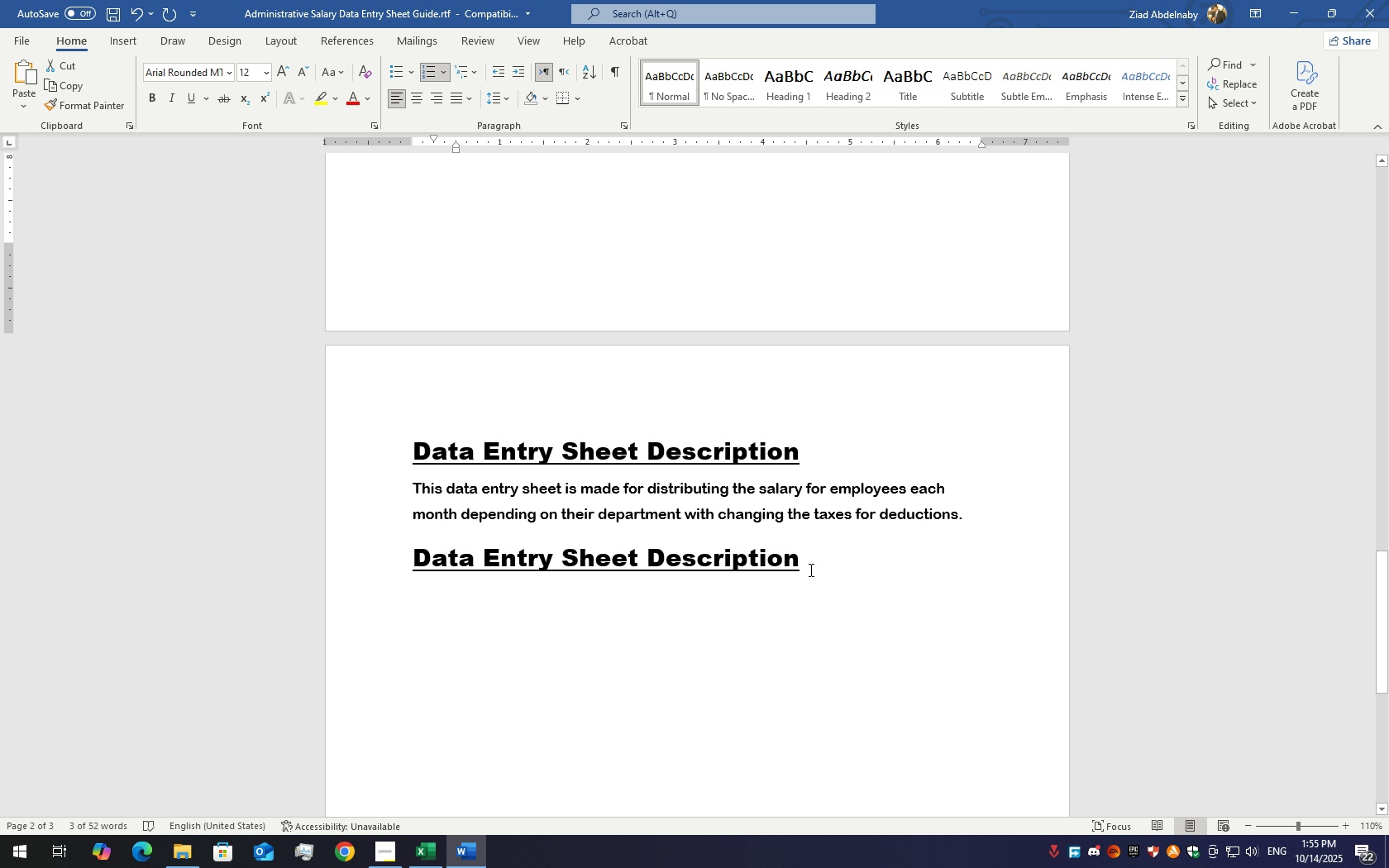 
left_click_drag(start_coordinate=[809, 570], to_coordinate=[494, 553])
 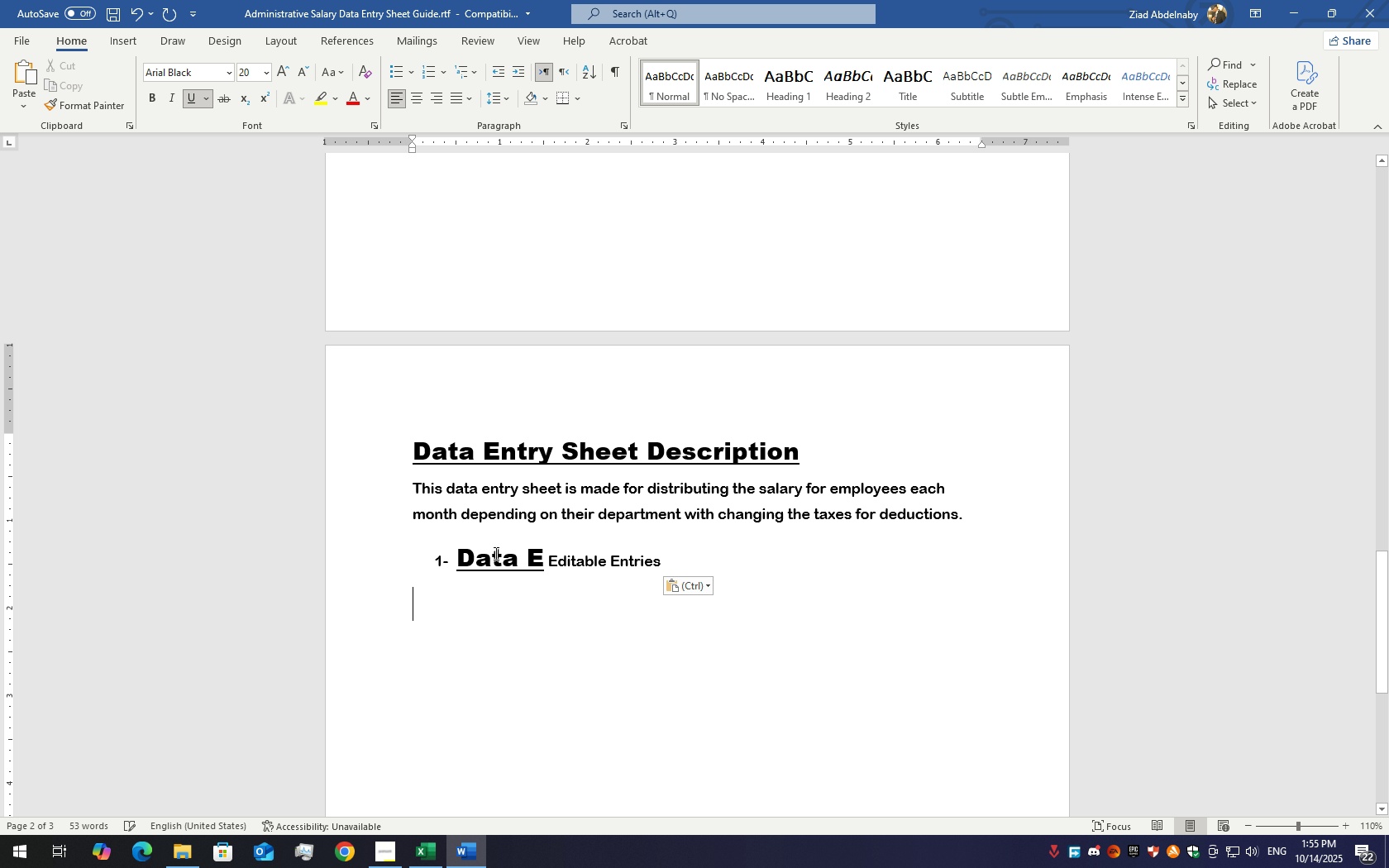 
key(Control+V)
 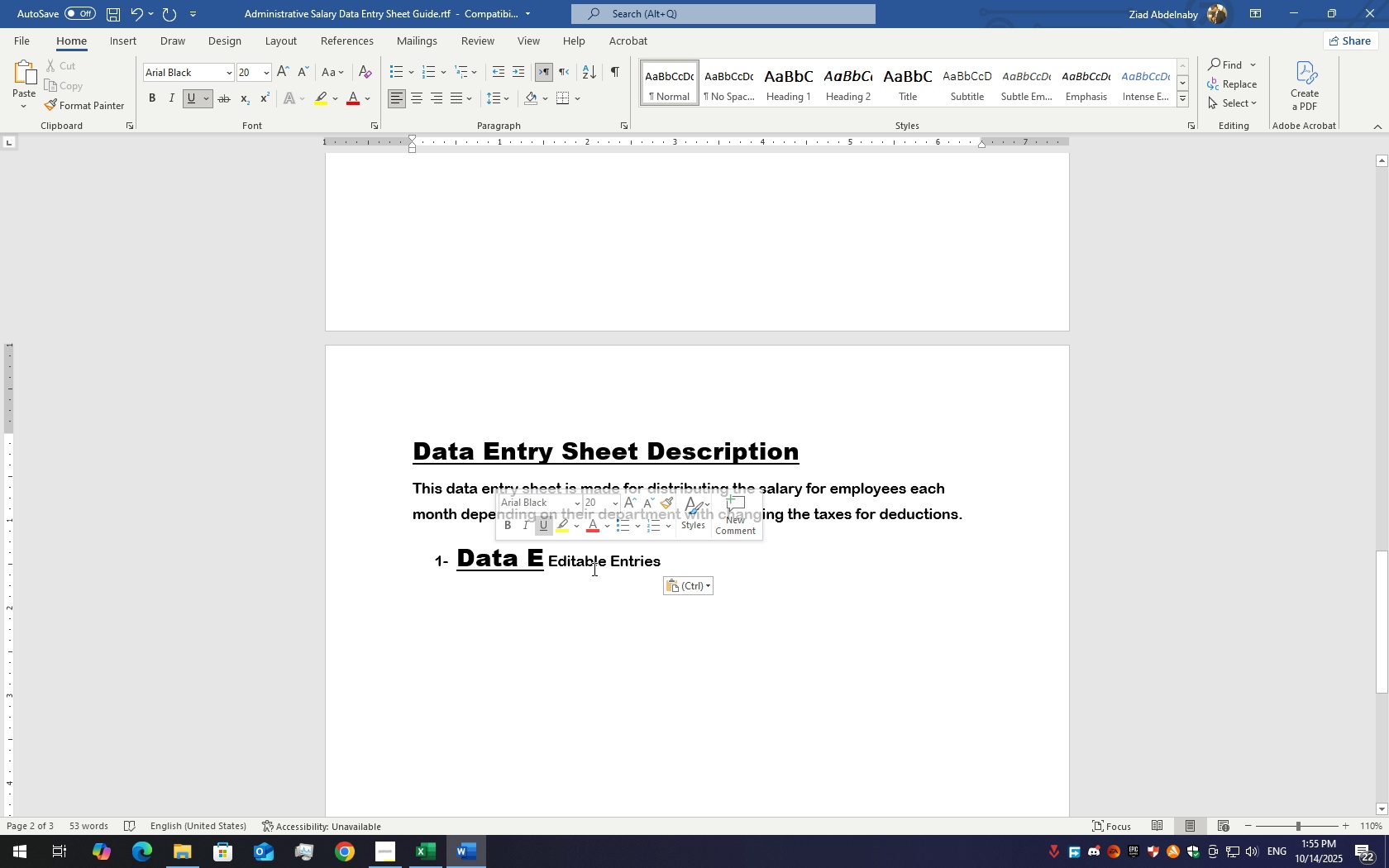 
key(Control+ControlLeft)
 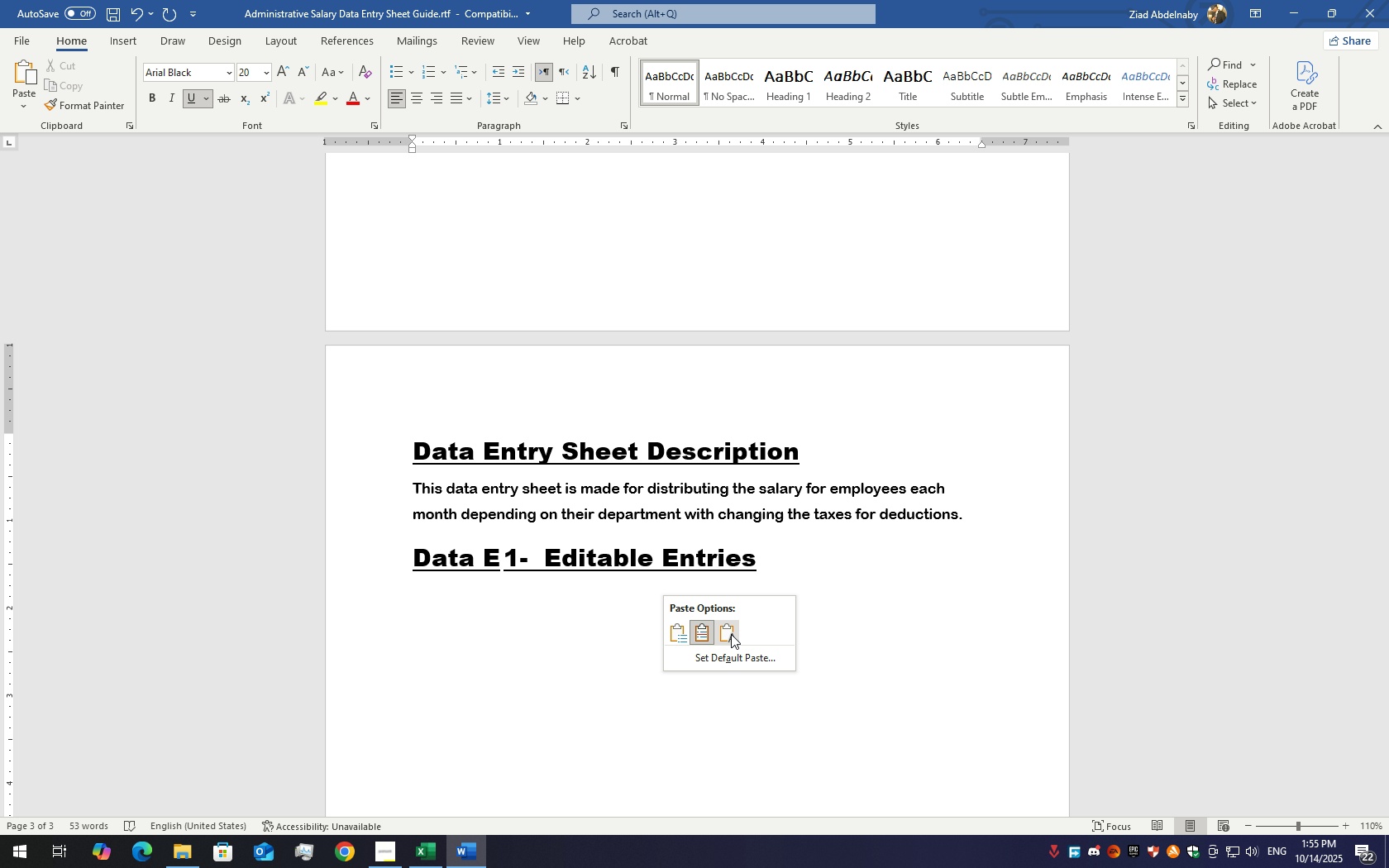 
left_click([731, 634])
 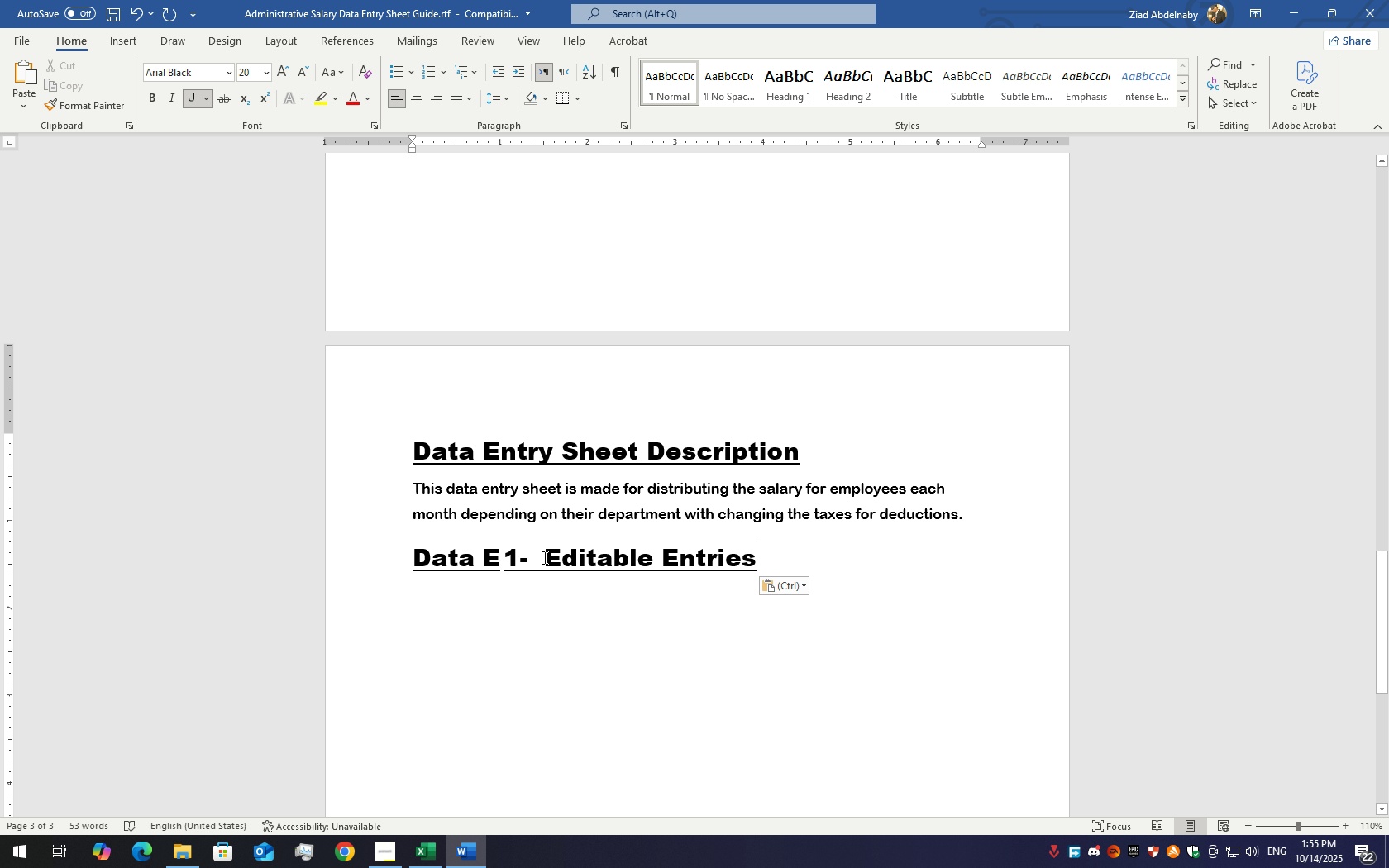 
left_click([543, 557])
 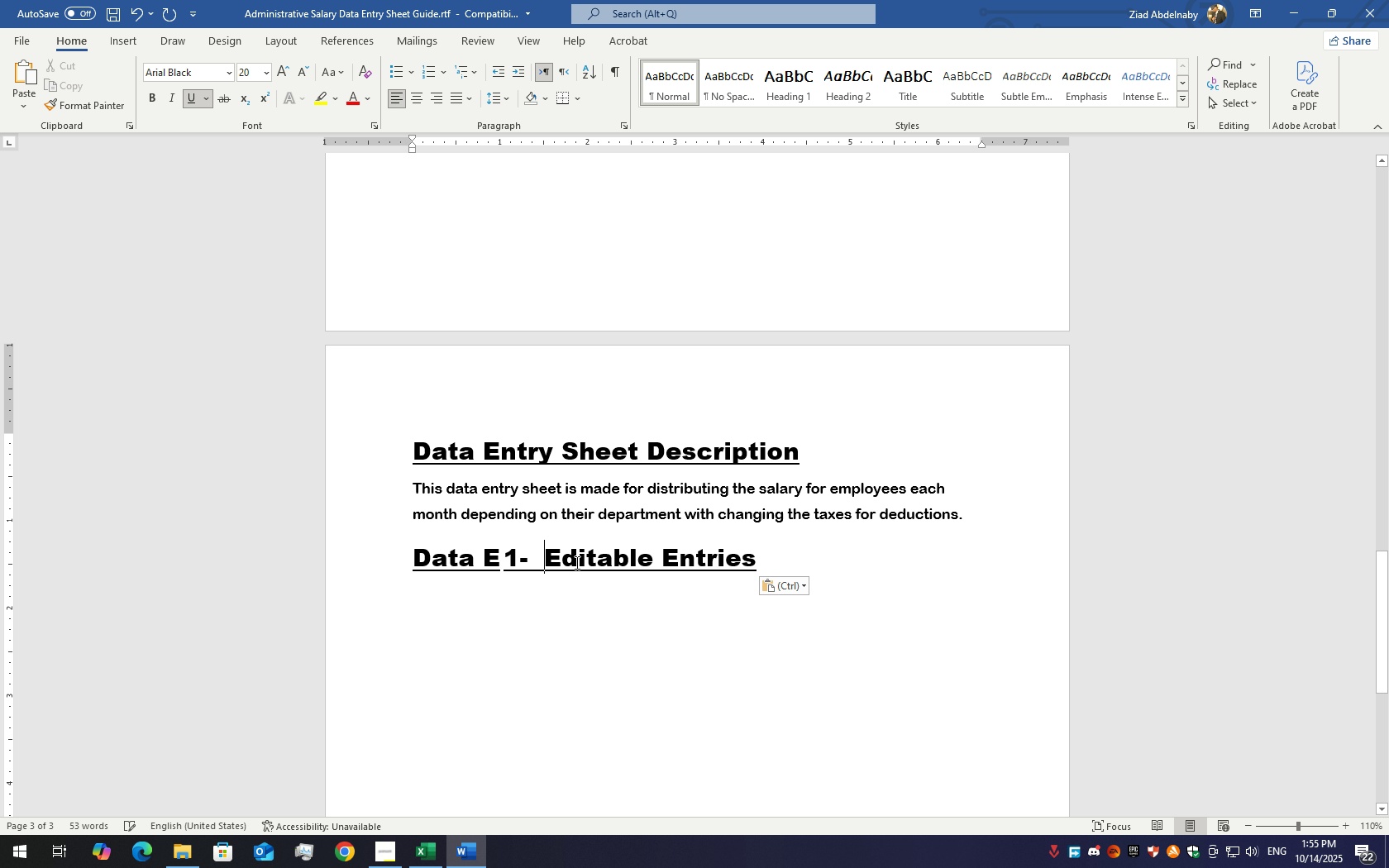 
key(Backspace)
 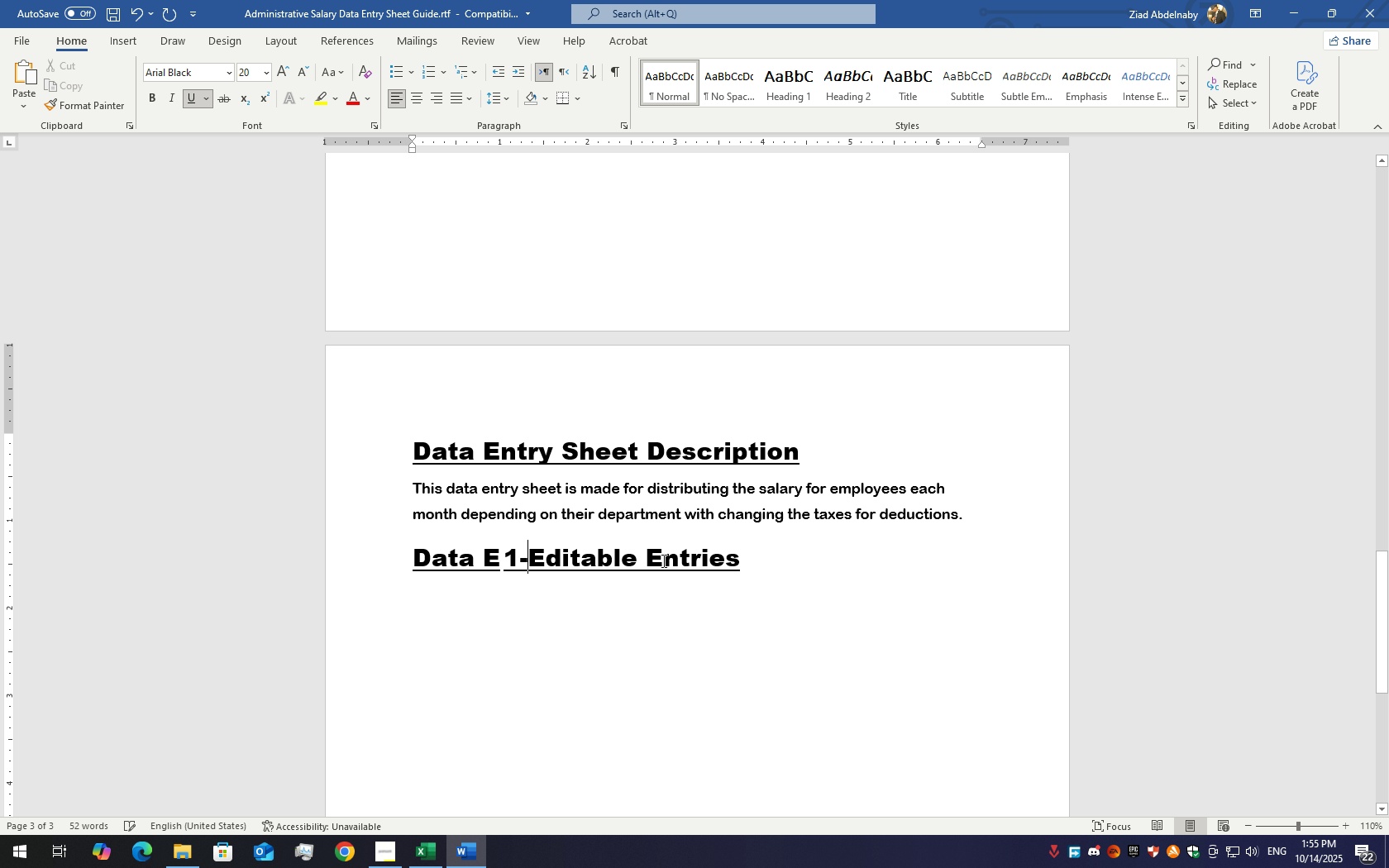 
key(Backspace)
 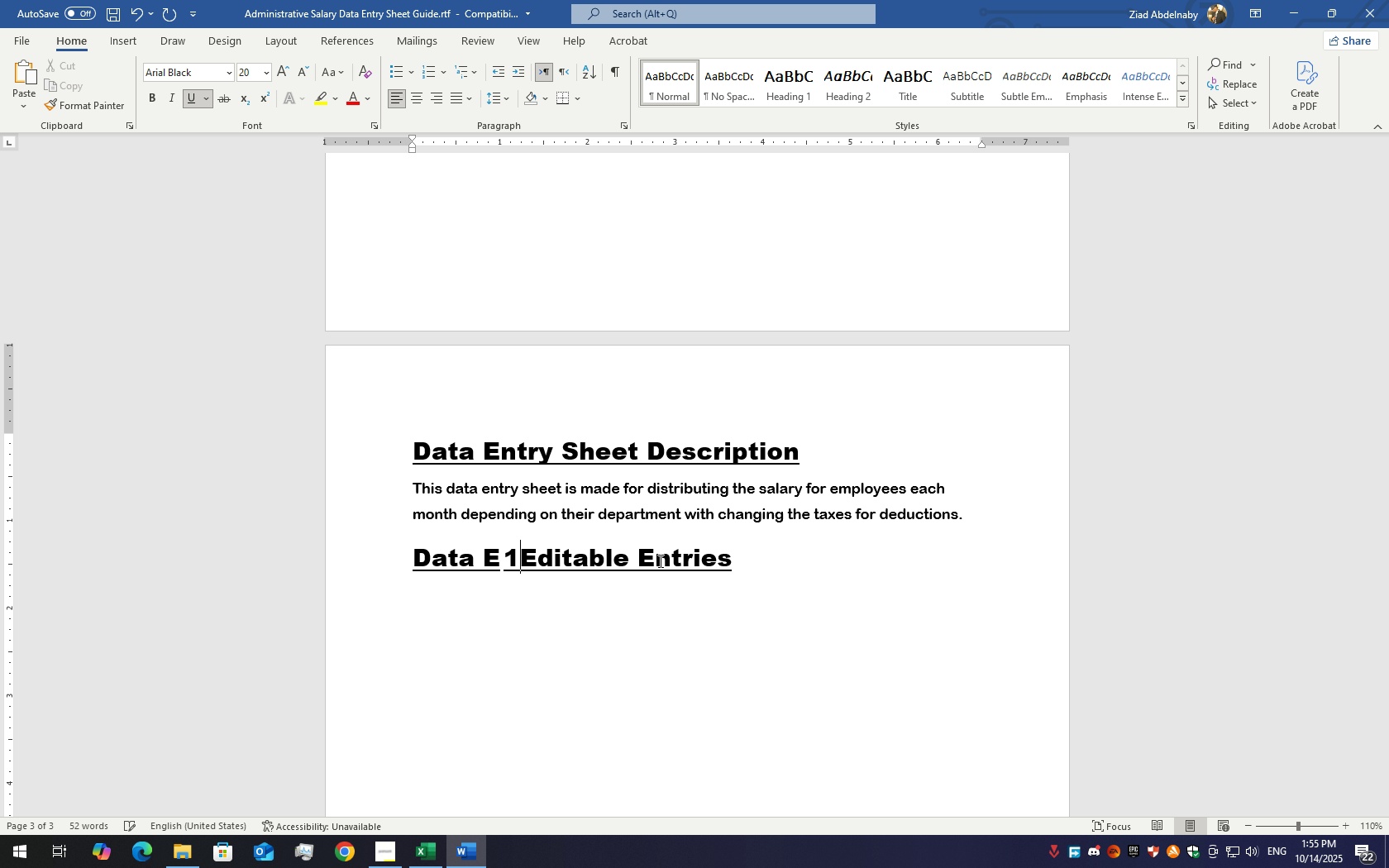 
key(Backspace)
 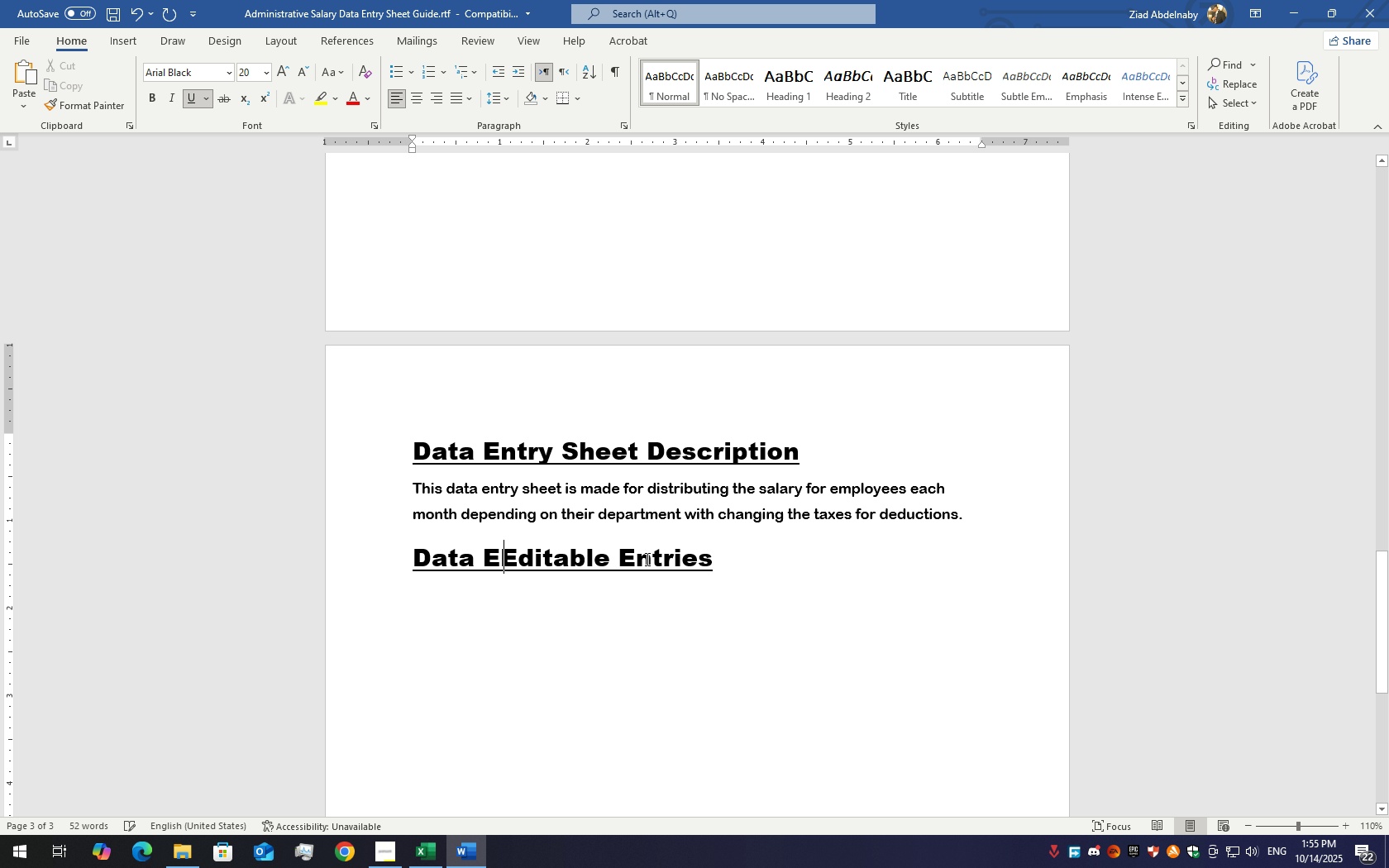 
key(Backspace)
 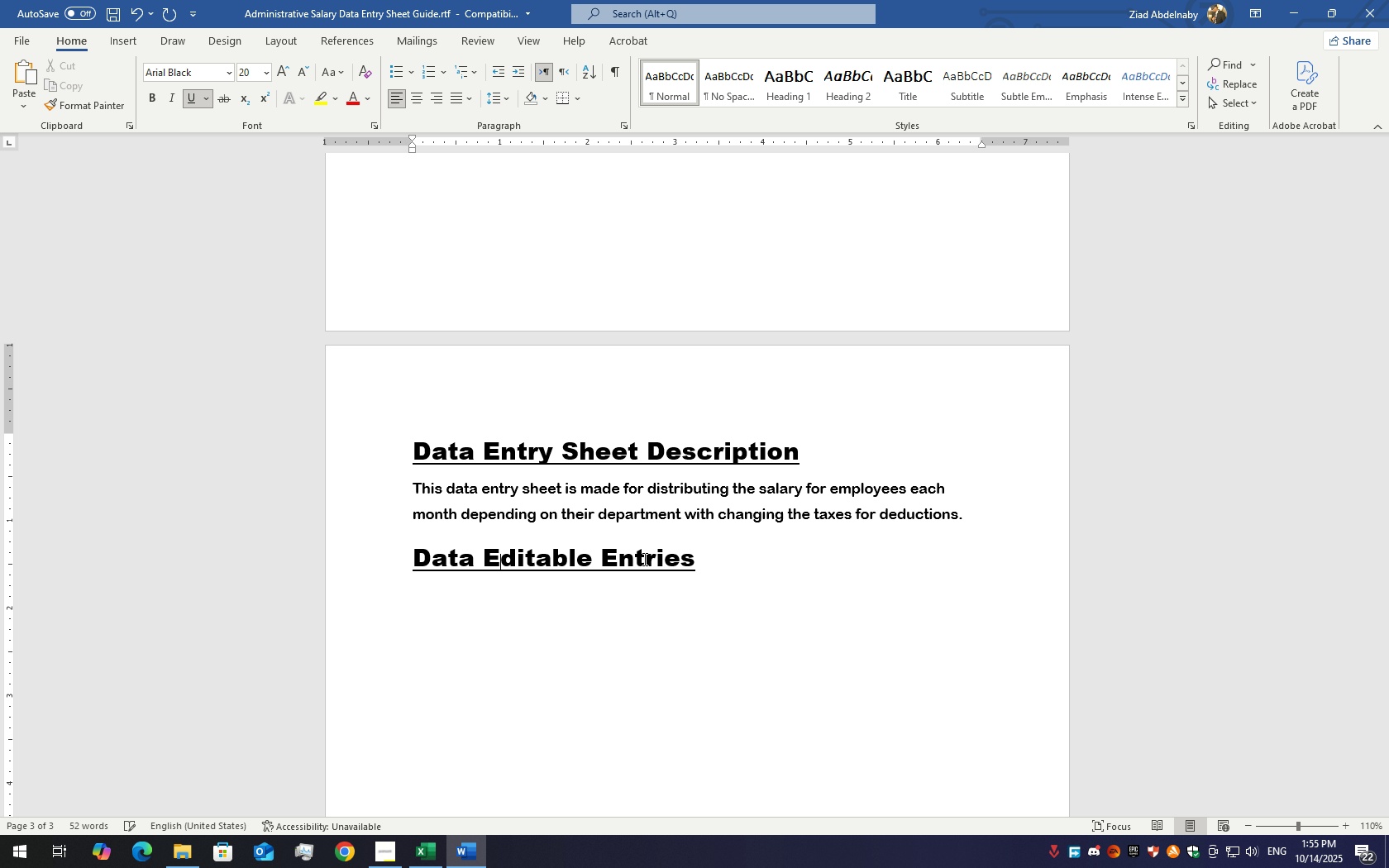 
key(Backspace)
 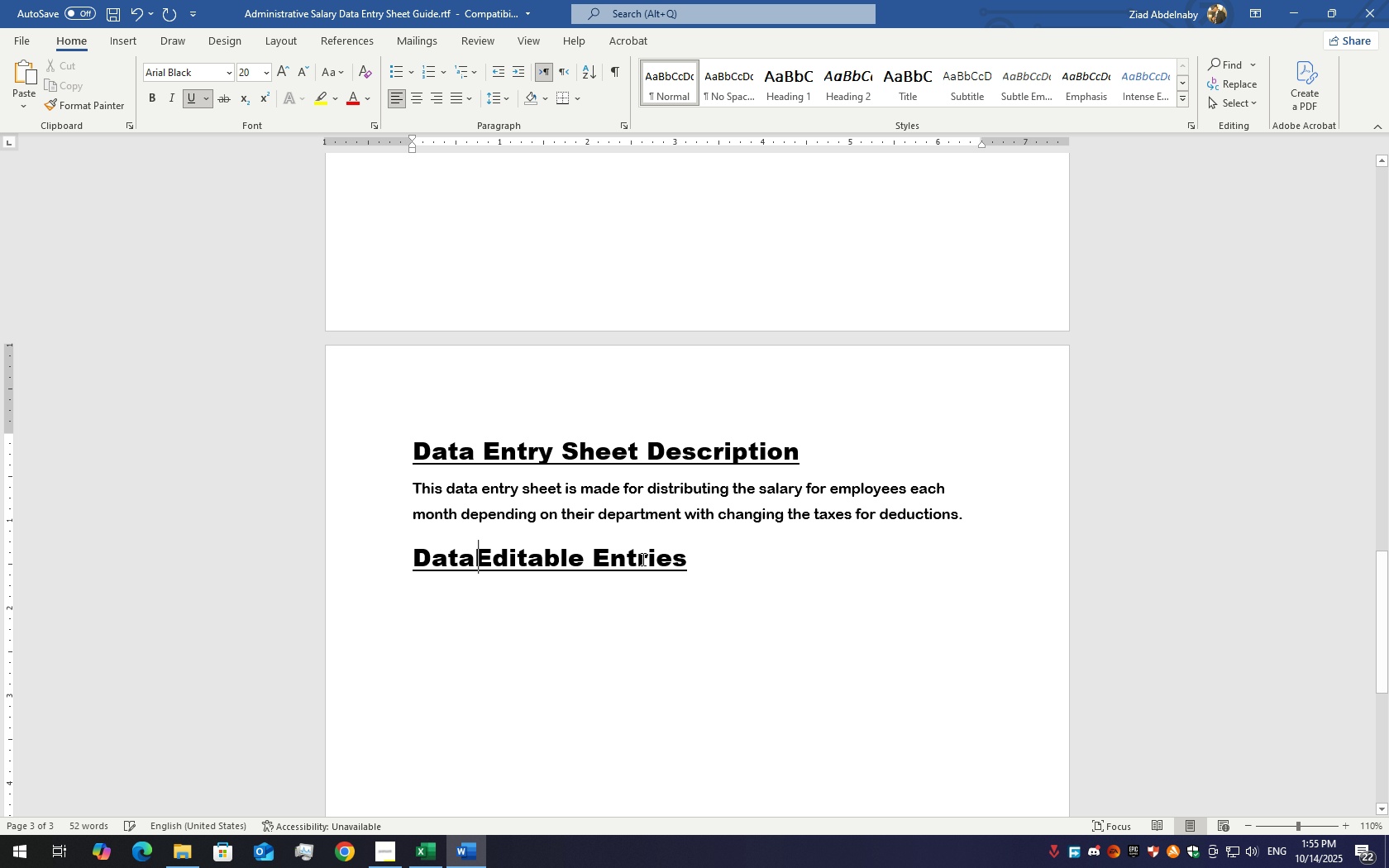 
key(Backspace)
 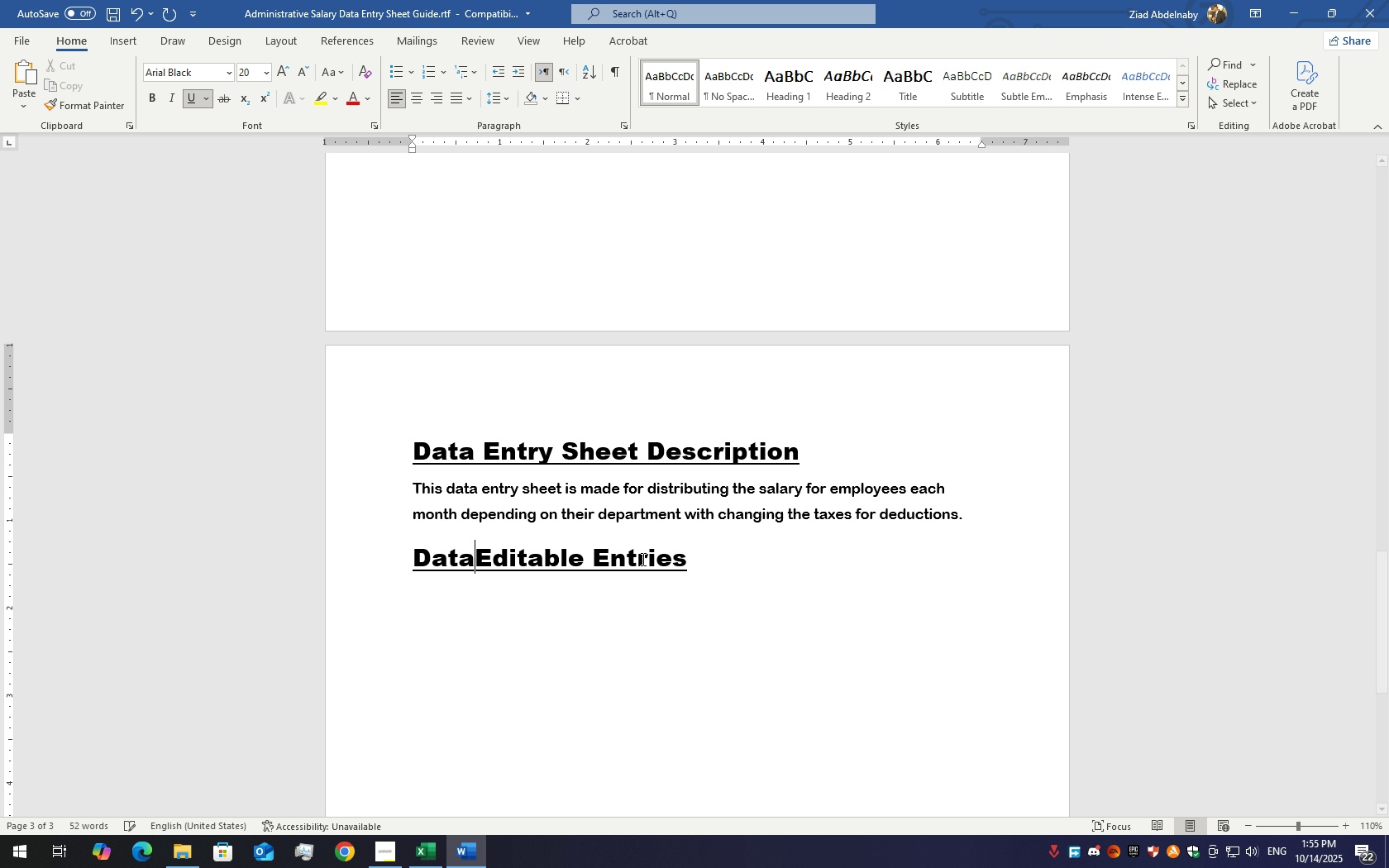 
key(Backspace)
 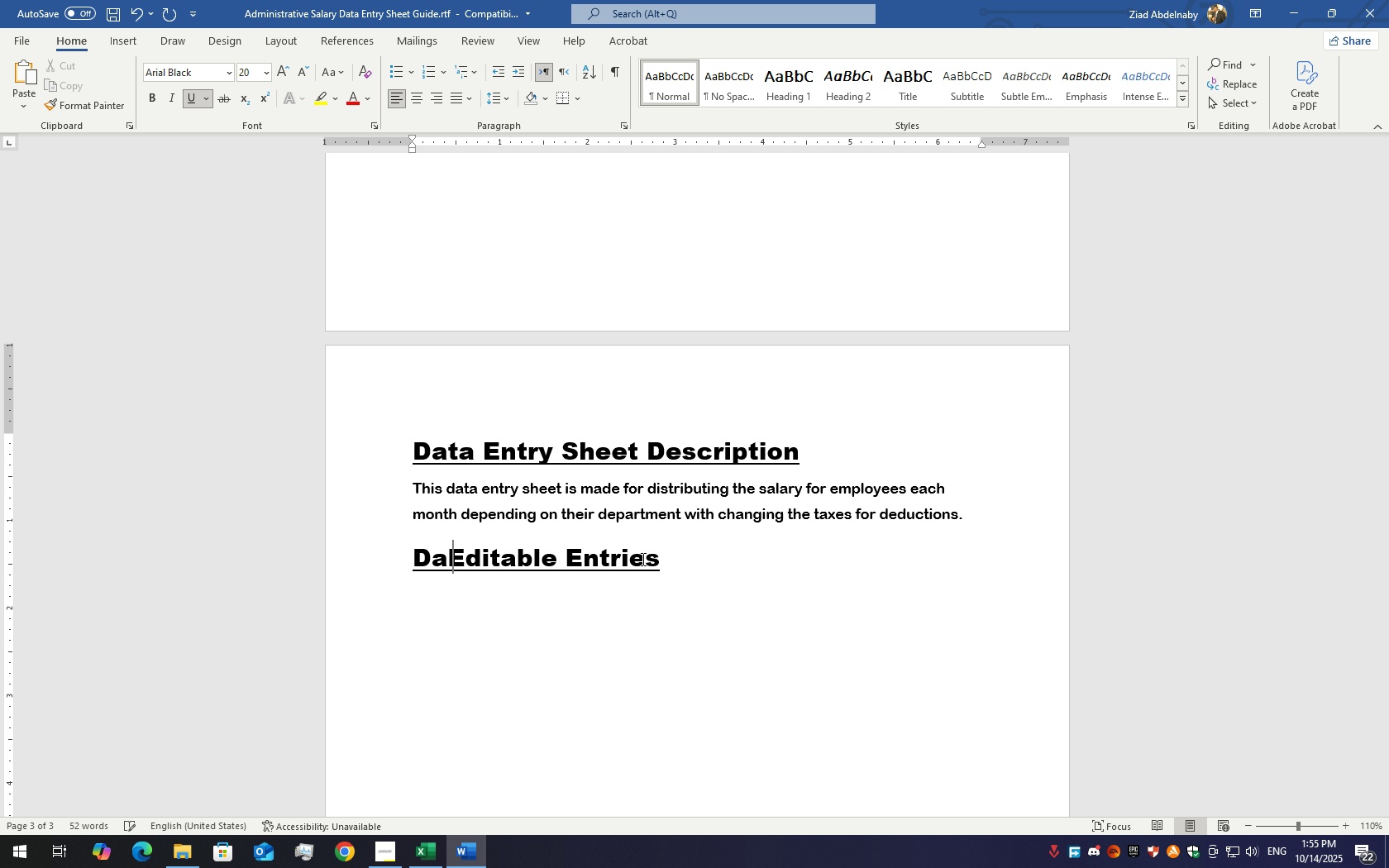 
key(Backspace)
 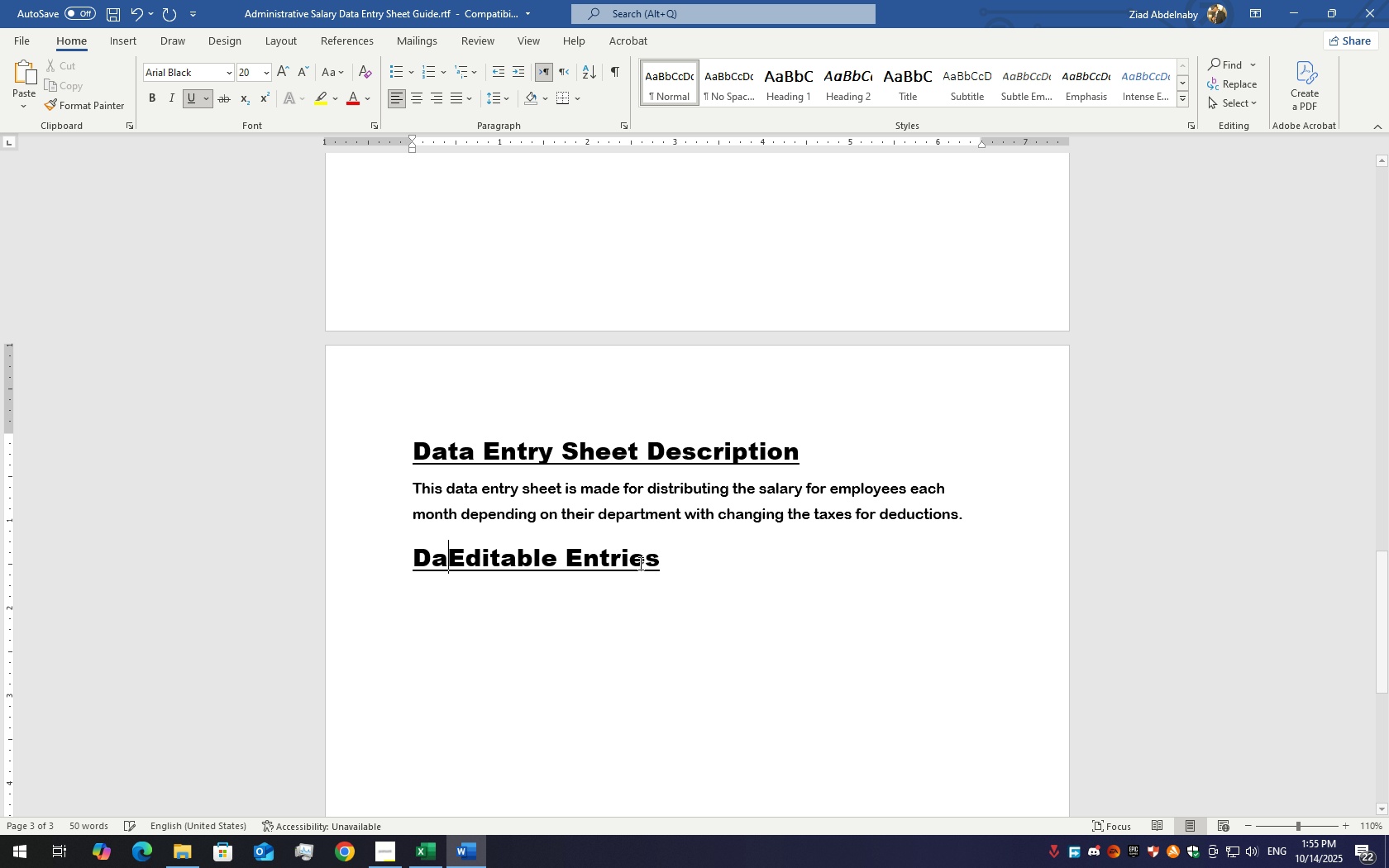 
key(Backspace)
 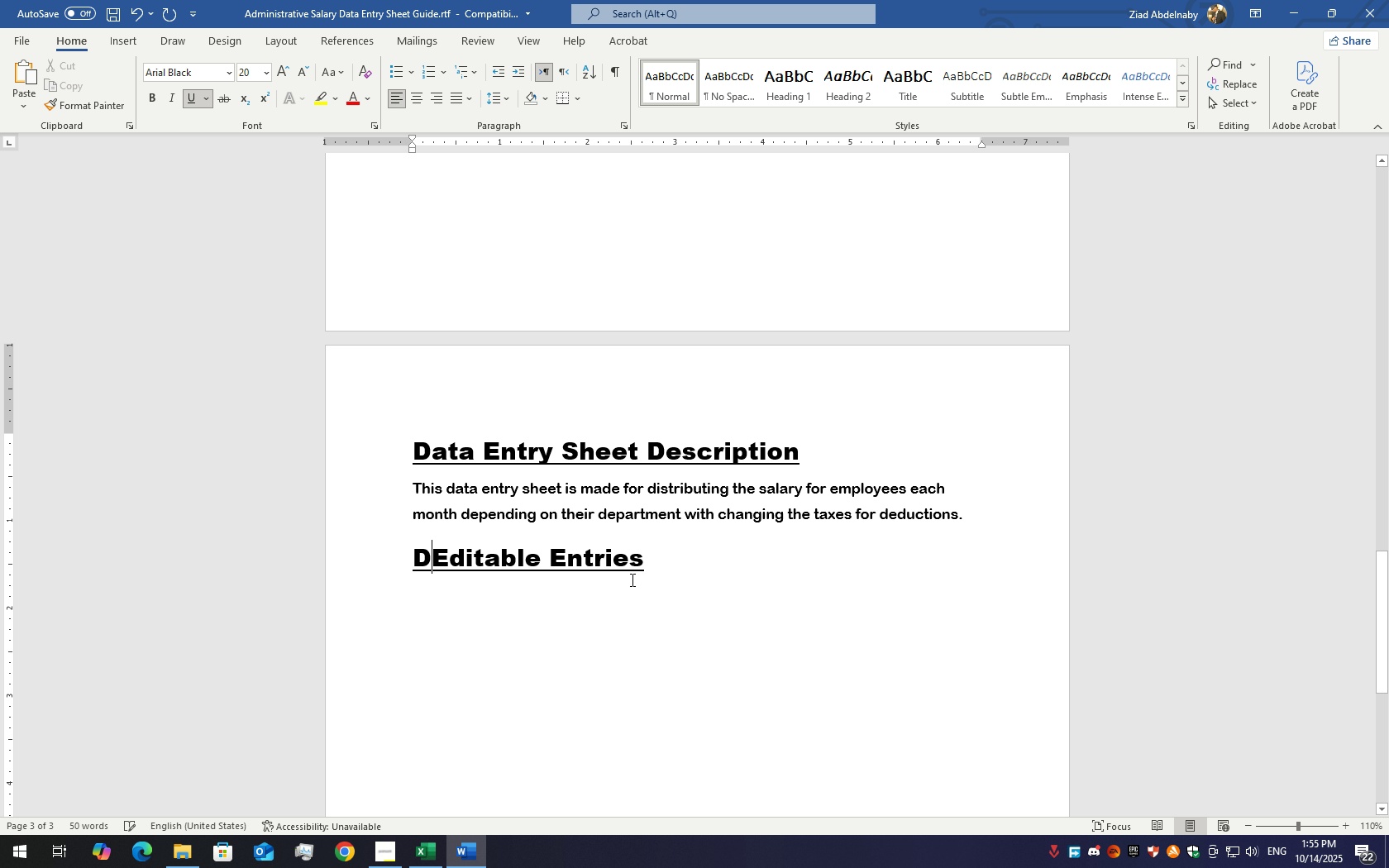 
key(Backspace)
 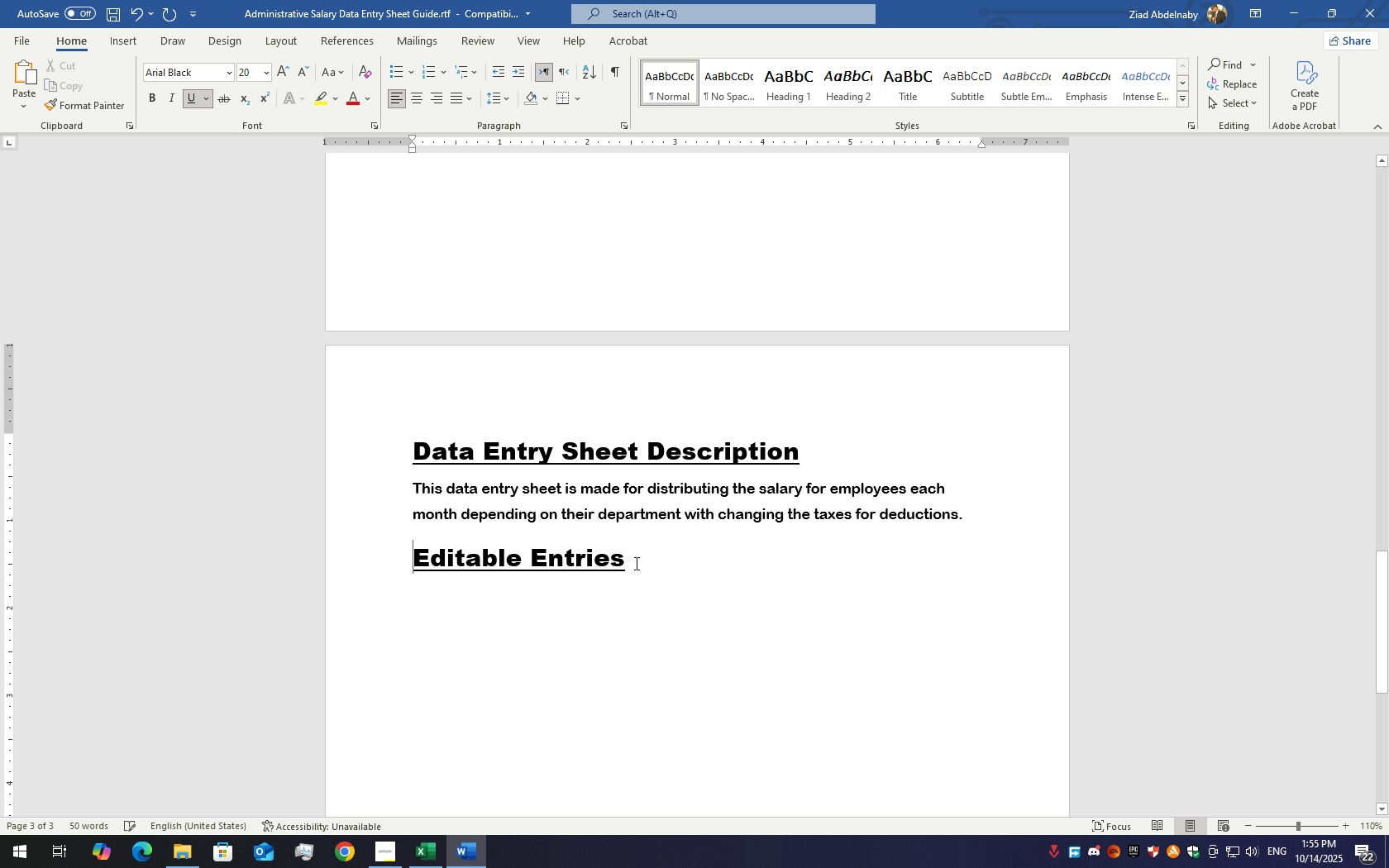 
left_click([635, 563])
 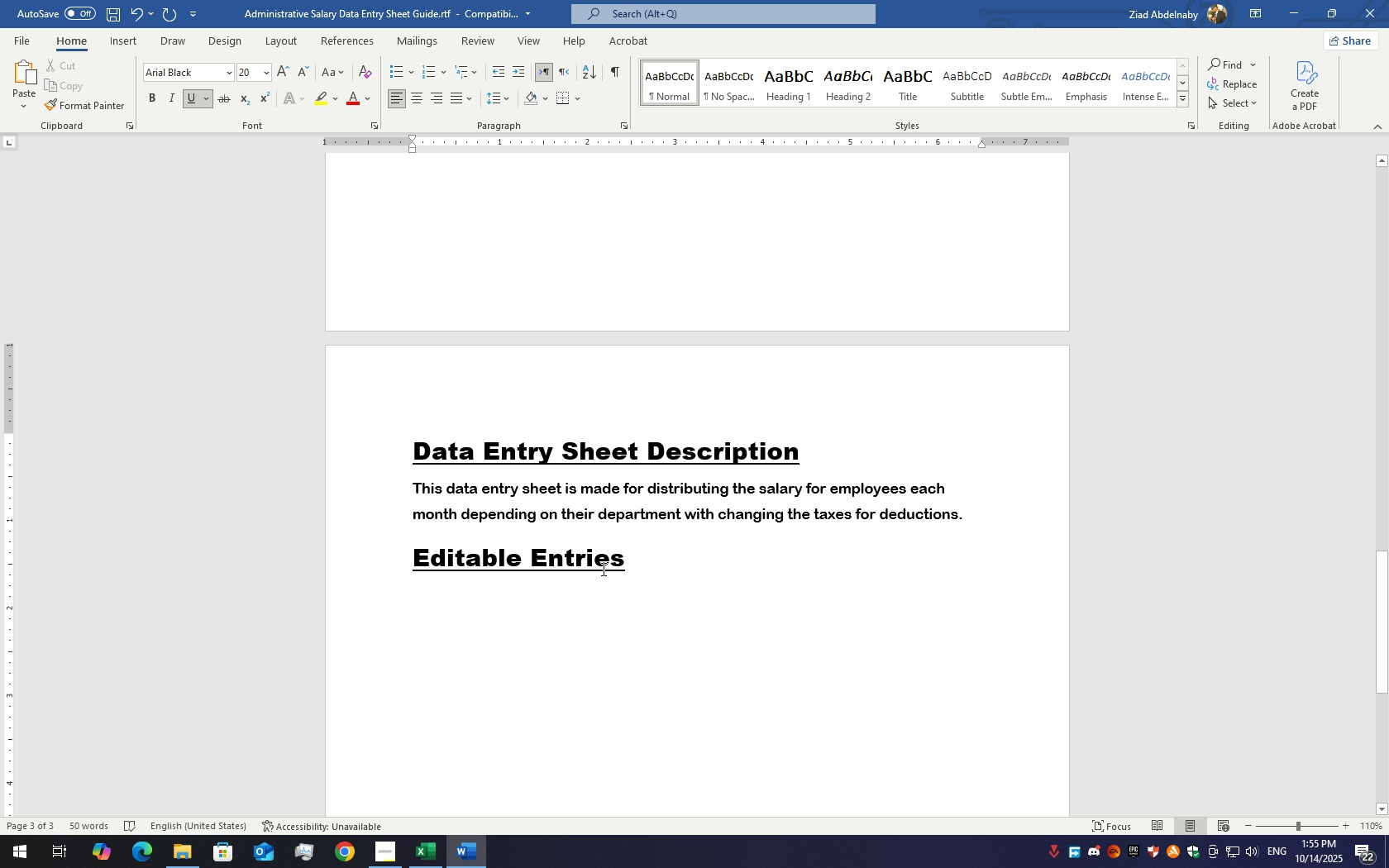 
key(Enter)
 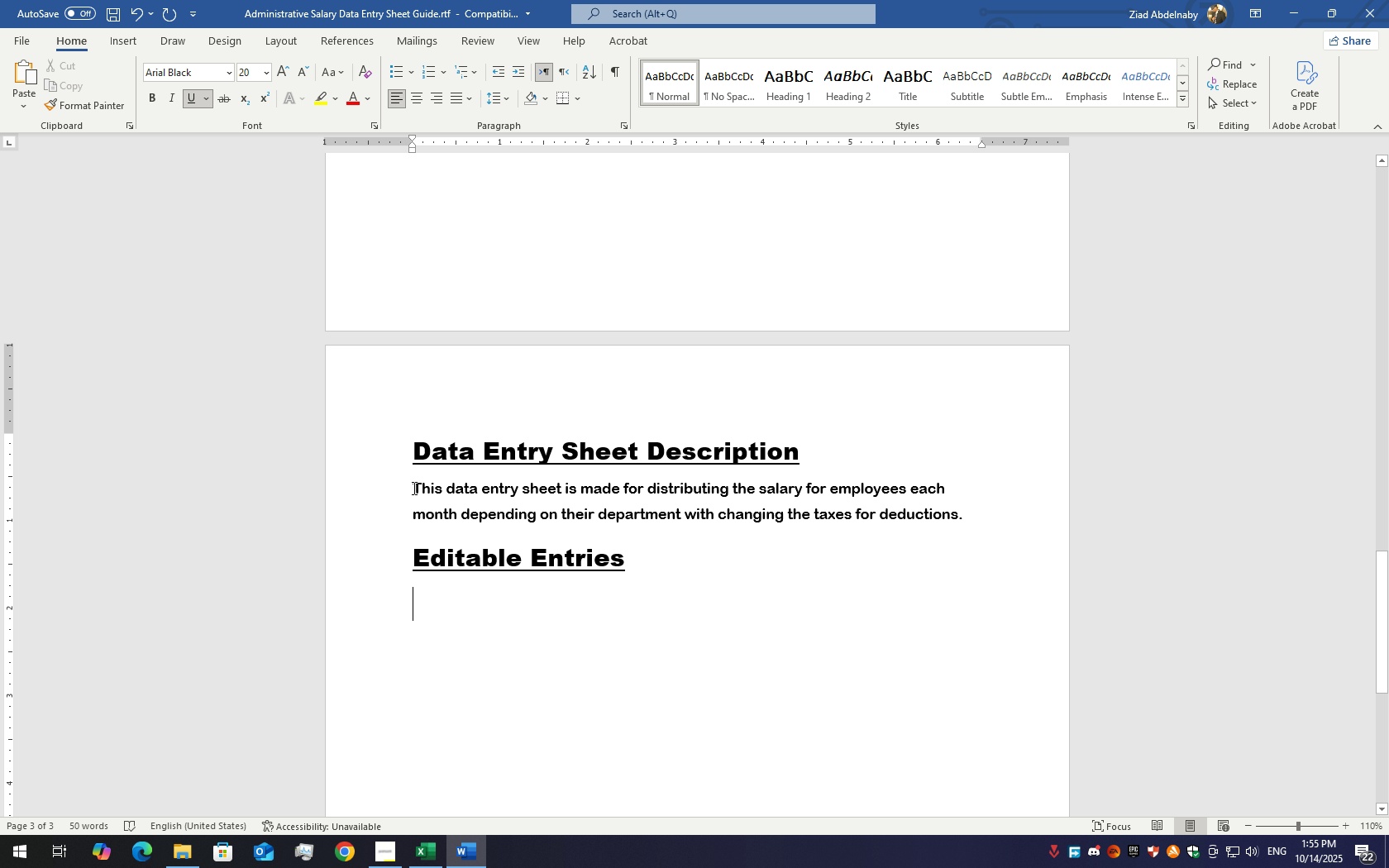 
left_click_drag(start_coordinate=[408, 487], to_coordinate=[961, 525])
 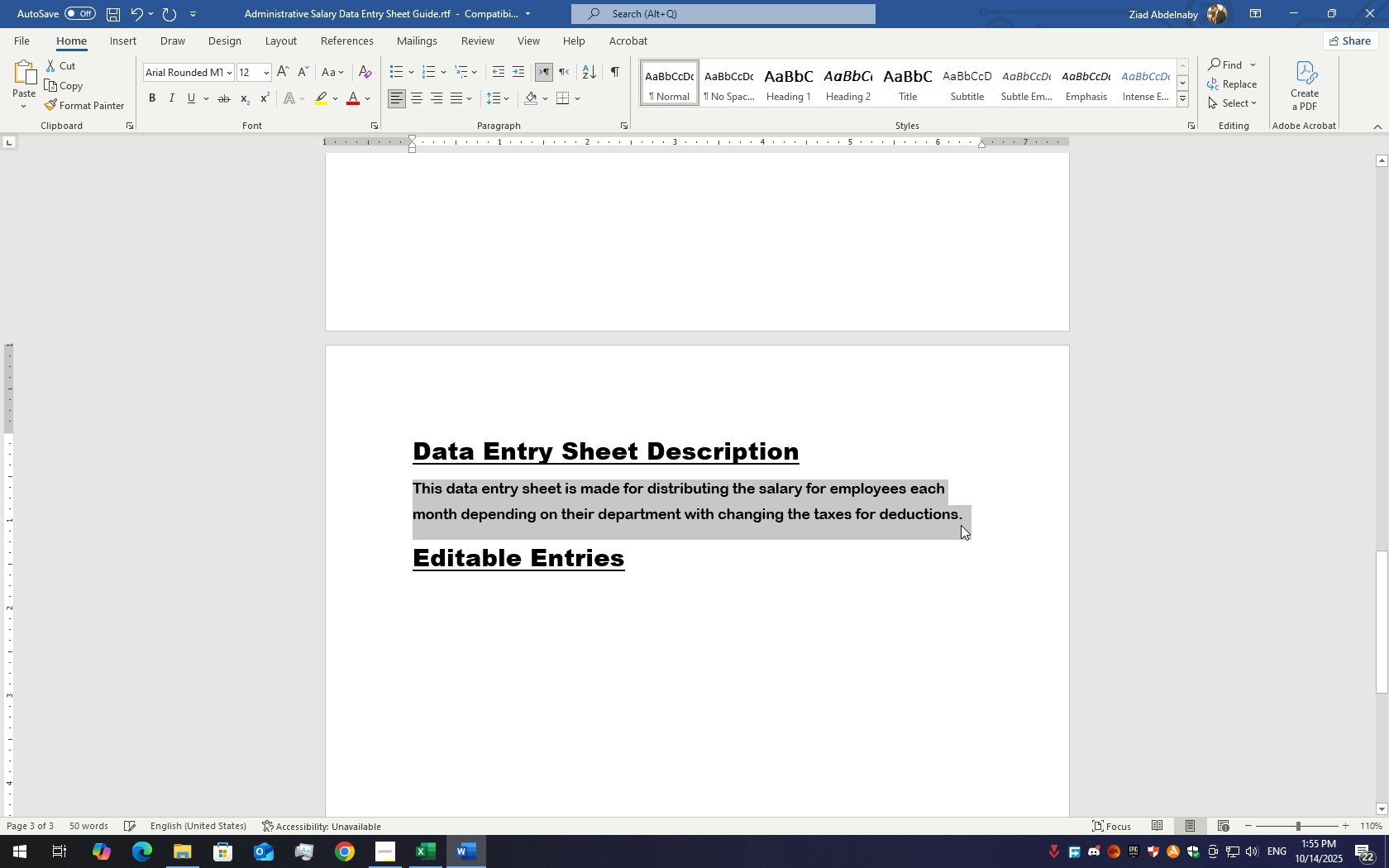 
key(Control+C)
 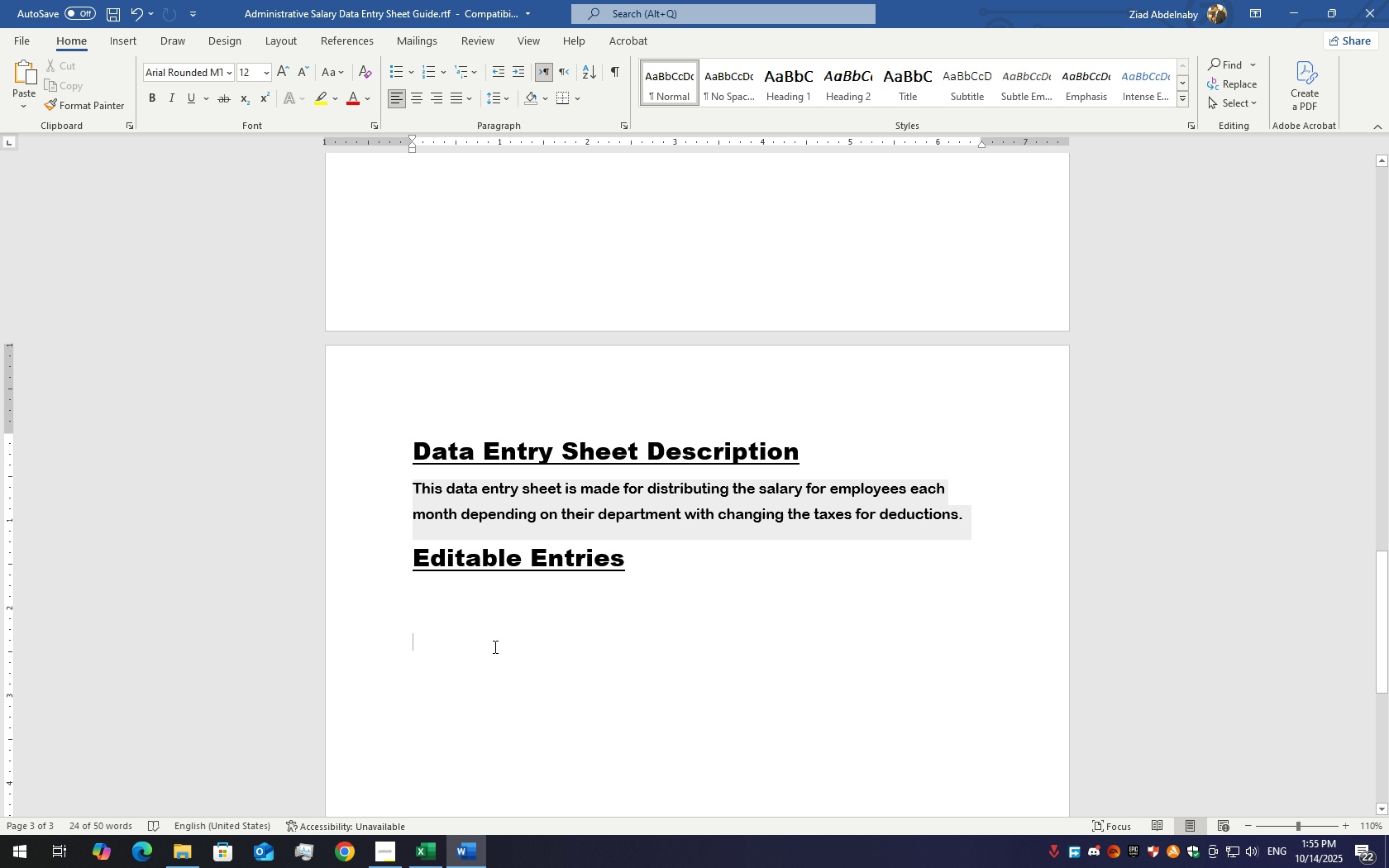 
left_click([494, 646])
 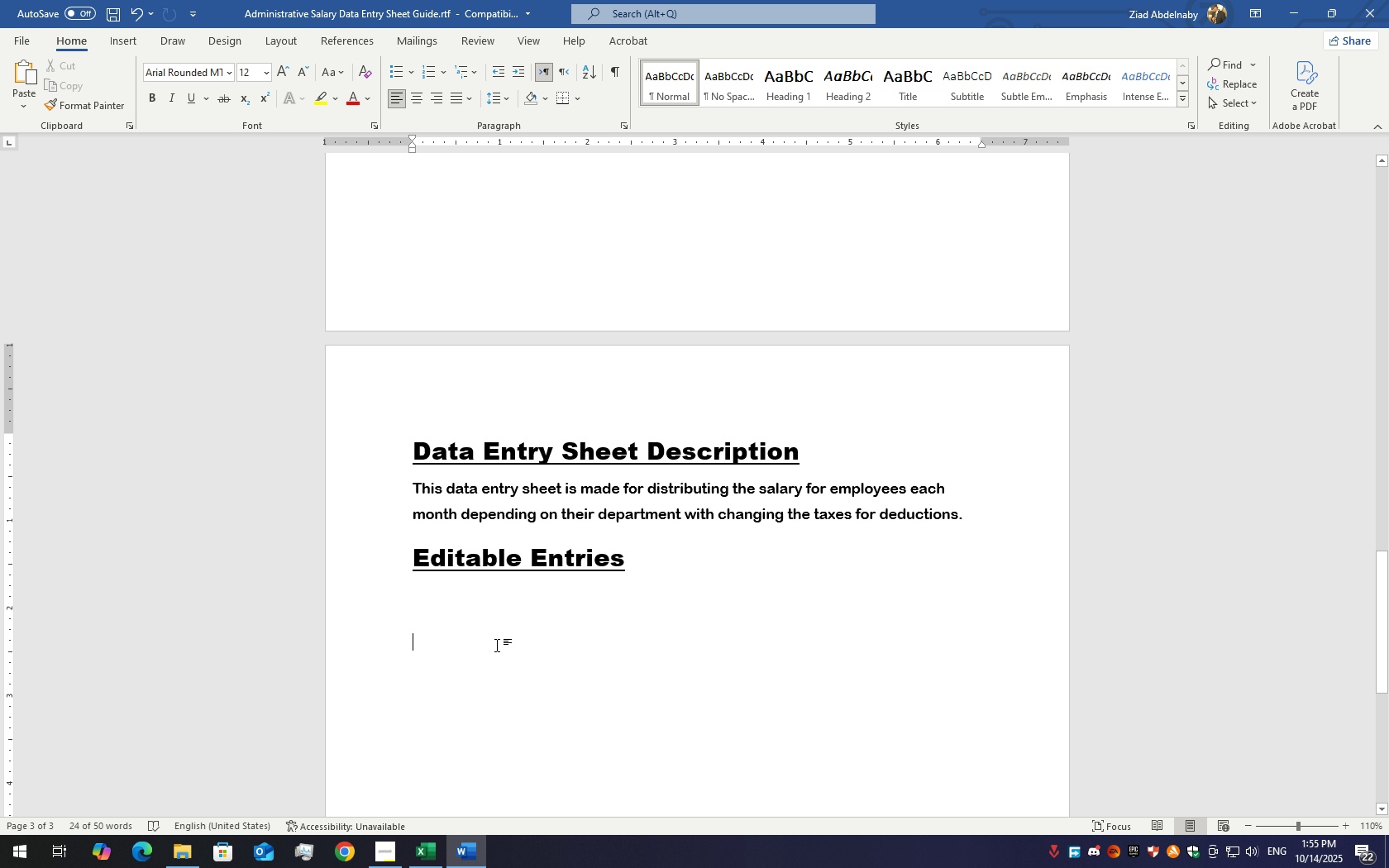 
key(Control+V)
 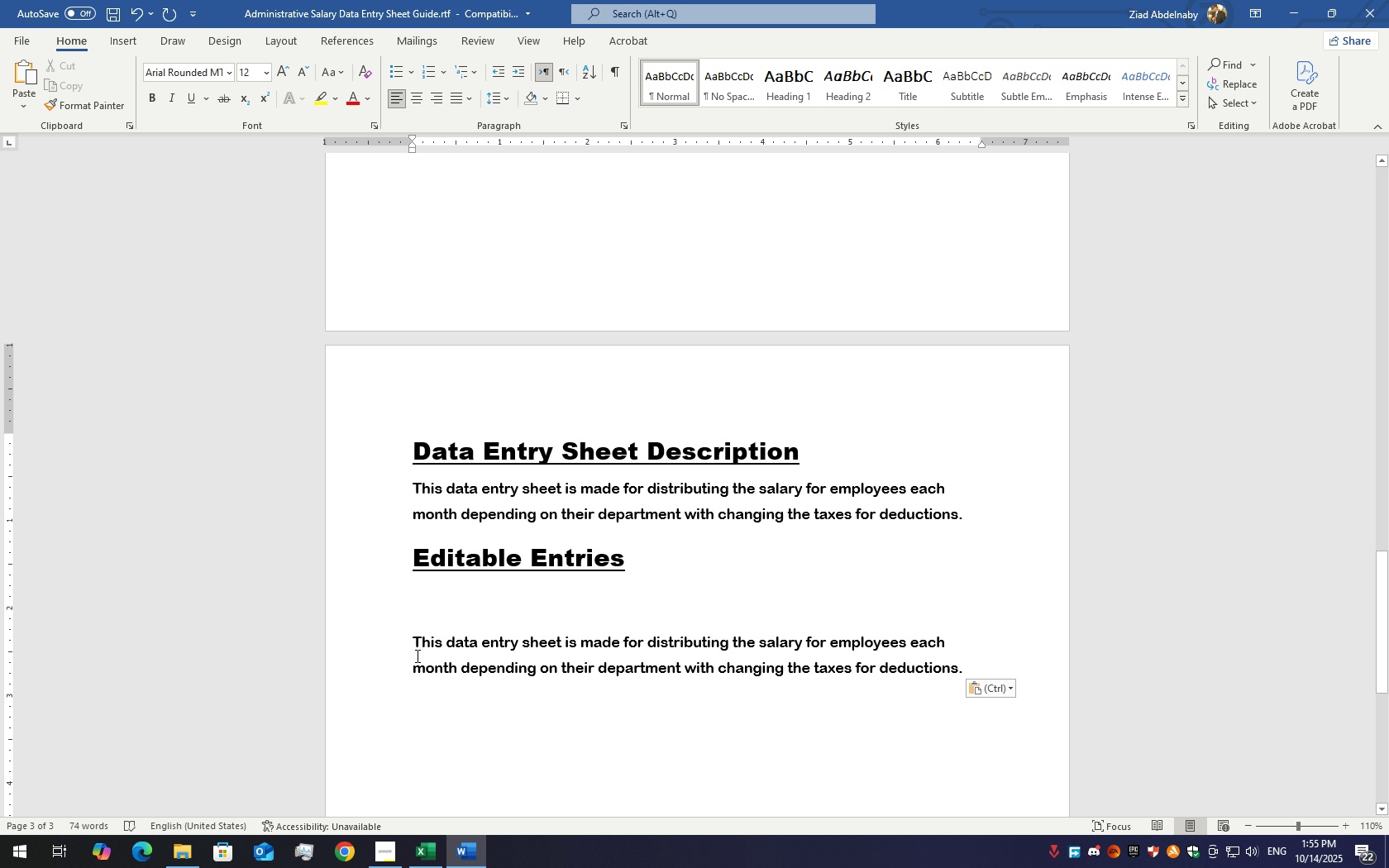 
key(Backspace)
 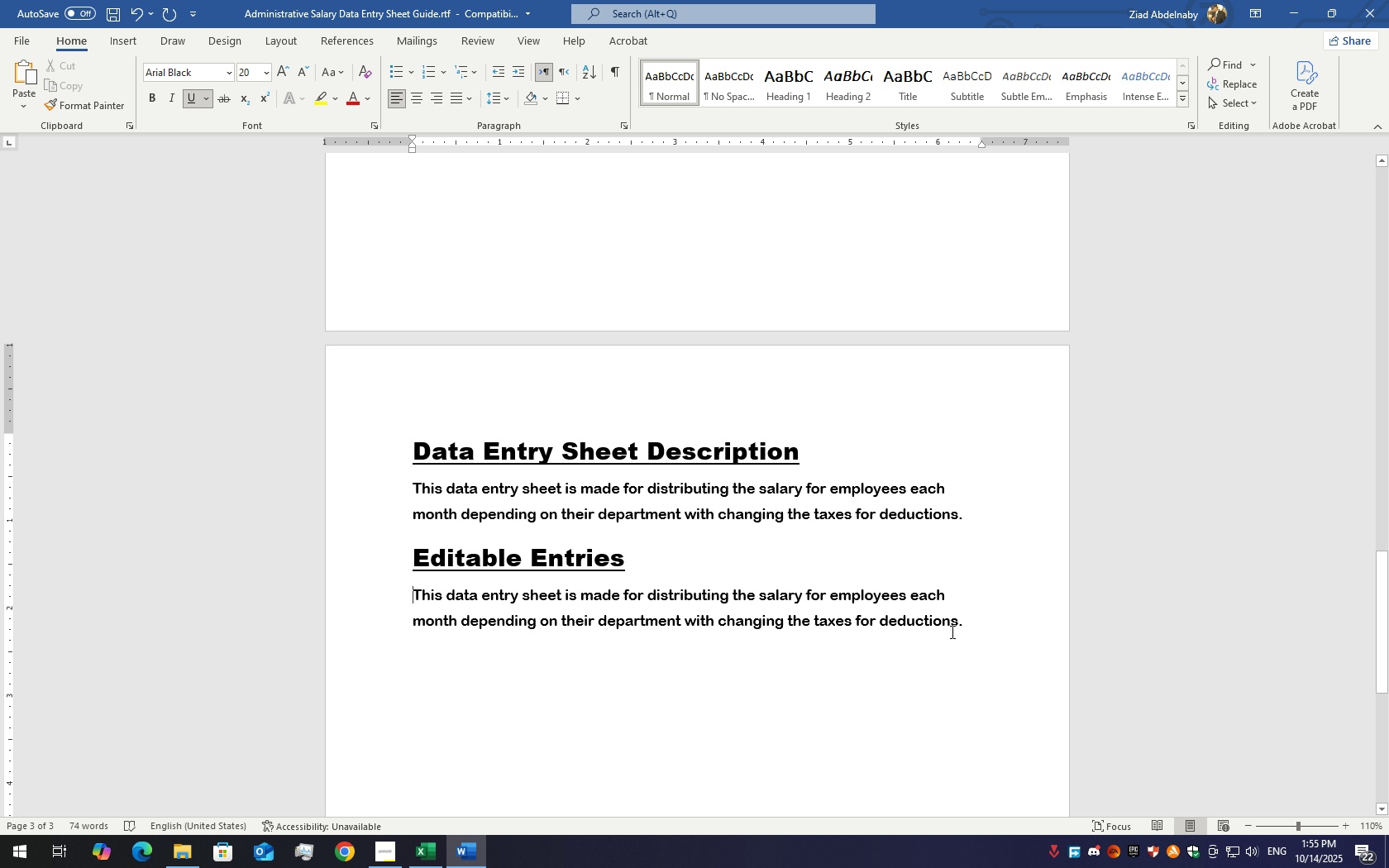 
left_click([992, 627])
 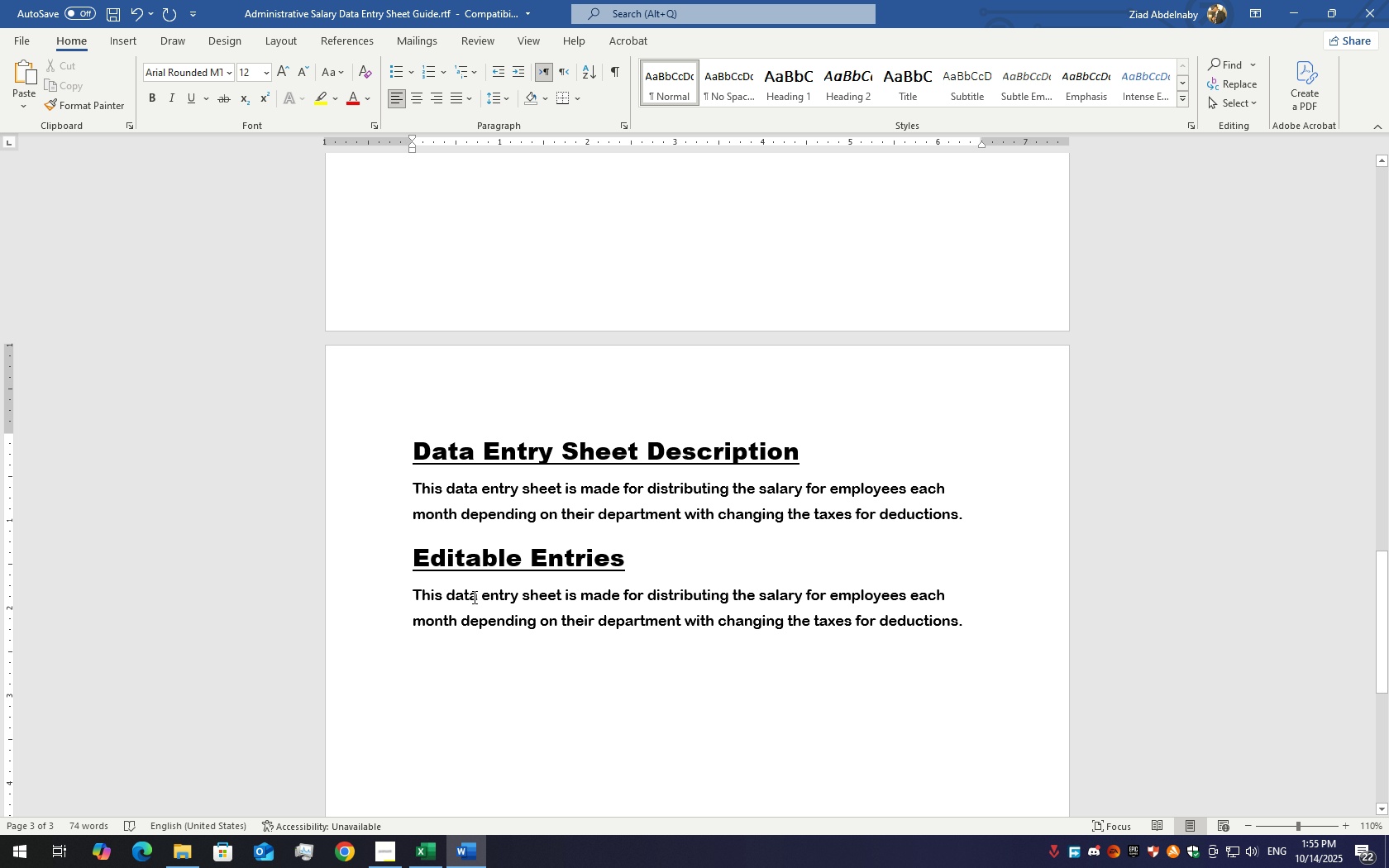 
wait(5.23)
 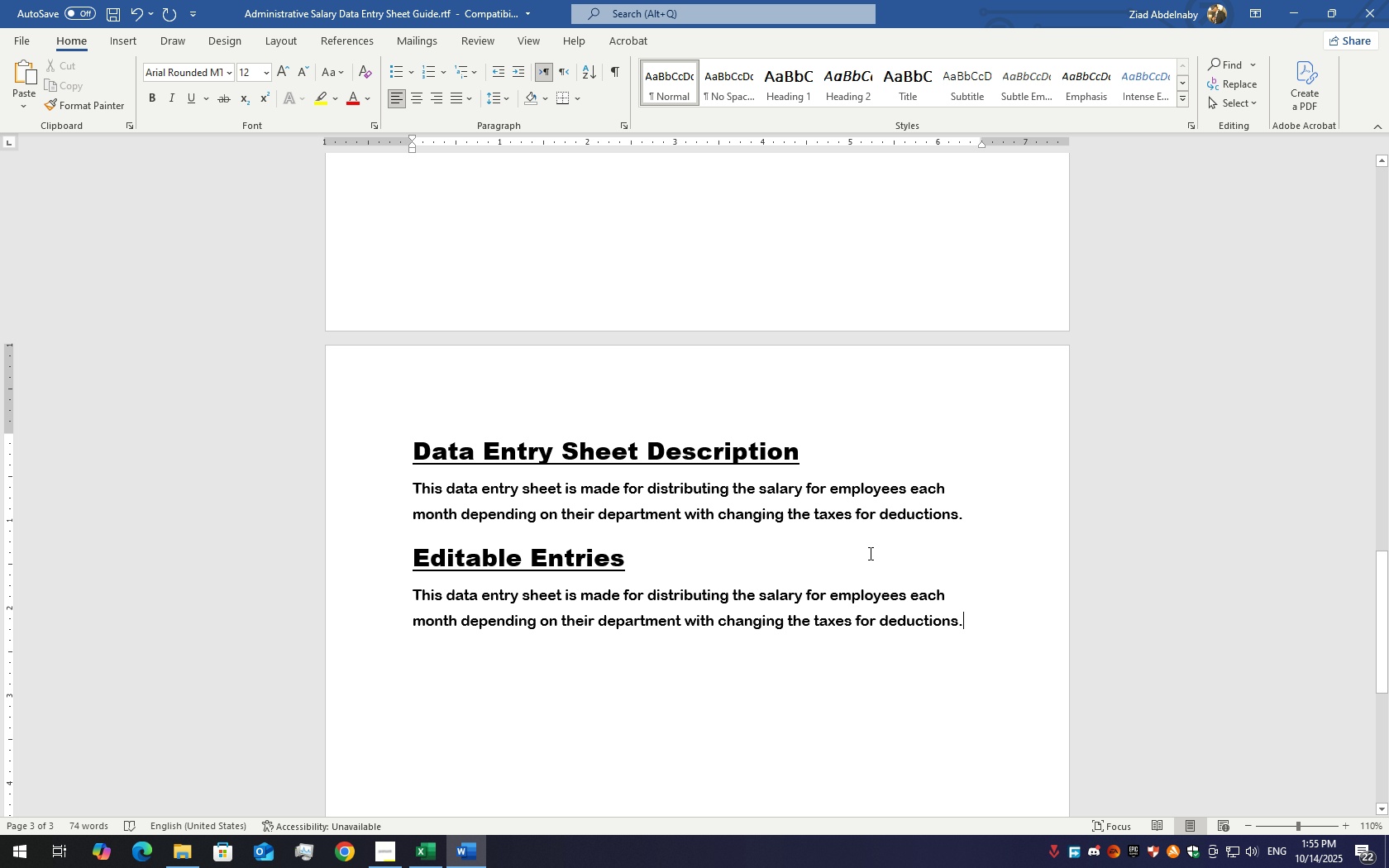 
left_click_drag(start_coordinate=[449, 598], to_coordinate=[426, 597])
 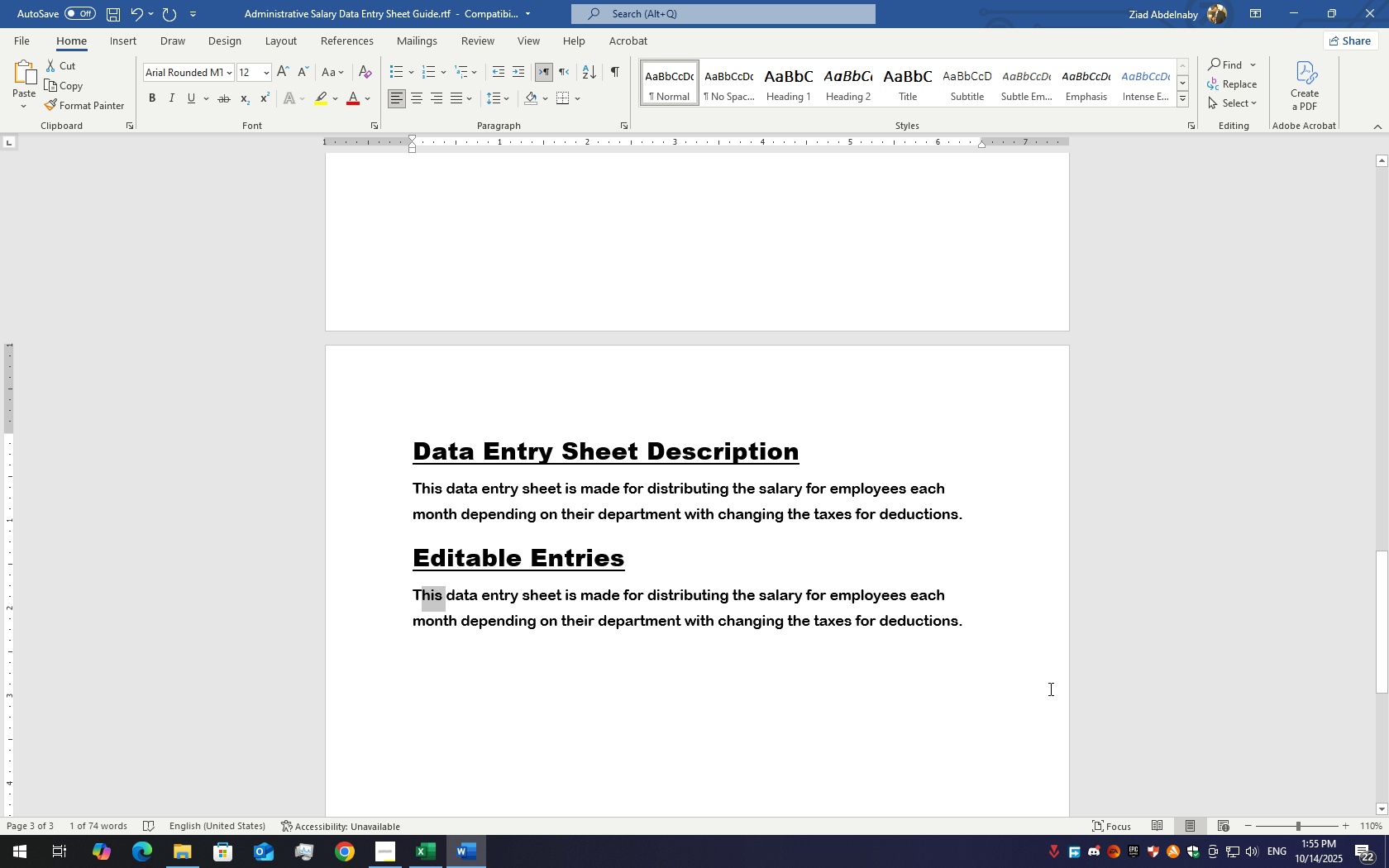 
type(he editable er)
 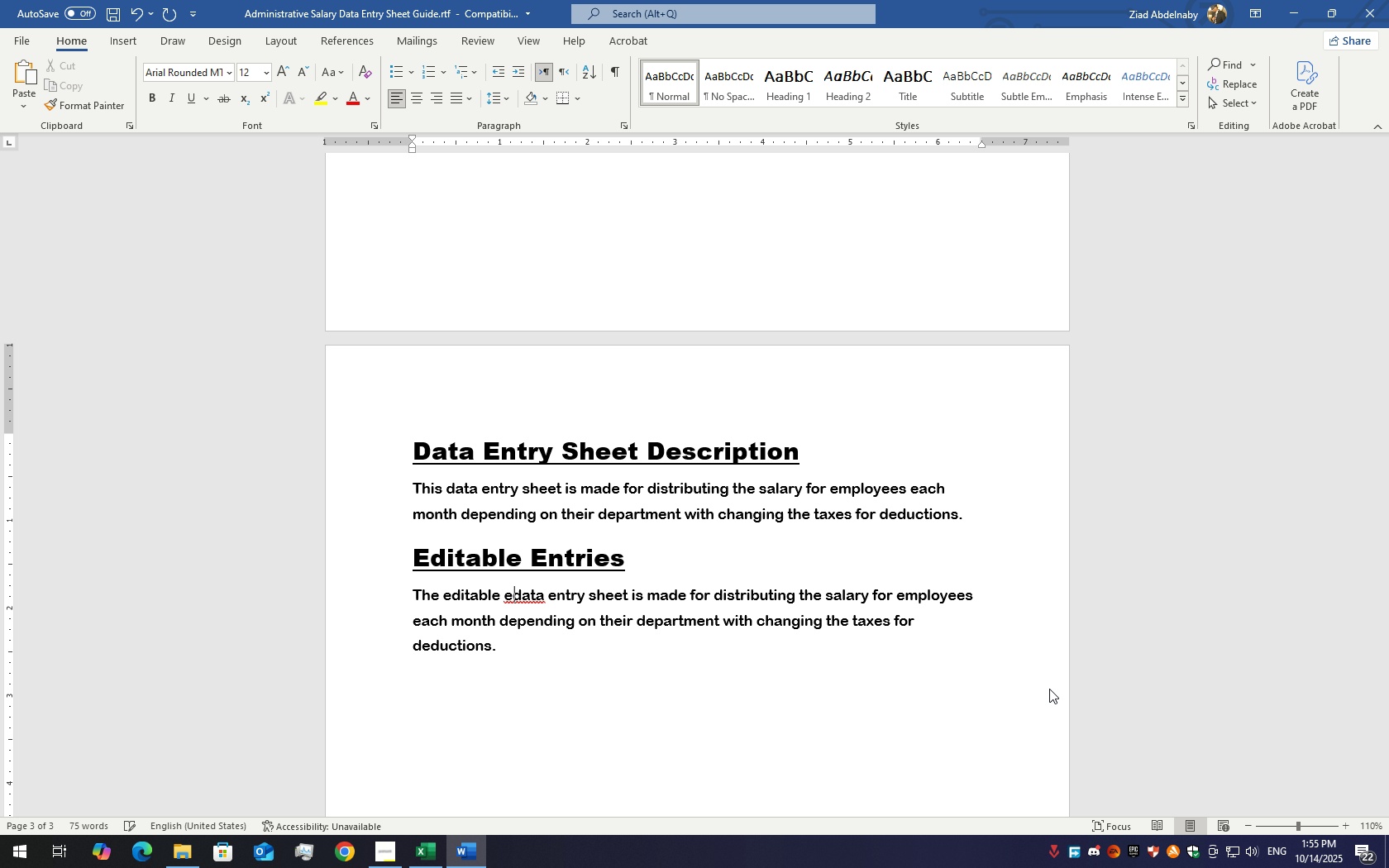 
hold_key(key=Backspace, duration=0.69)
 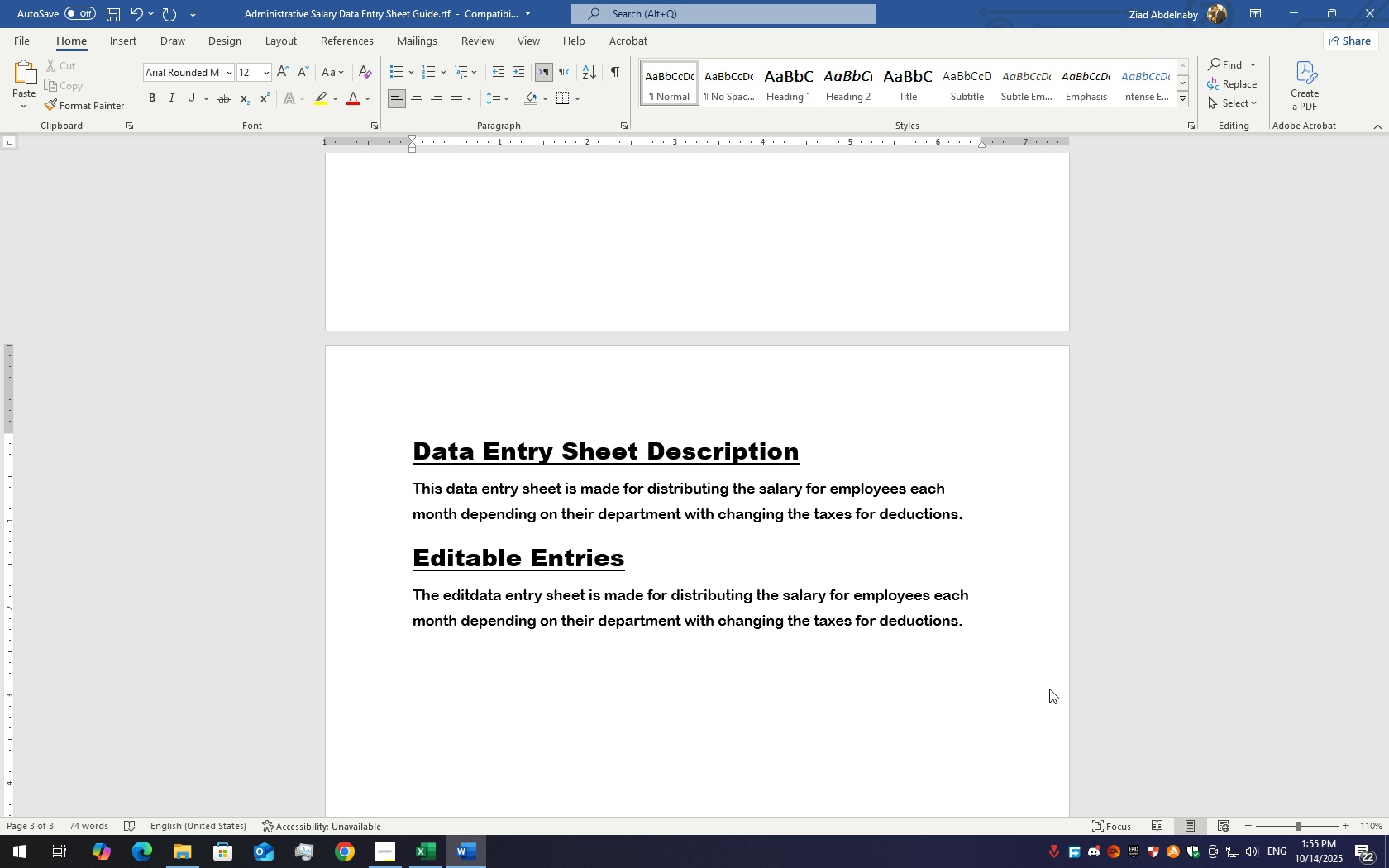 
key(ArrowDown)
 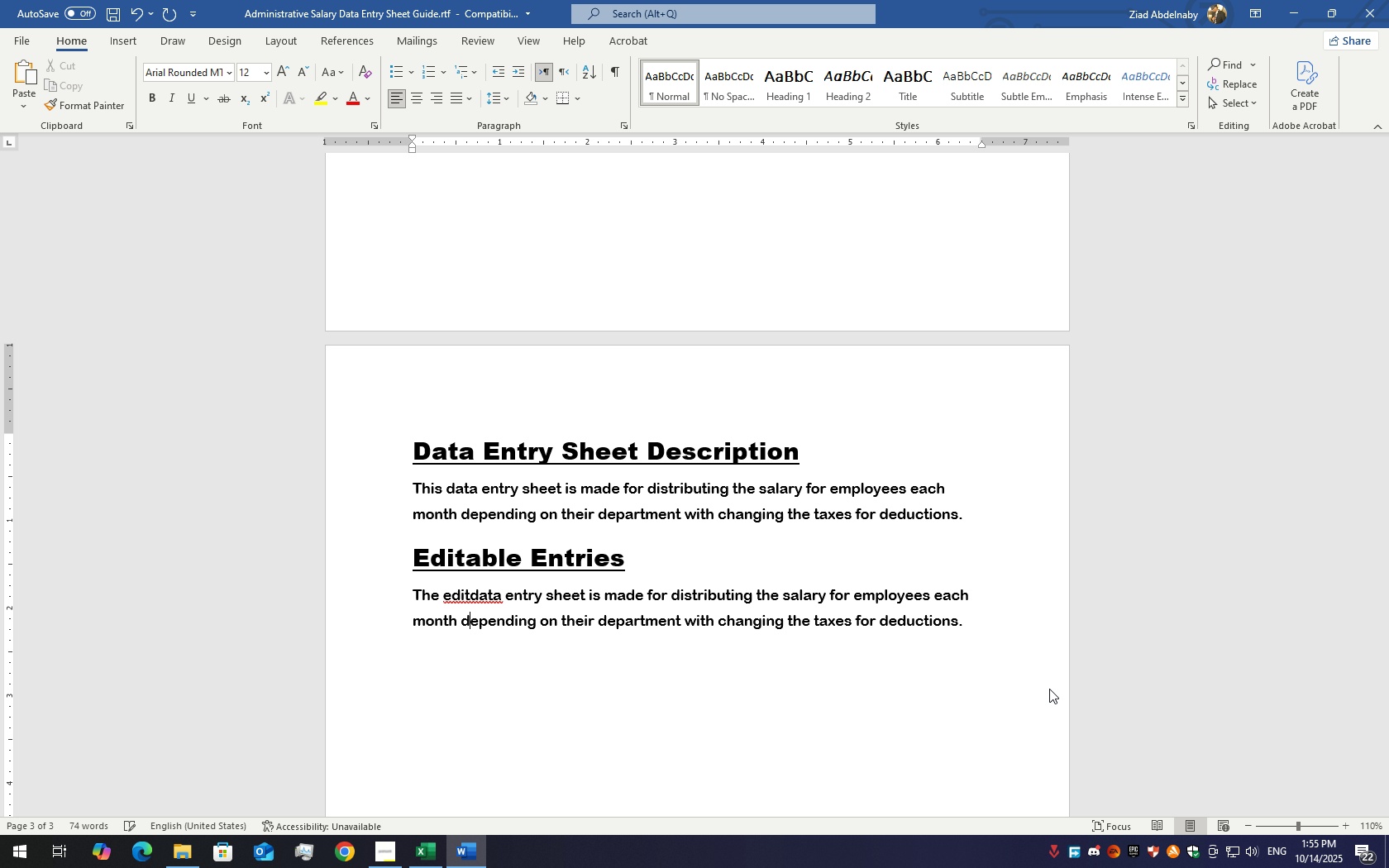 
hold_key(key=ArrowRight, duration=1.52)
 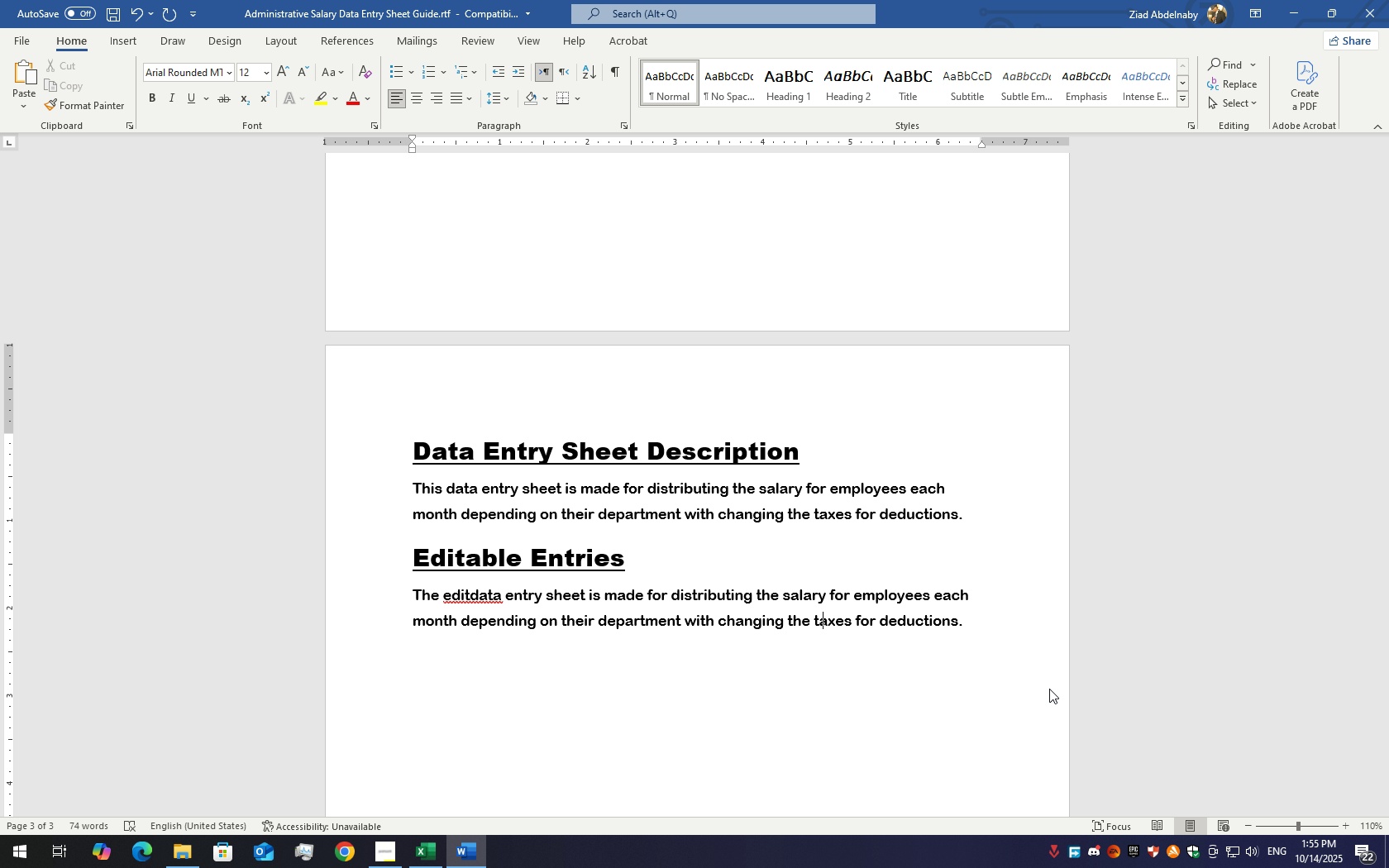 
hold_key(key=ArrowRight, duration=0.94)
 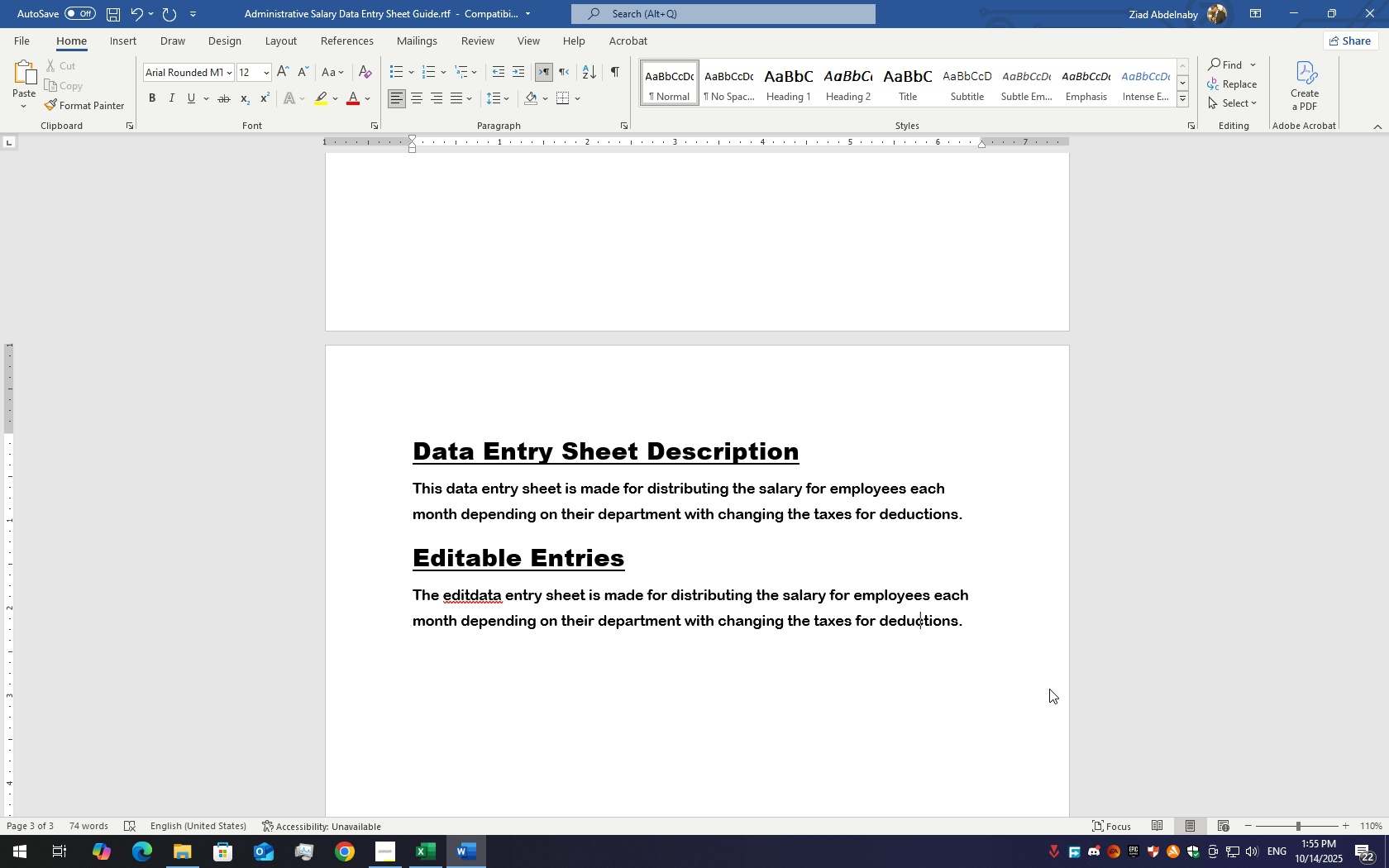 
key(ArrowRight)
 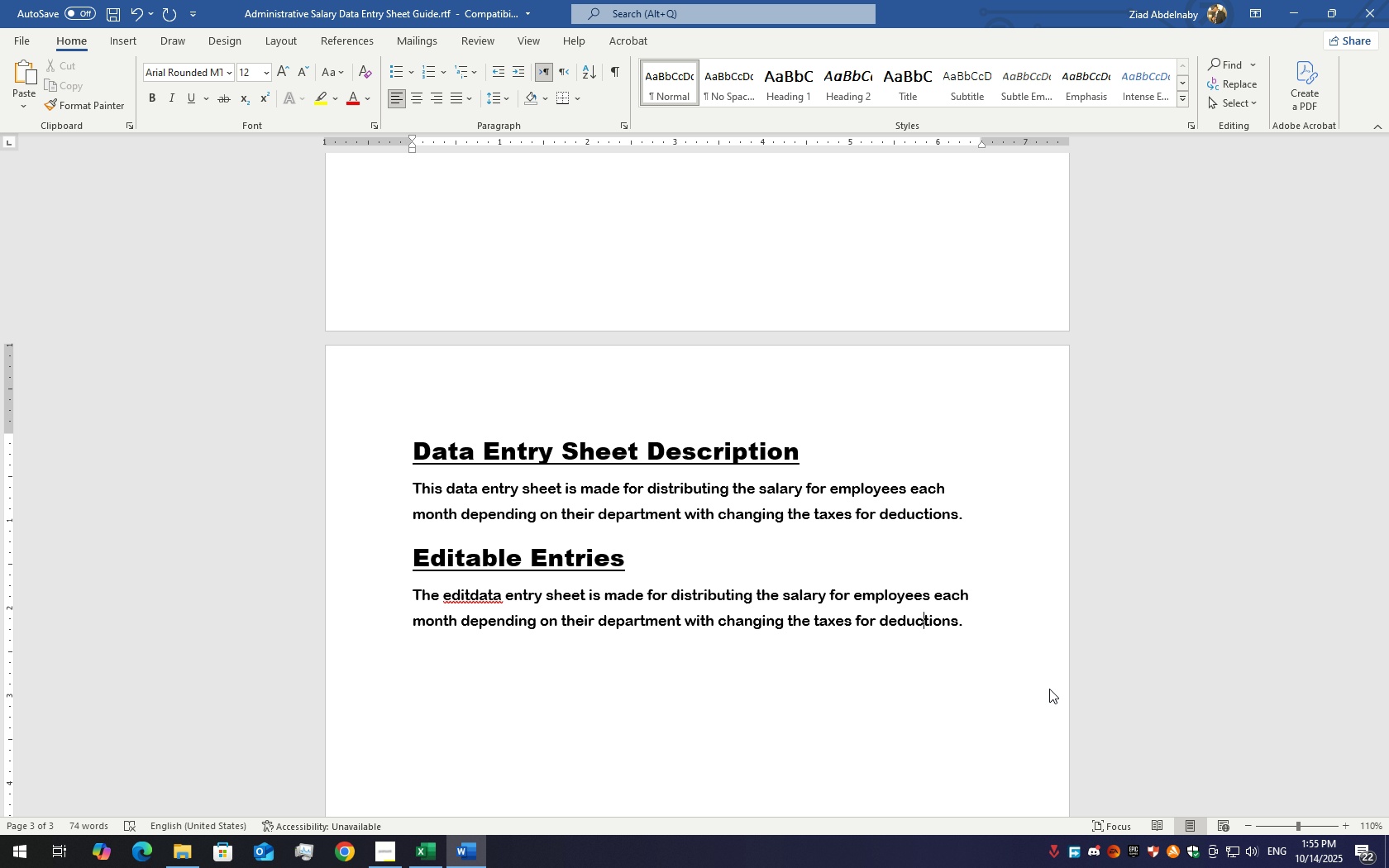 
key(ArrowRight)
 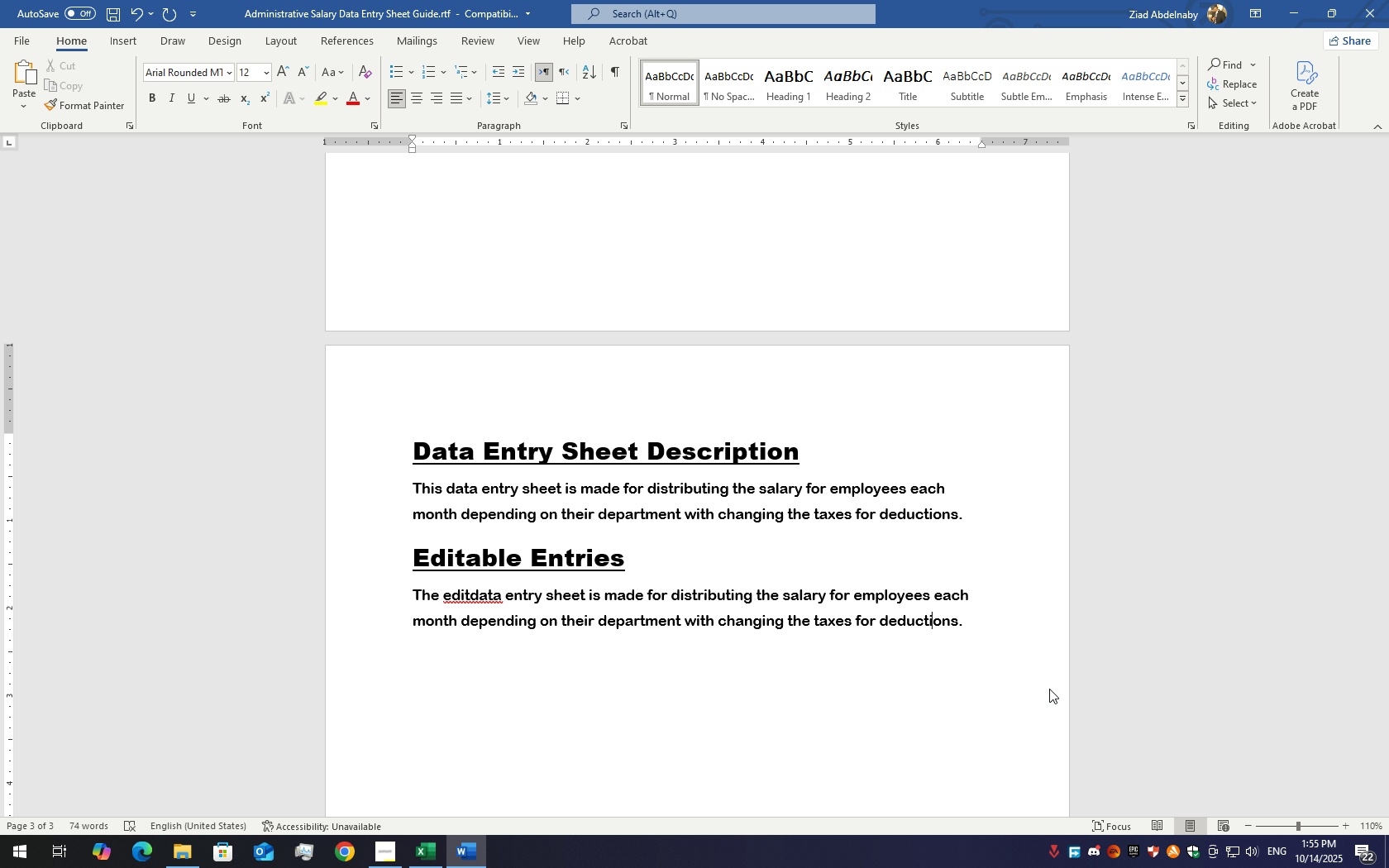 
key(ArrowRight)
 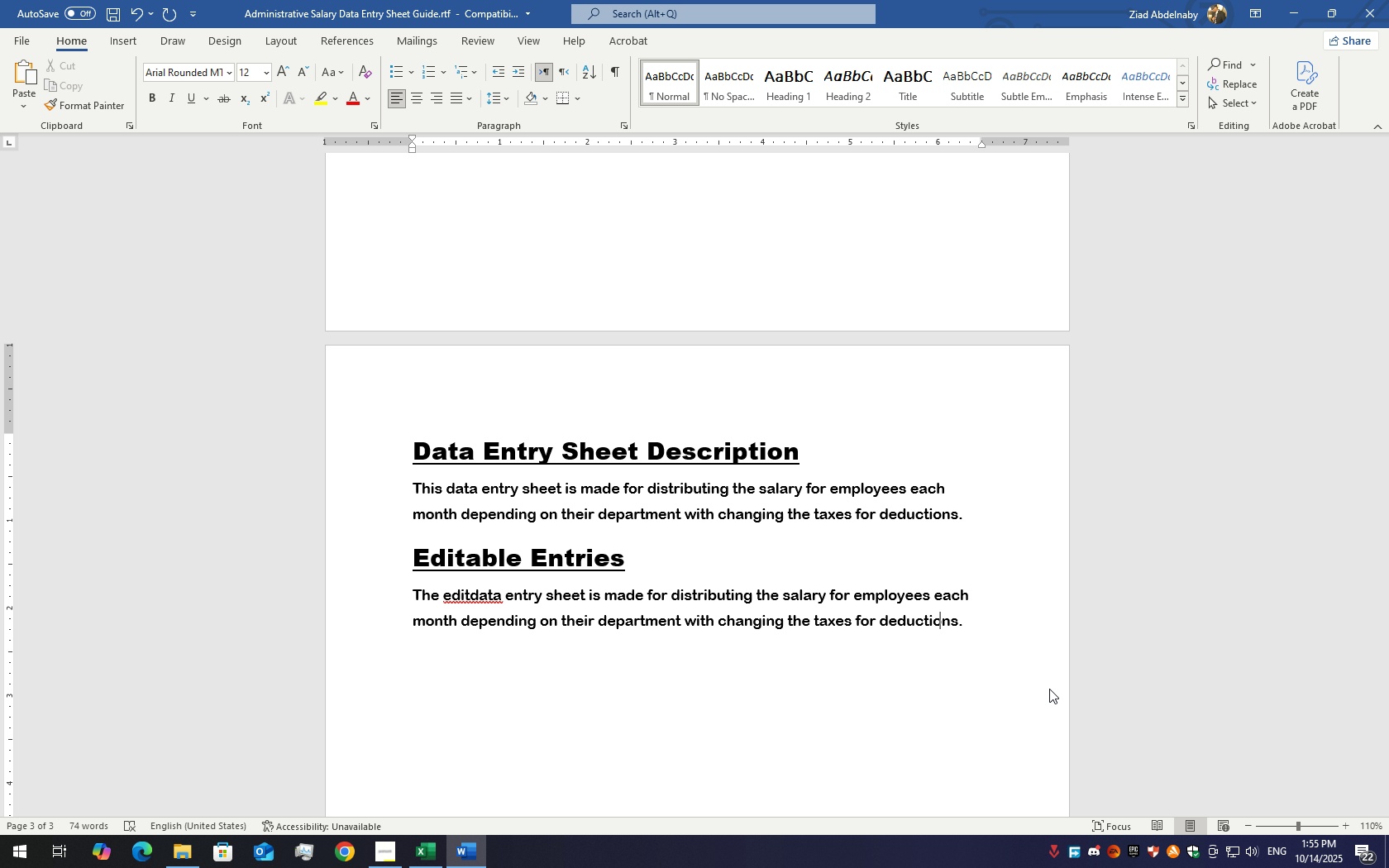 
key(ArrowRight)
 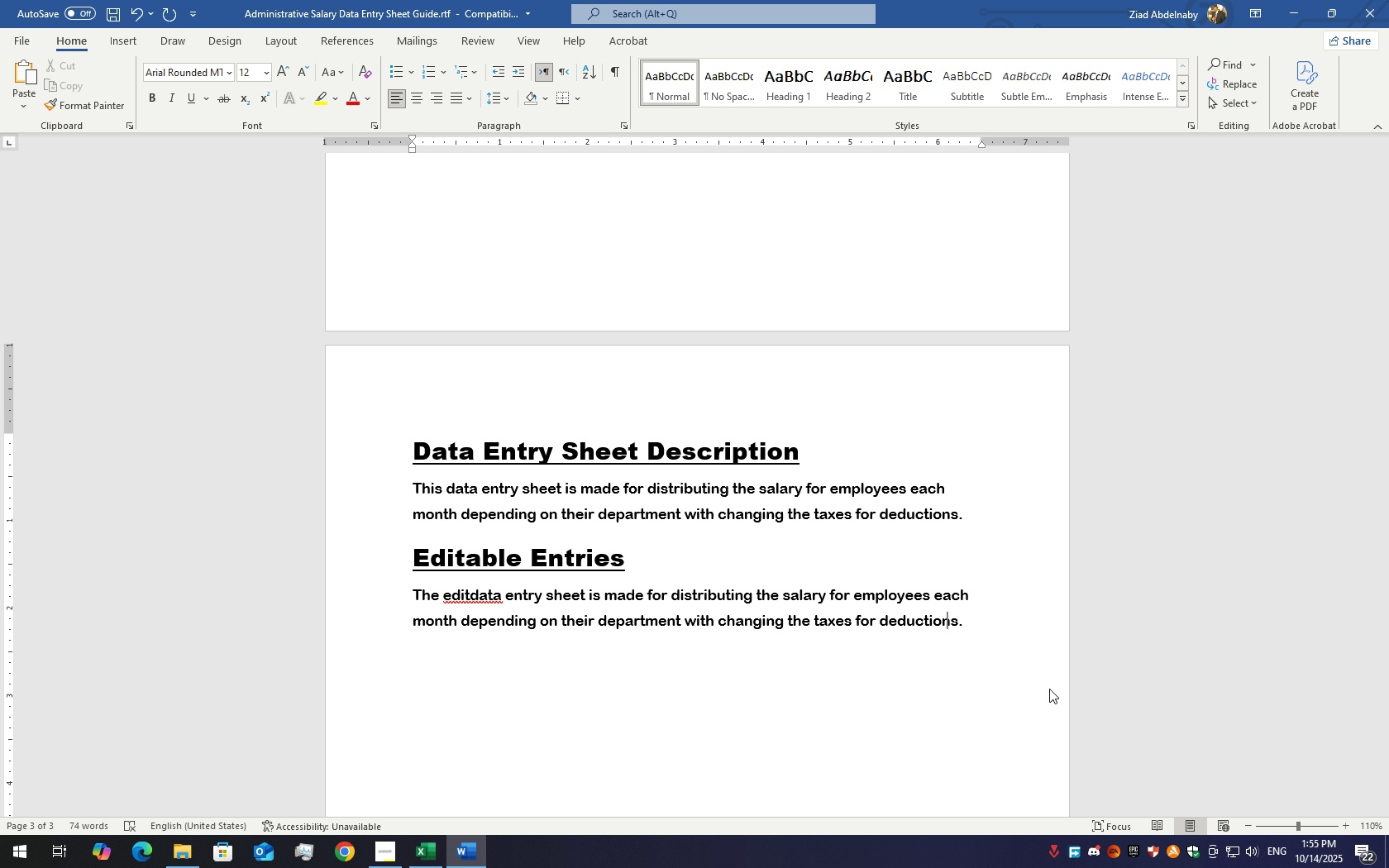 
key(ArrowRight)
 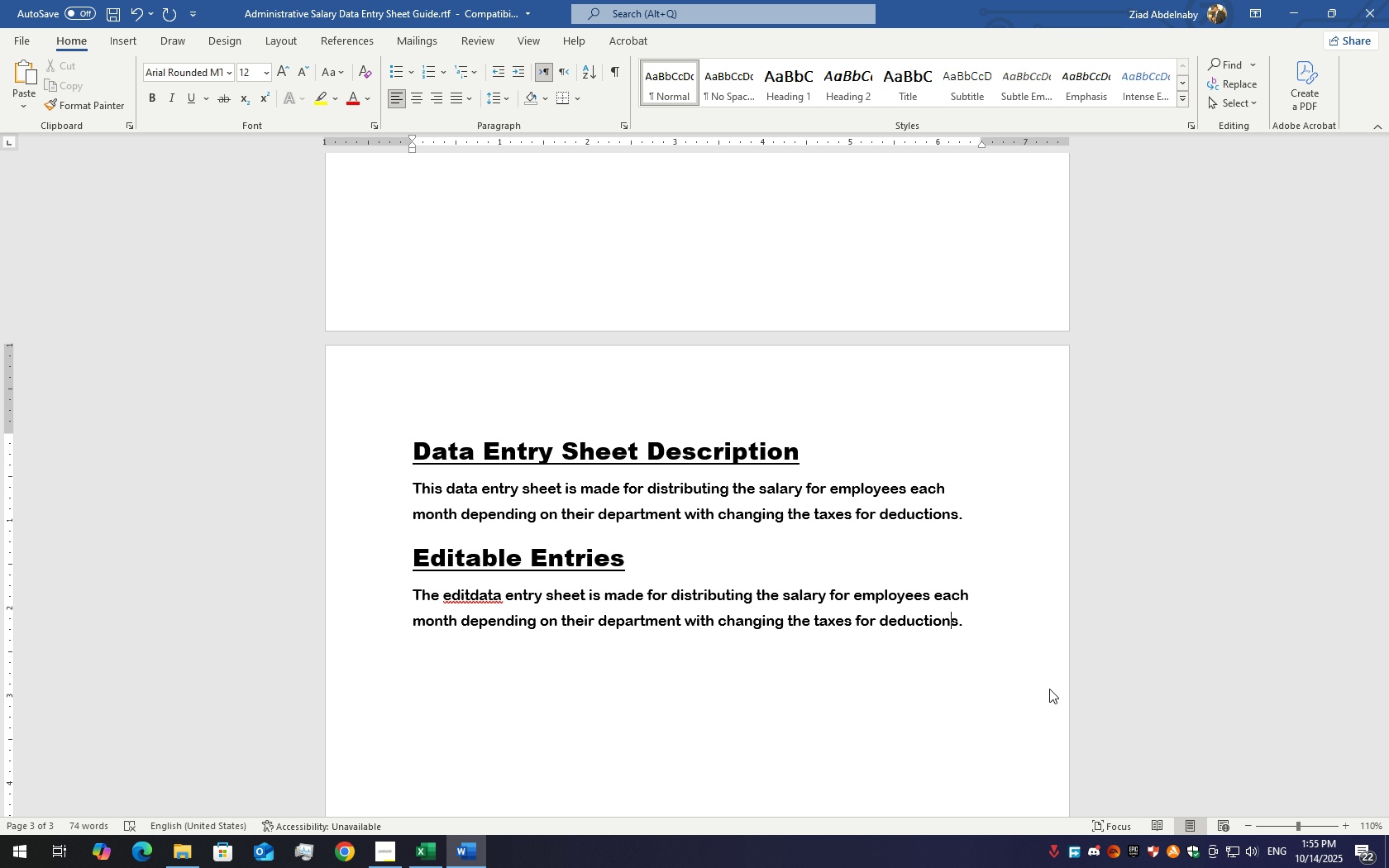 
key(ArrowRight)
 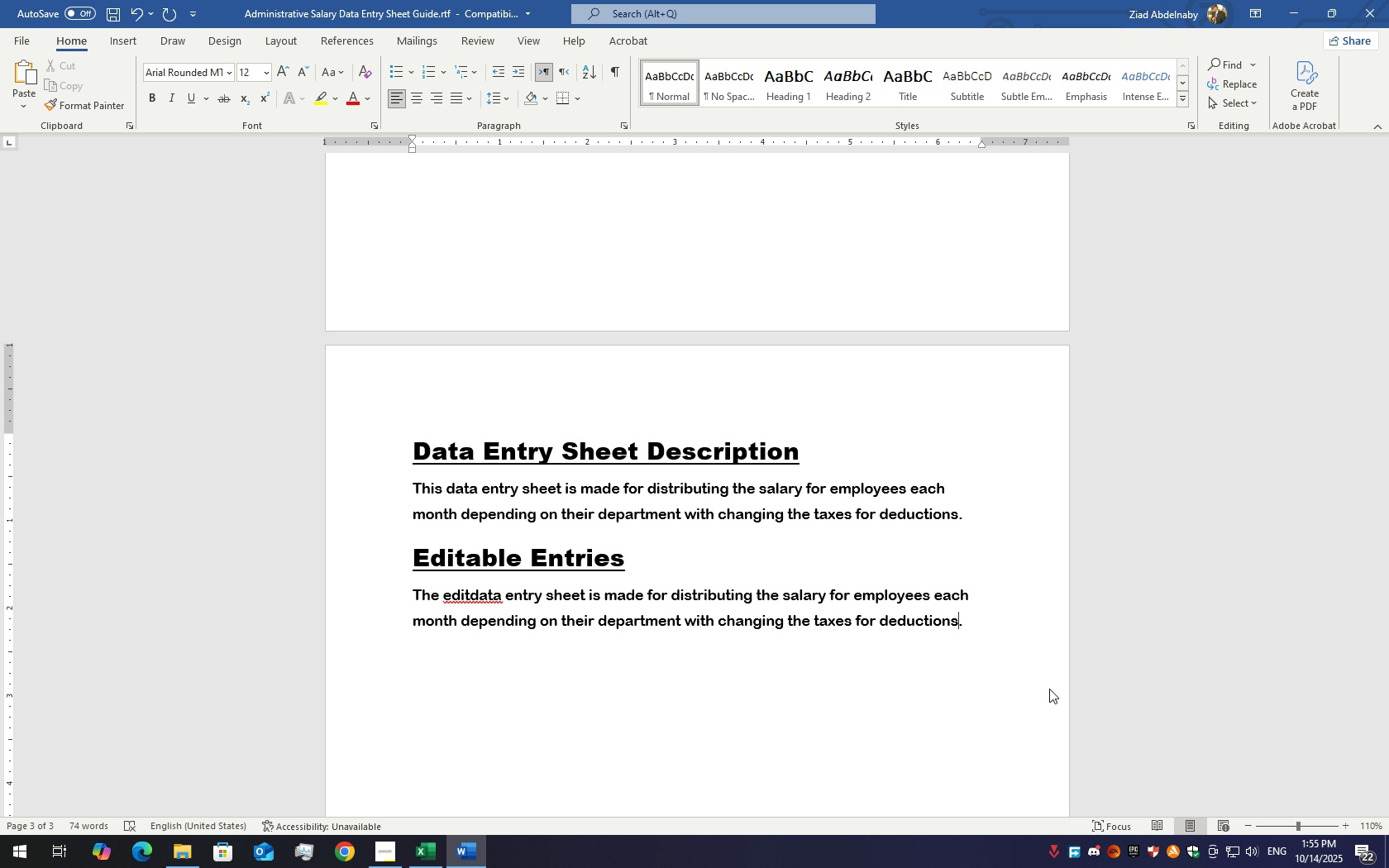 
key(ArrowRight)
 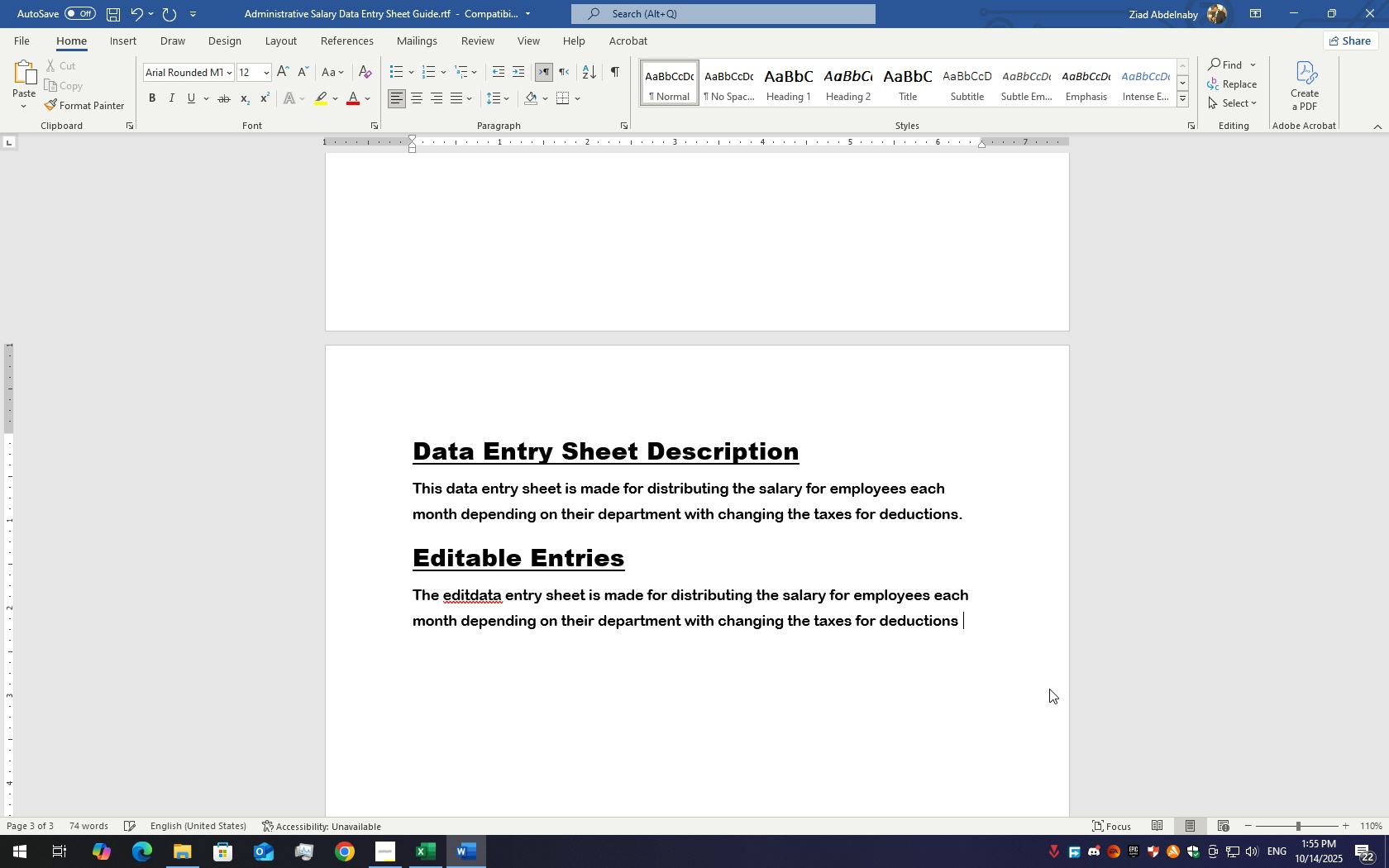 
hold_key(key=Backspace, duration=1.54)
 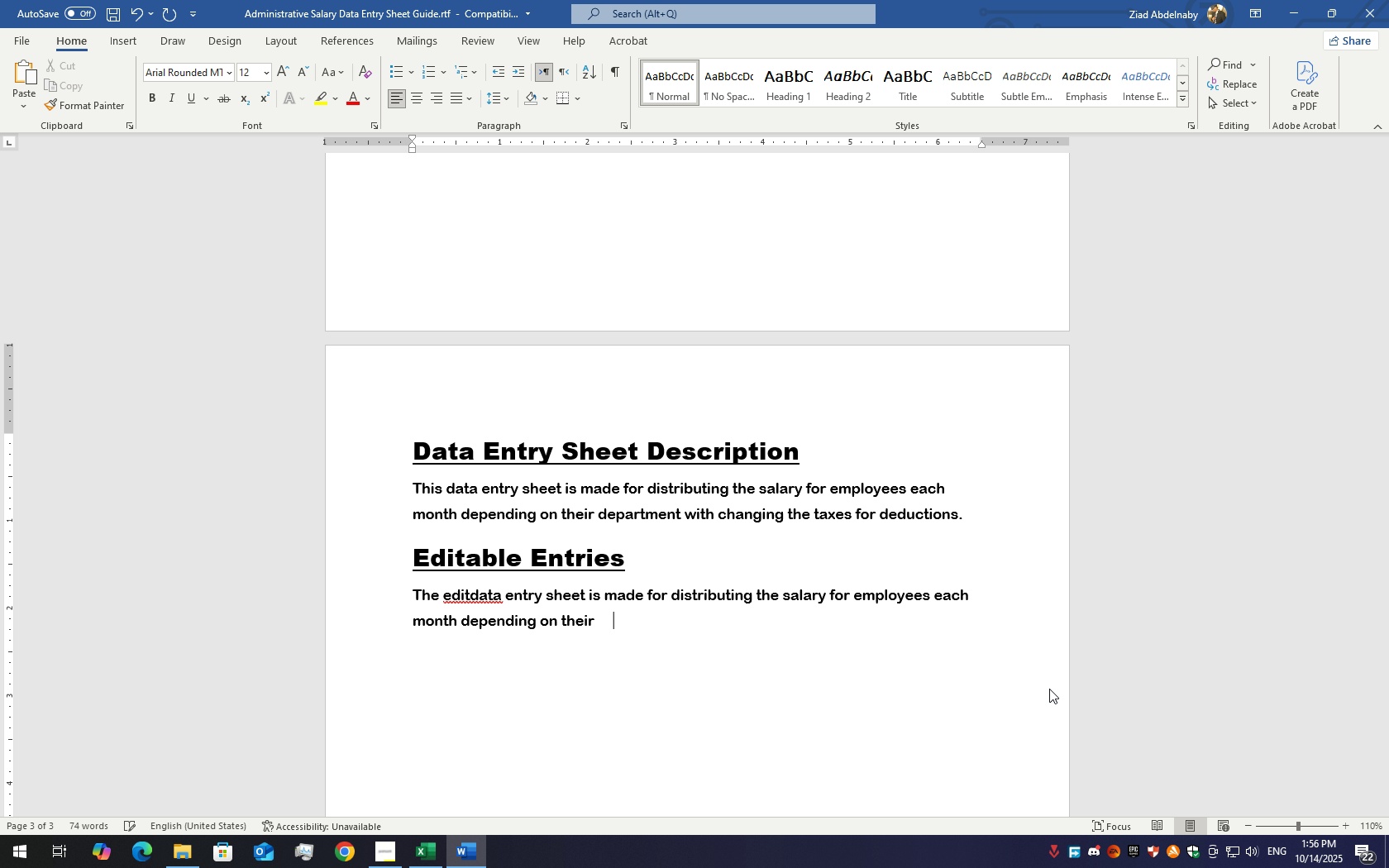 
hold_key(key=Backspace, duration=1.51)
 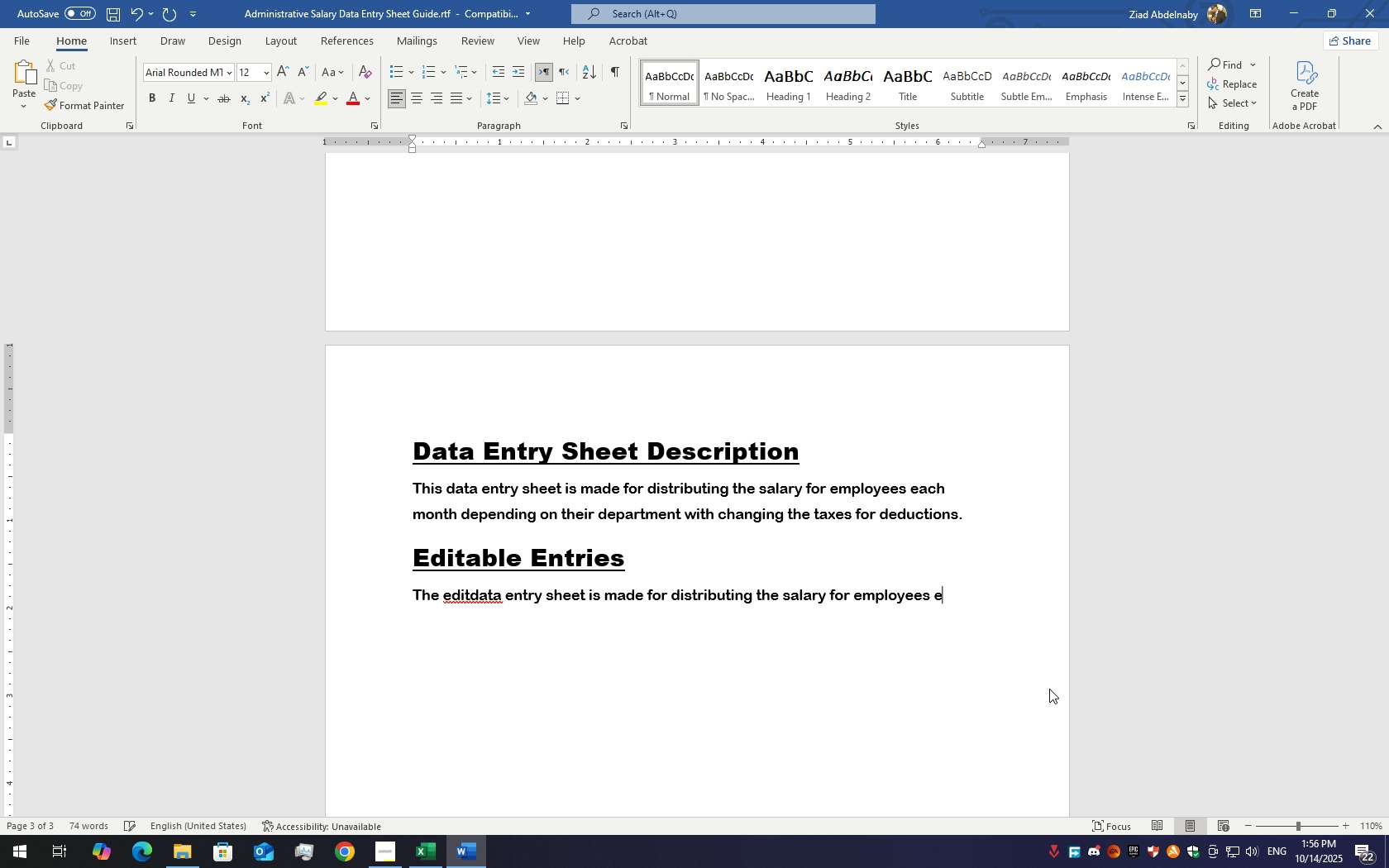 
hold_key(key=Backspace, duration=1.52)
 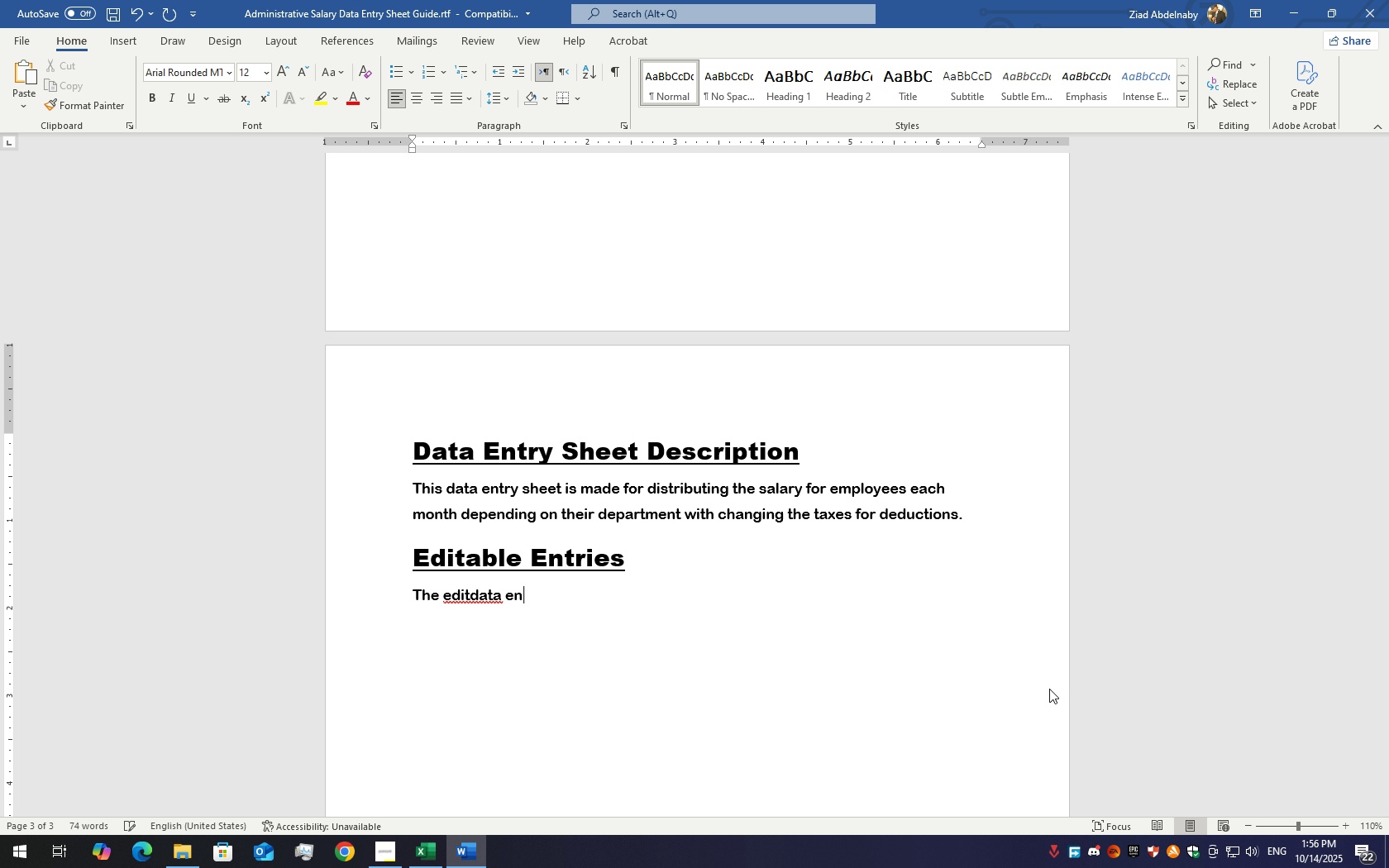 
hold_key(key=Backspace, duration=0.53)
 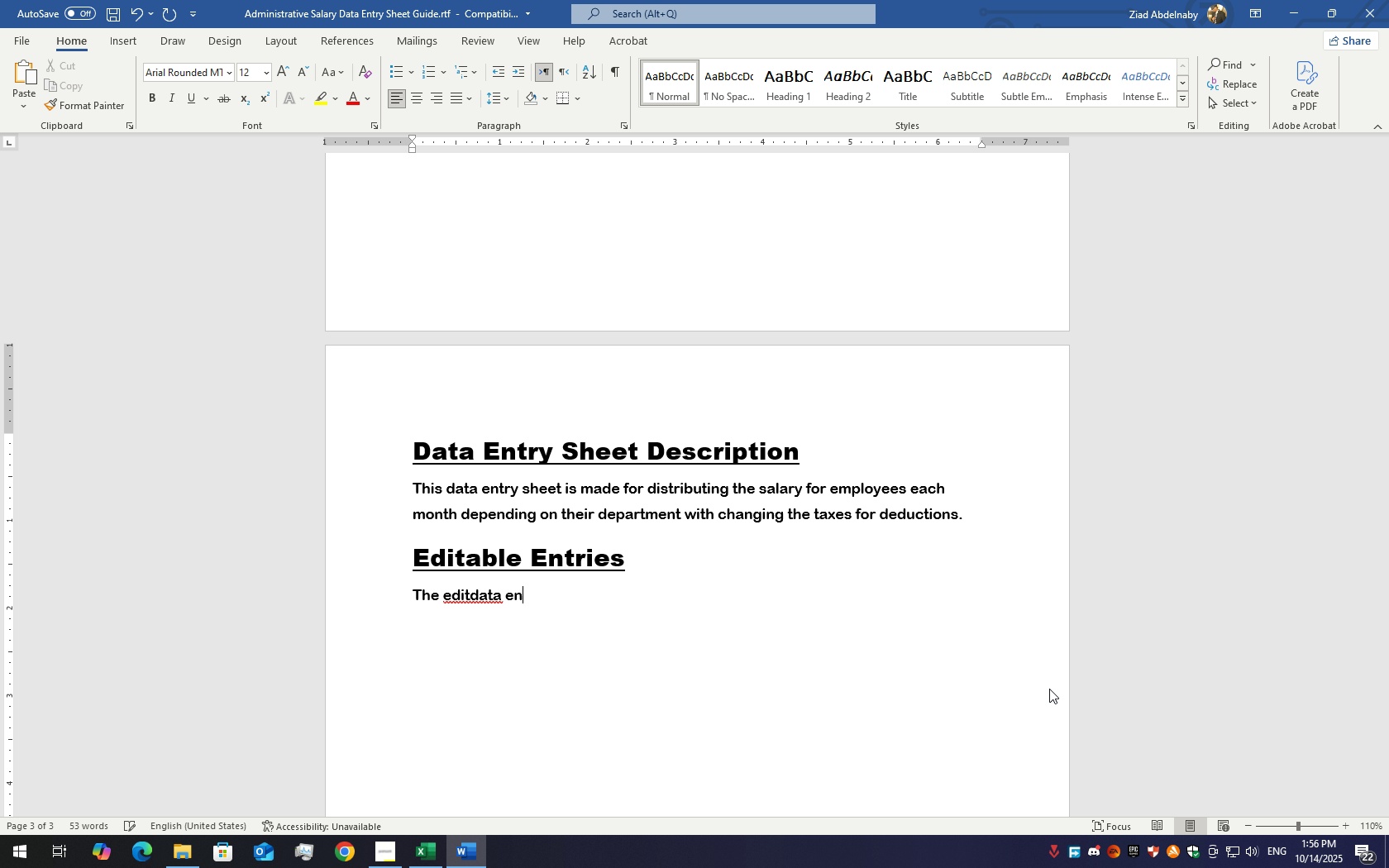 
key(Backspace)
 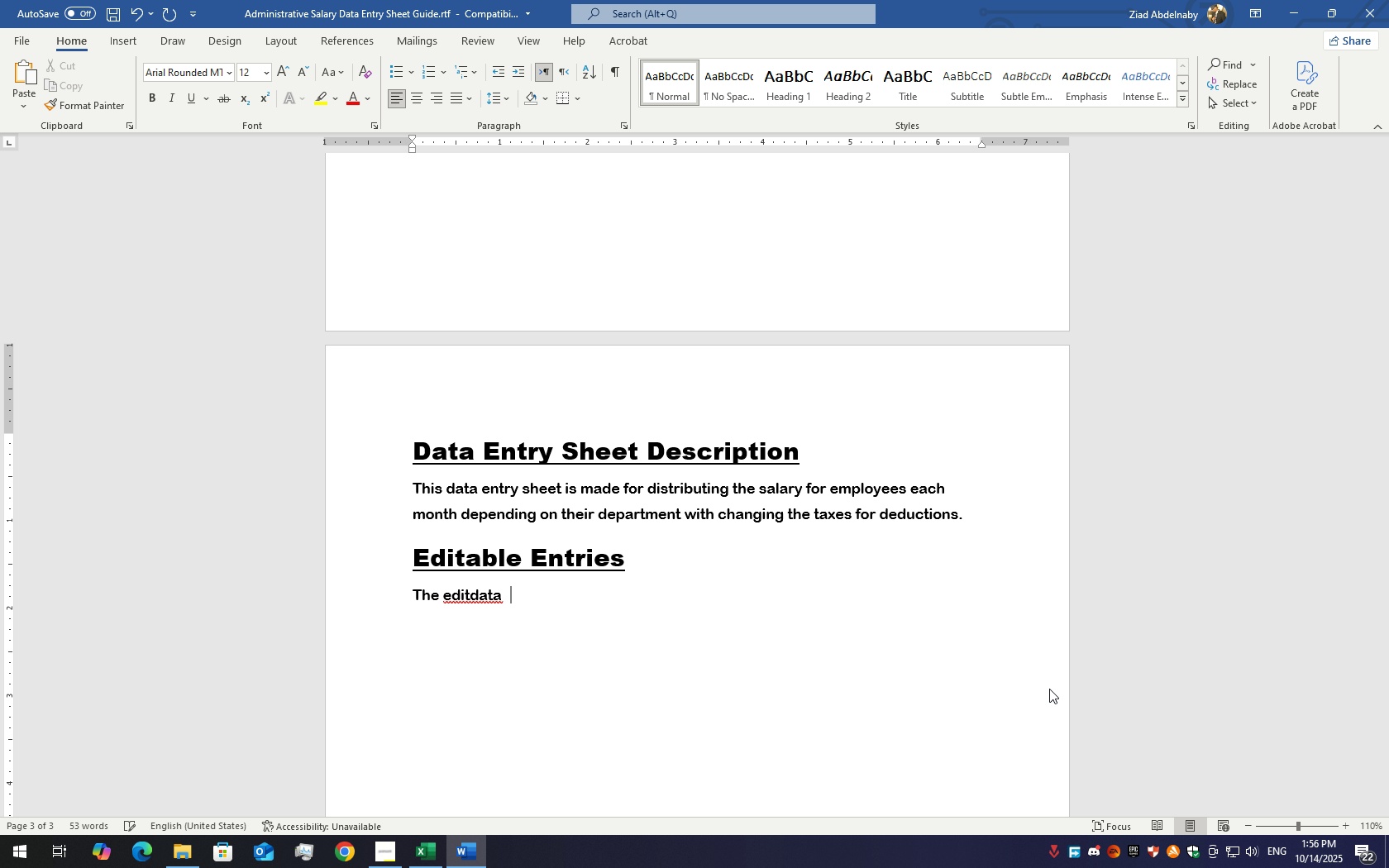 
key(Backspace)
 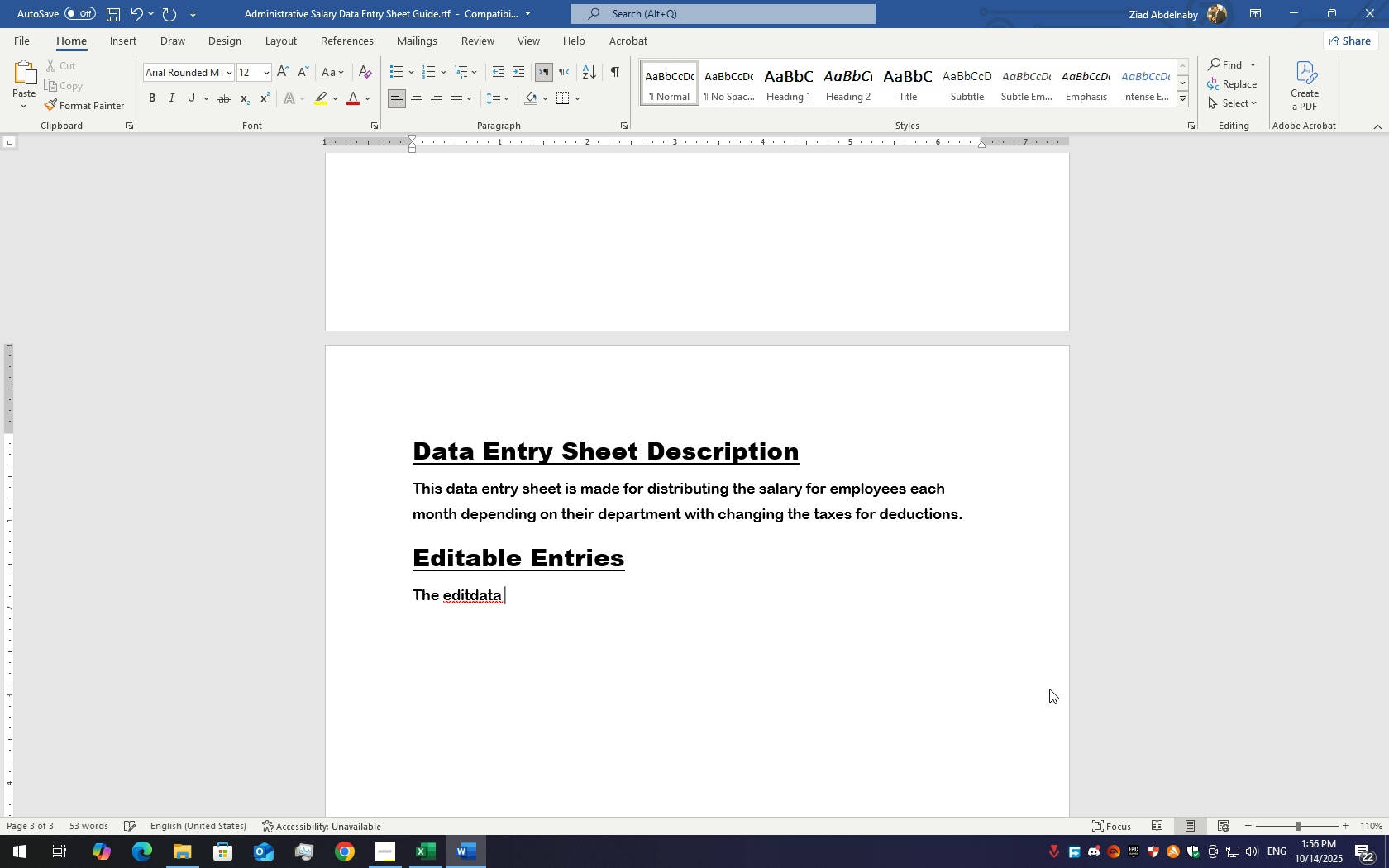 
key(Backspace)
 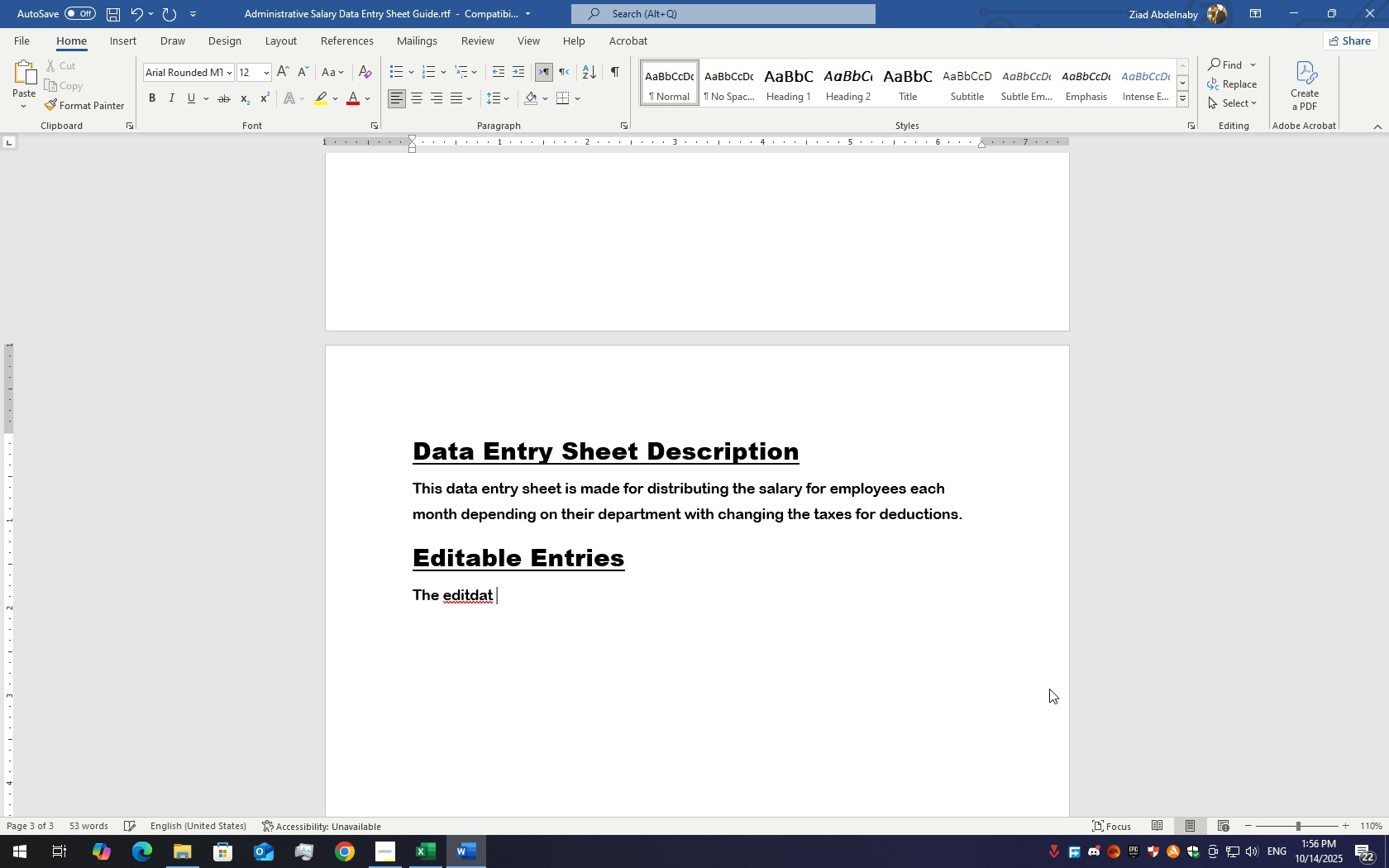 
key(Backspace)
 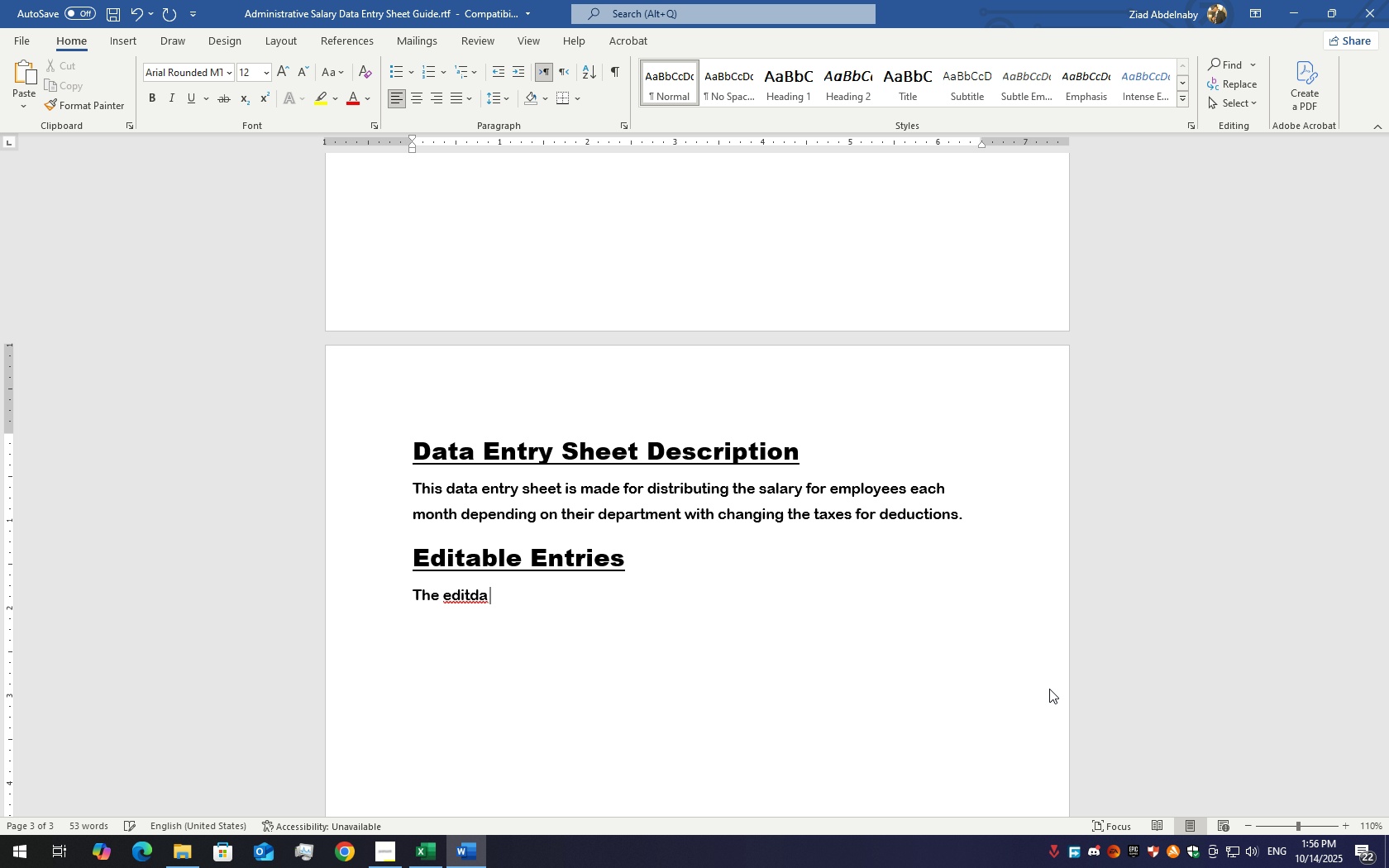 
key(Backspace)
 